 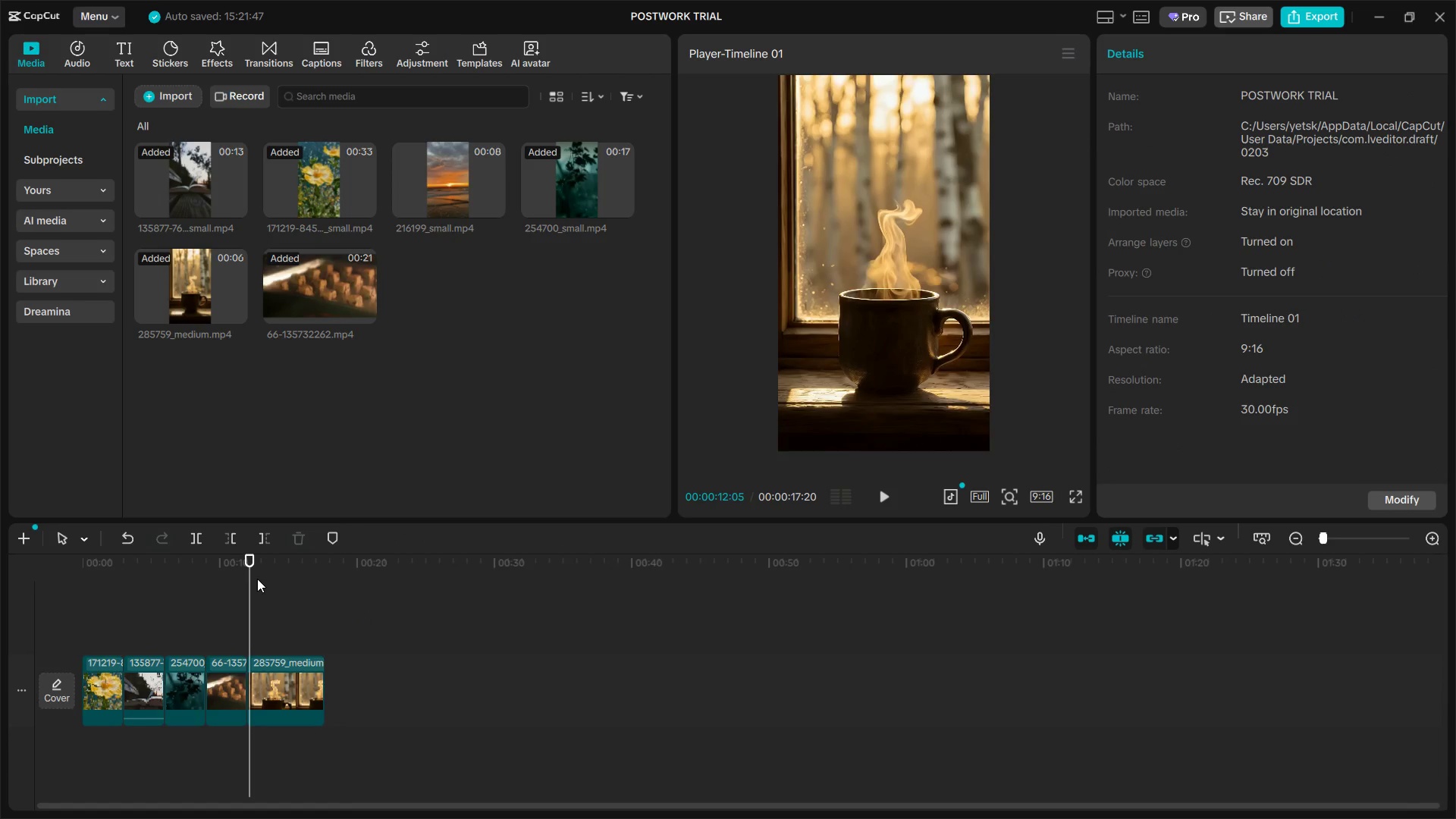 
key(ArrowRight)
 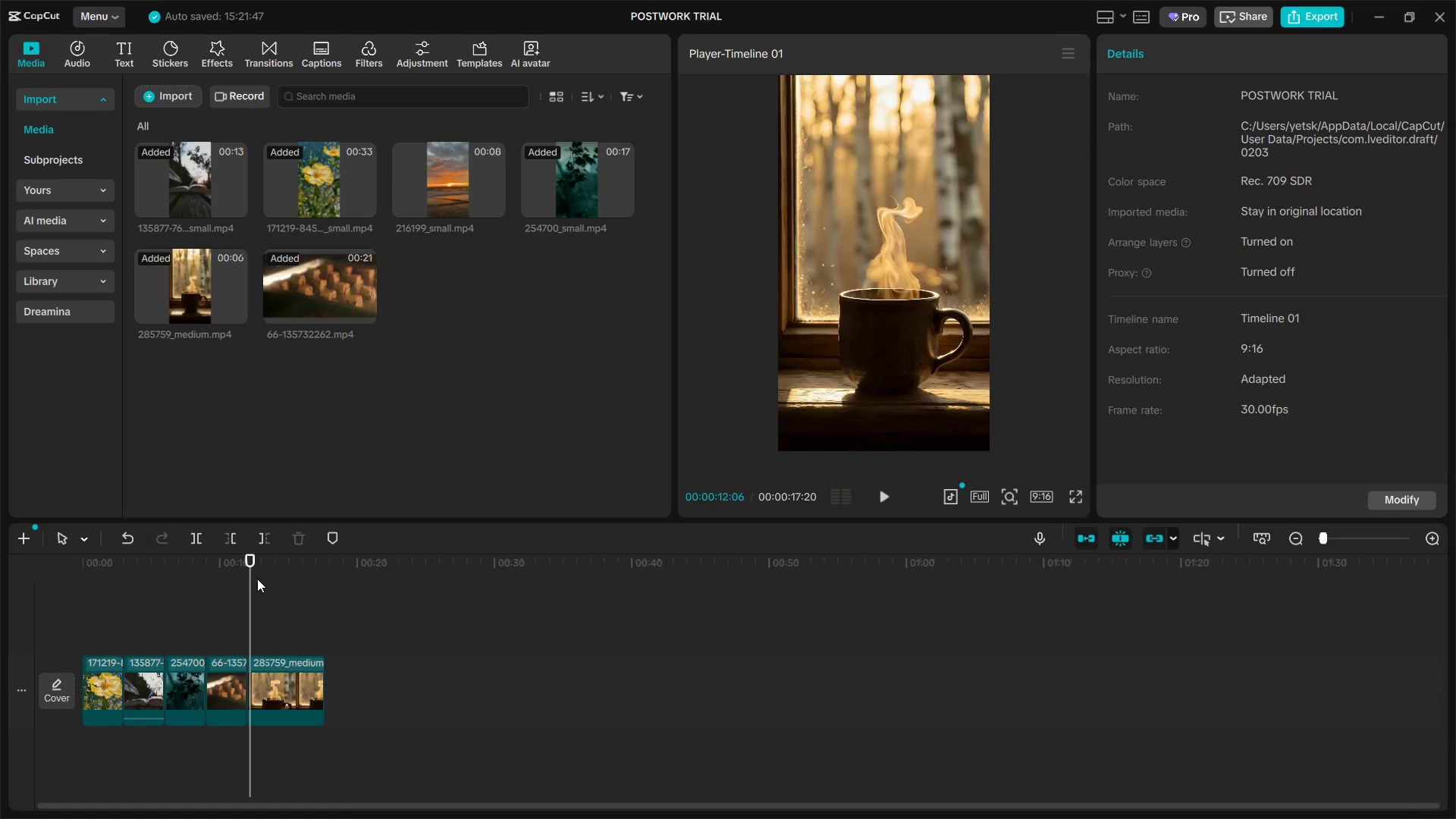 
key(ArrowRight)
 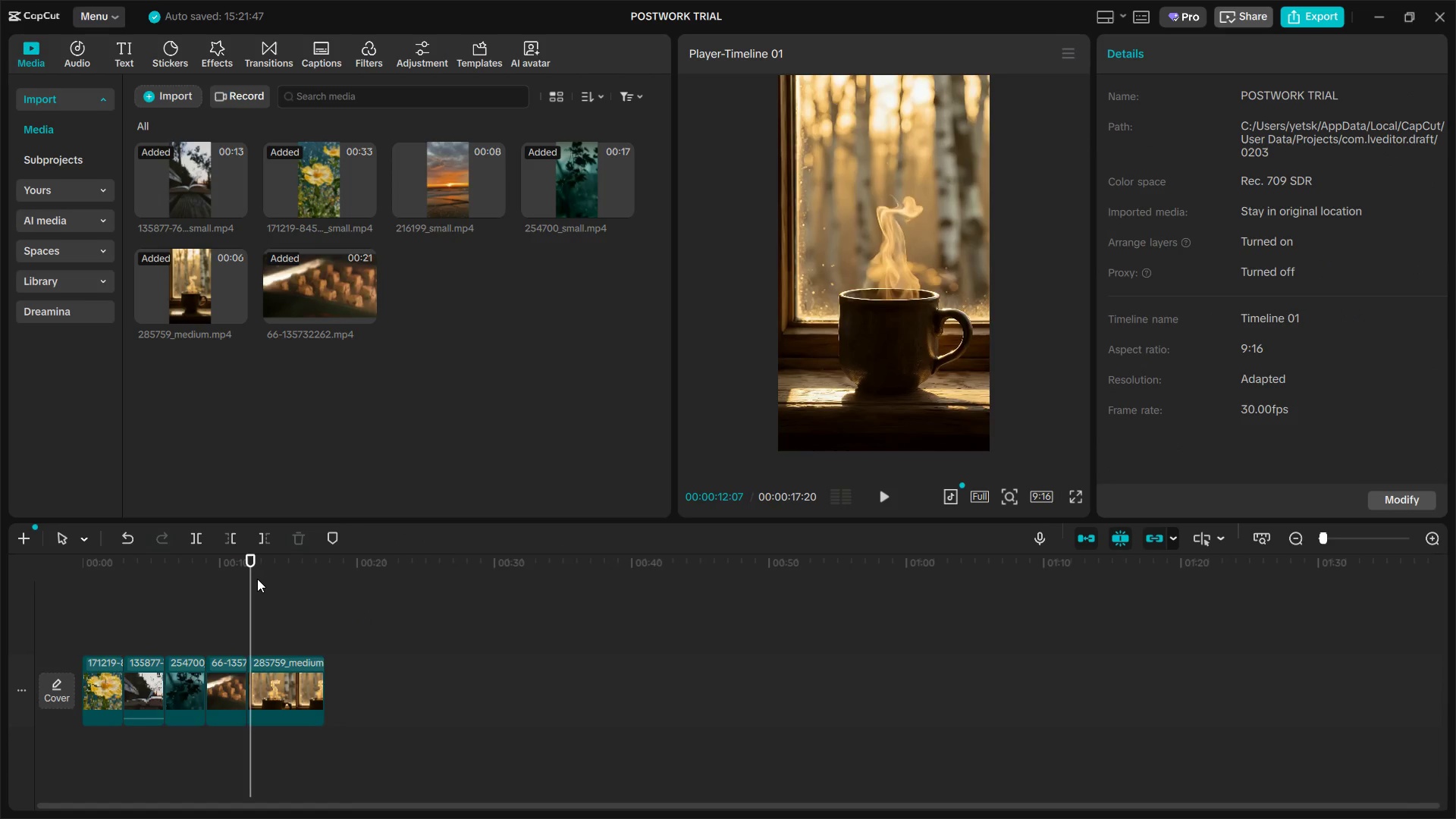 
key(ArrowRight)
 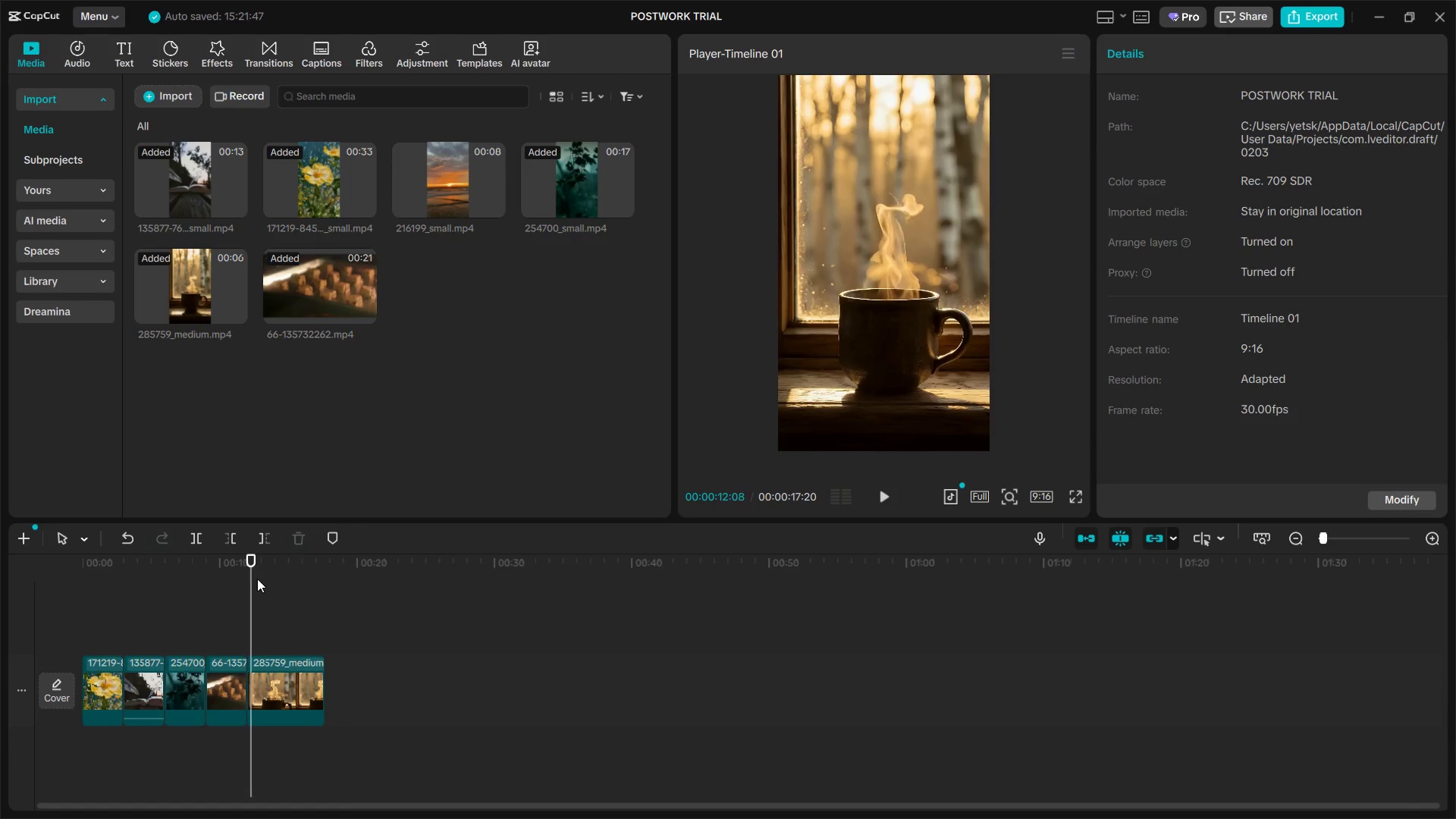 
hold_key(key=ArrowRight, duration=1.52)
 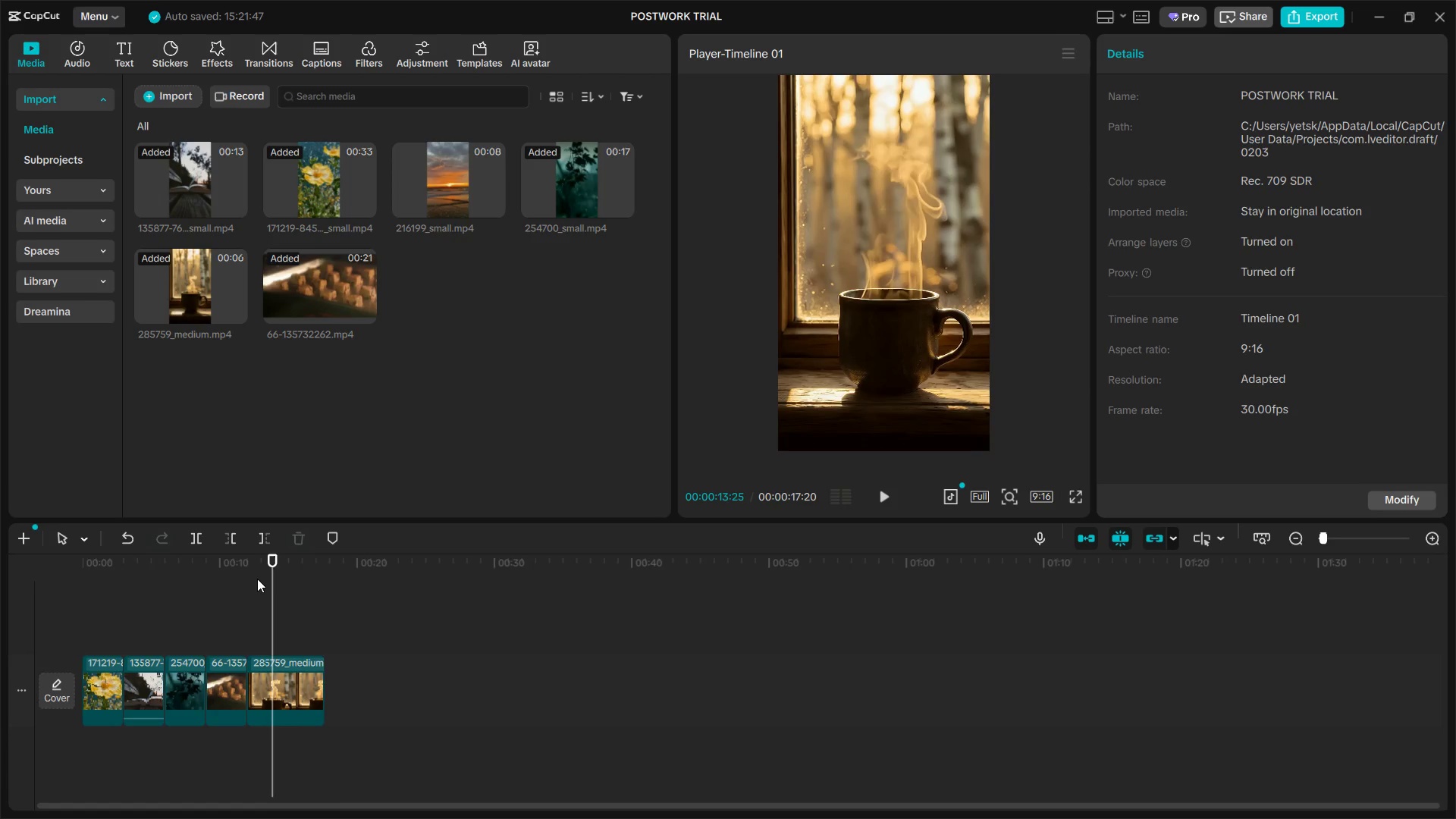 
hold_key(key=ArrowRight, duration=0.56)
 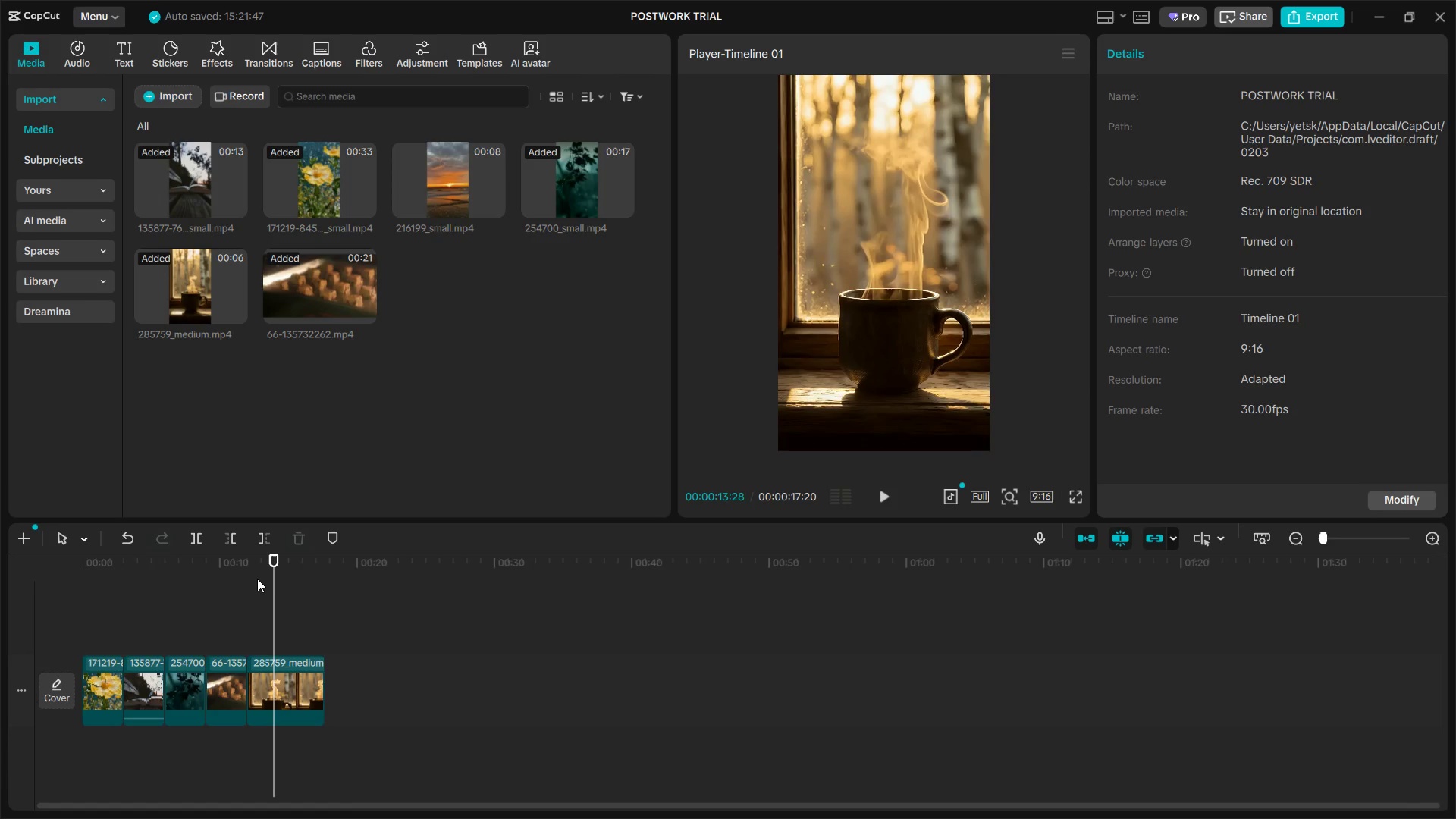 
hold_key(key=ArrowRight, duration=0.91)
 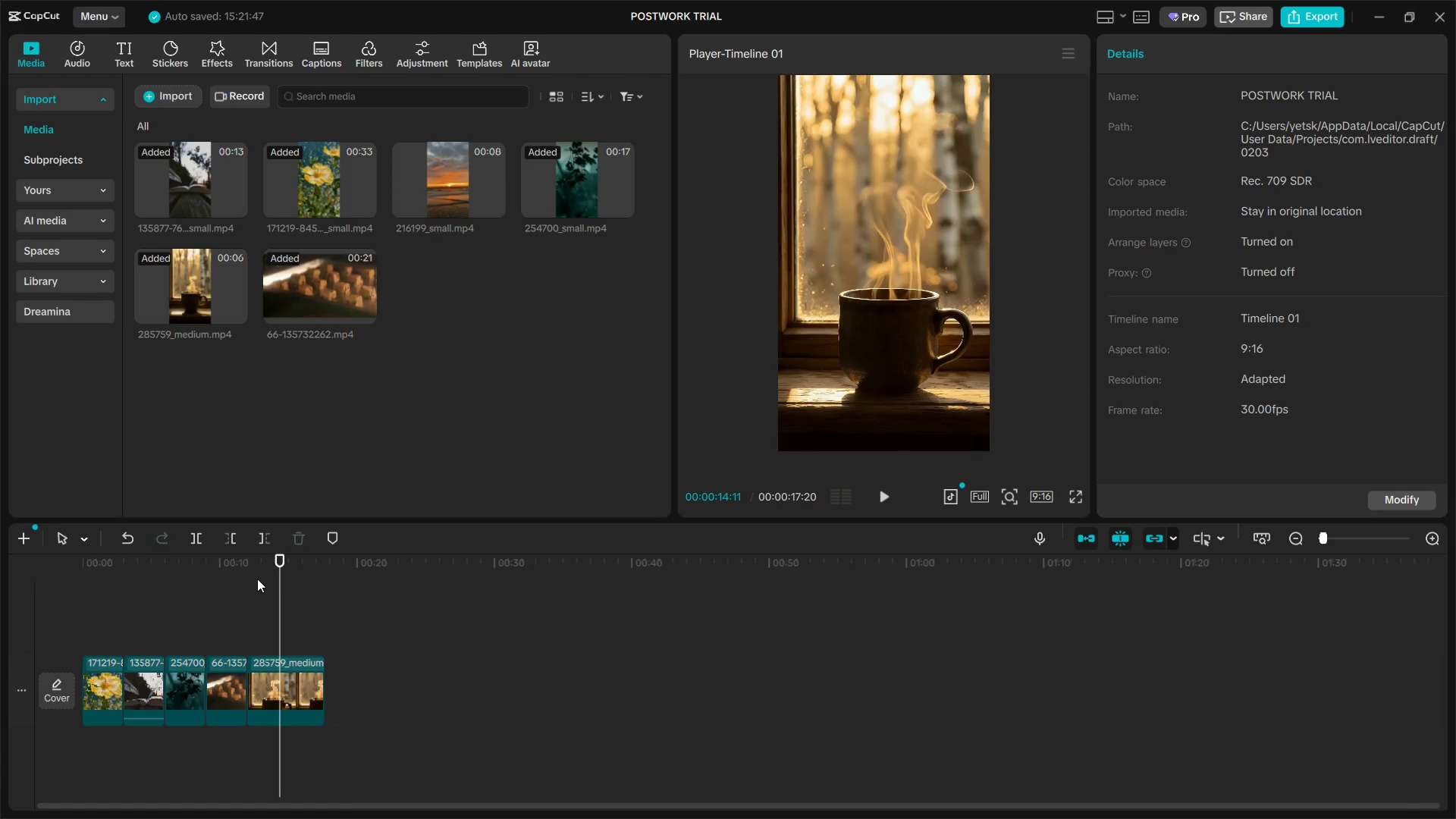 
hold_key(key=ArrowRight, duration=0.92)
 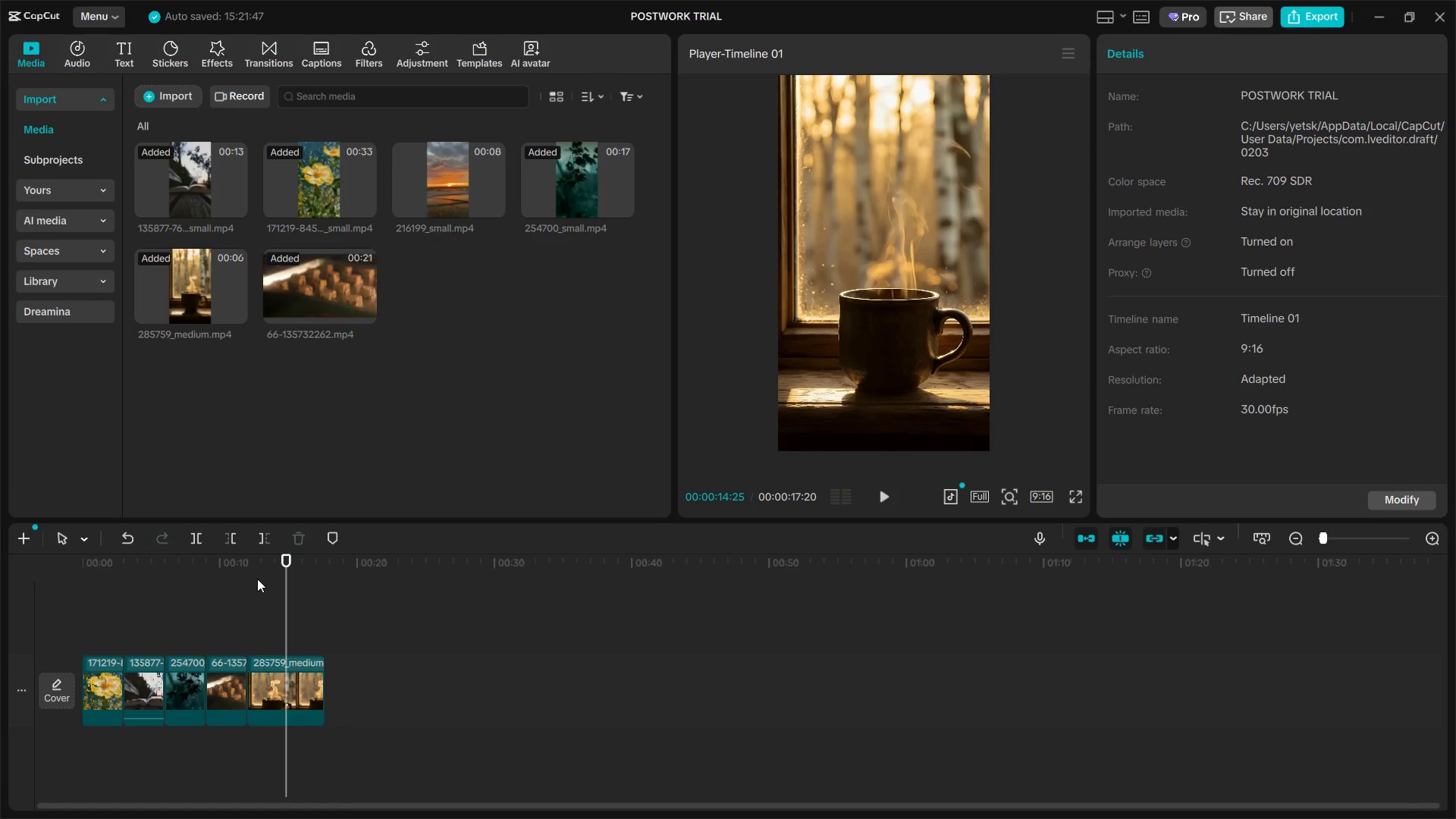 
key(ArrowRight)
 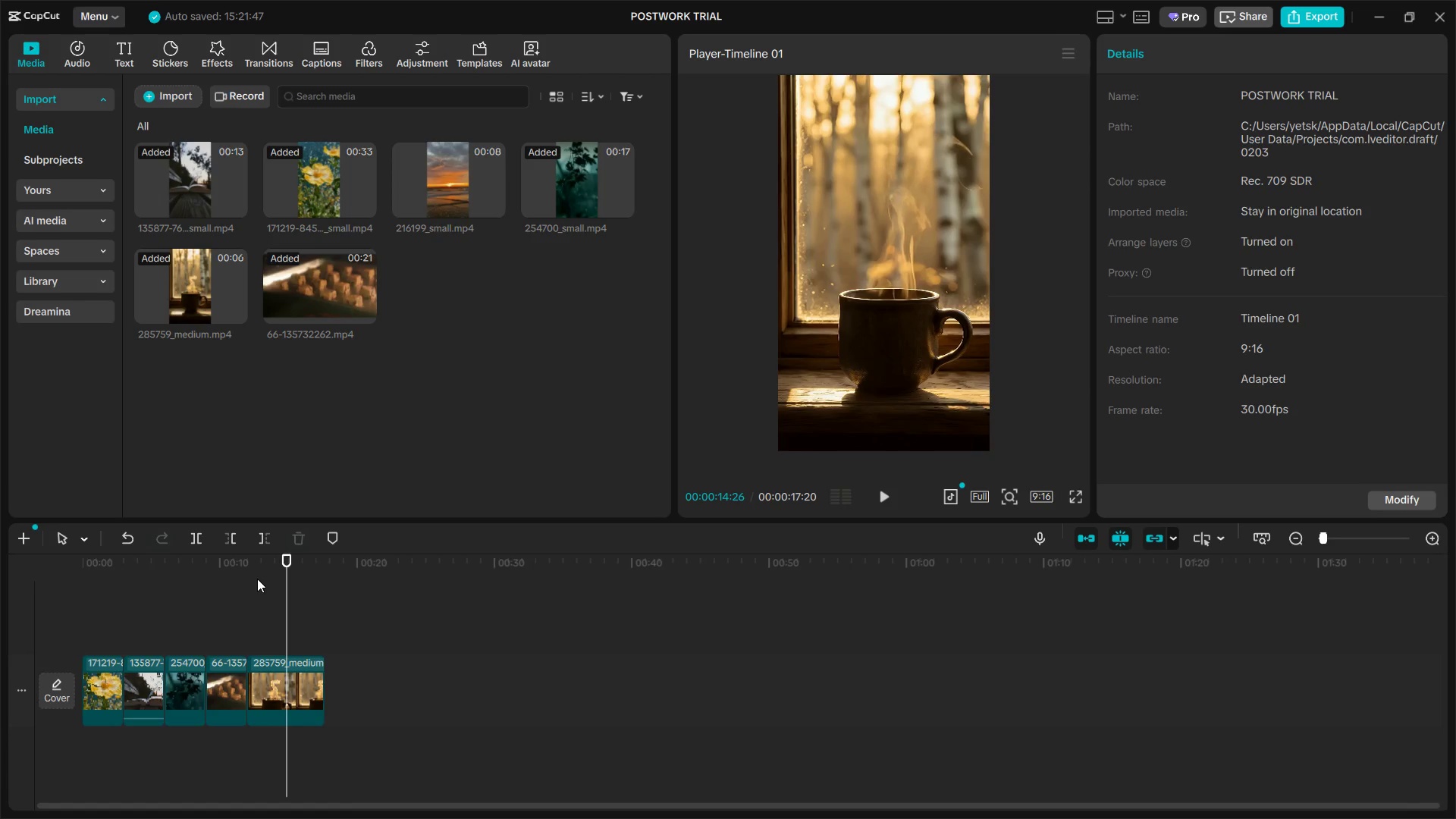 
key(ArrowRight)
 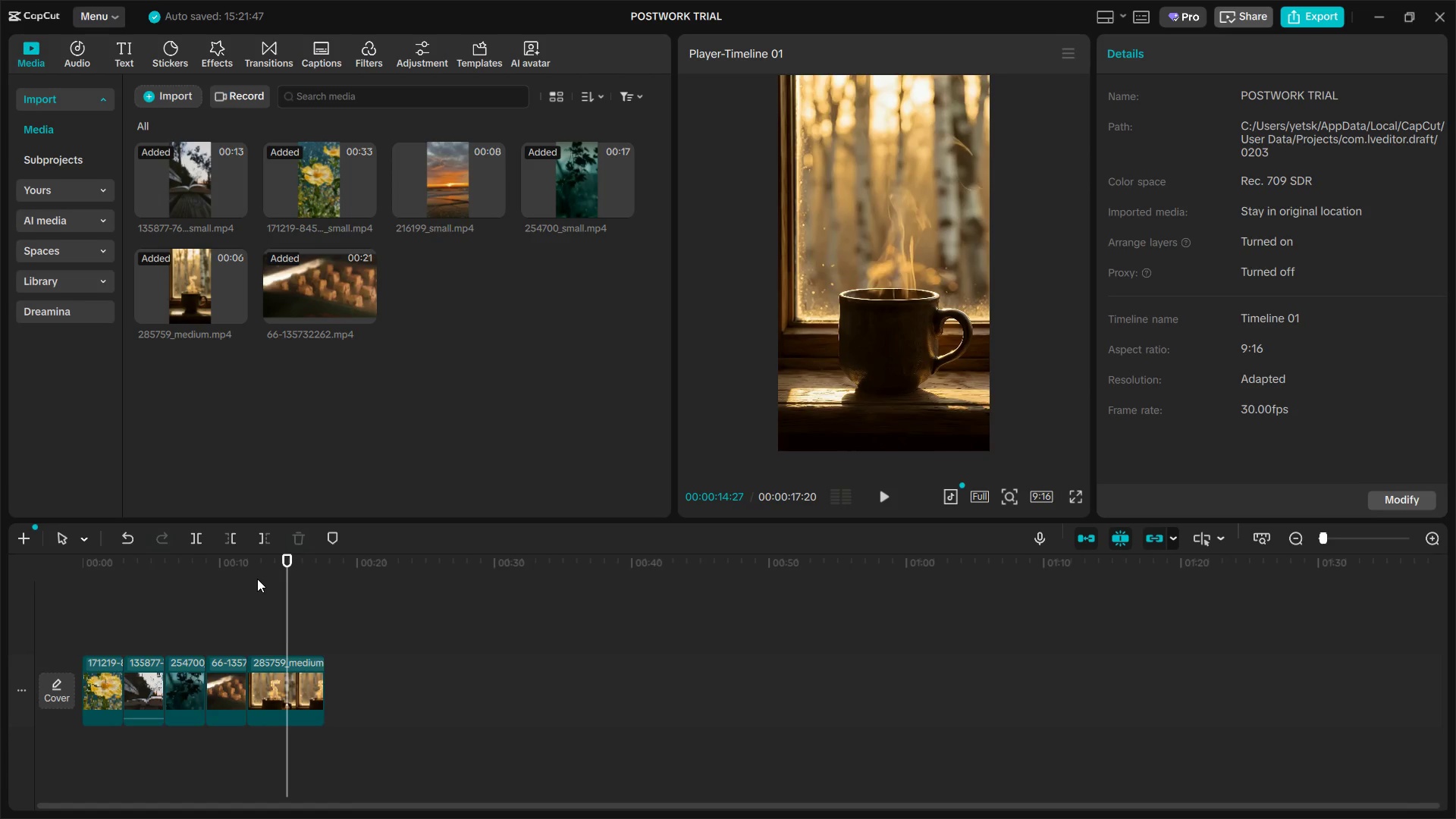 
key(ArrowRight)
 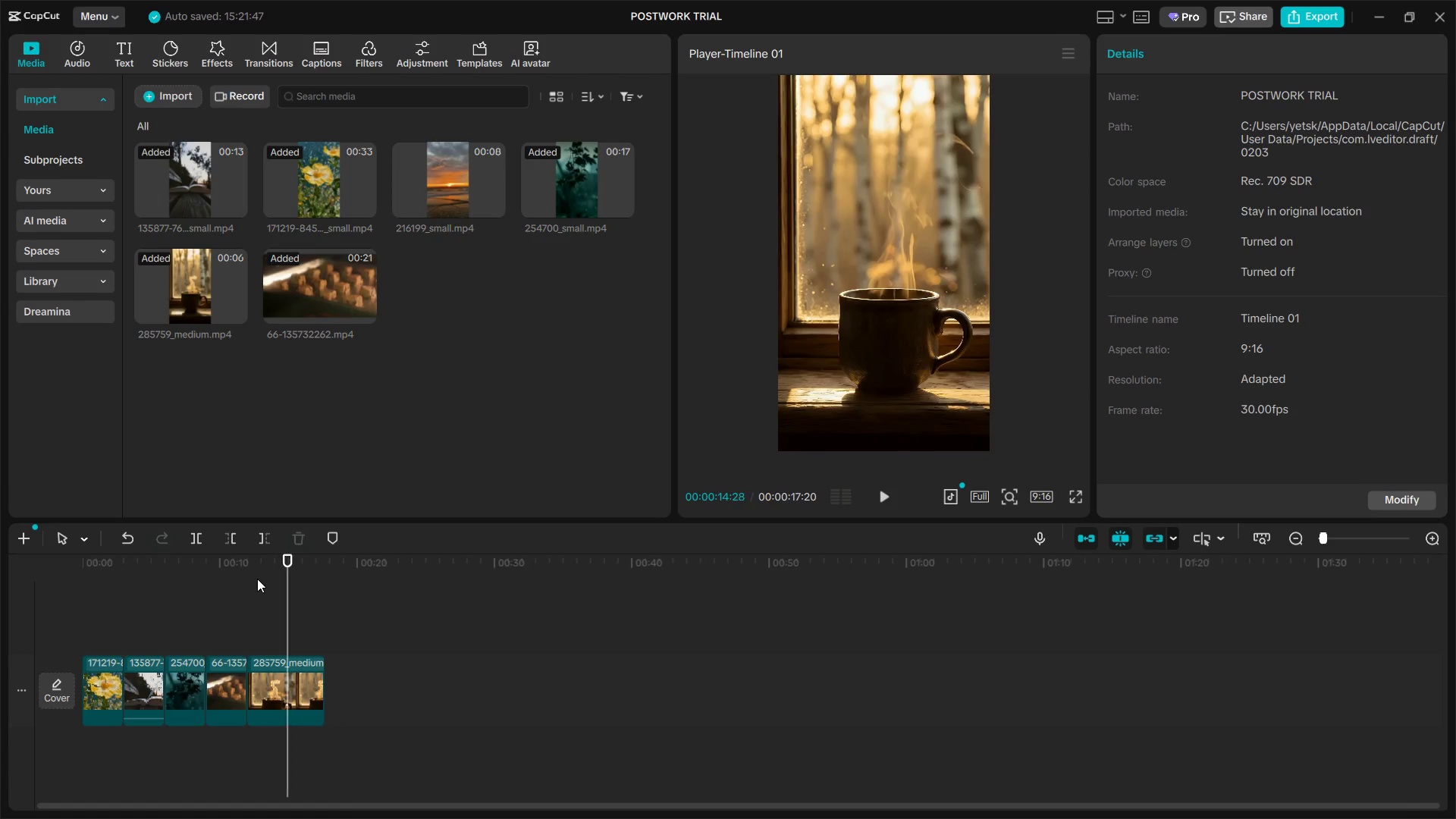 
key(ArrowRight)
 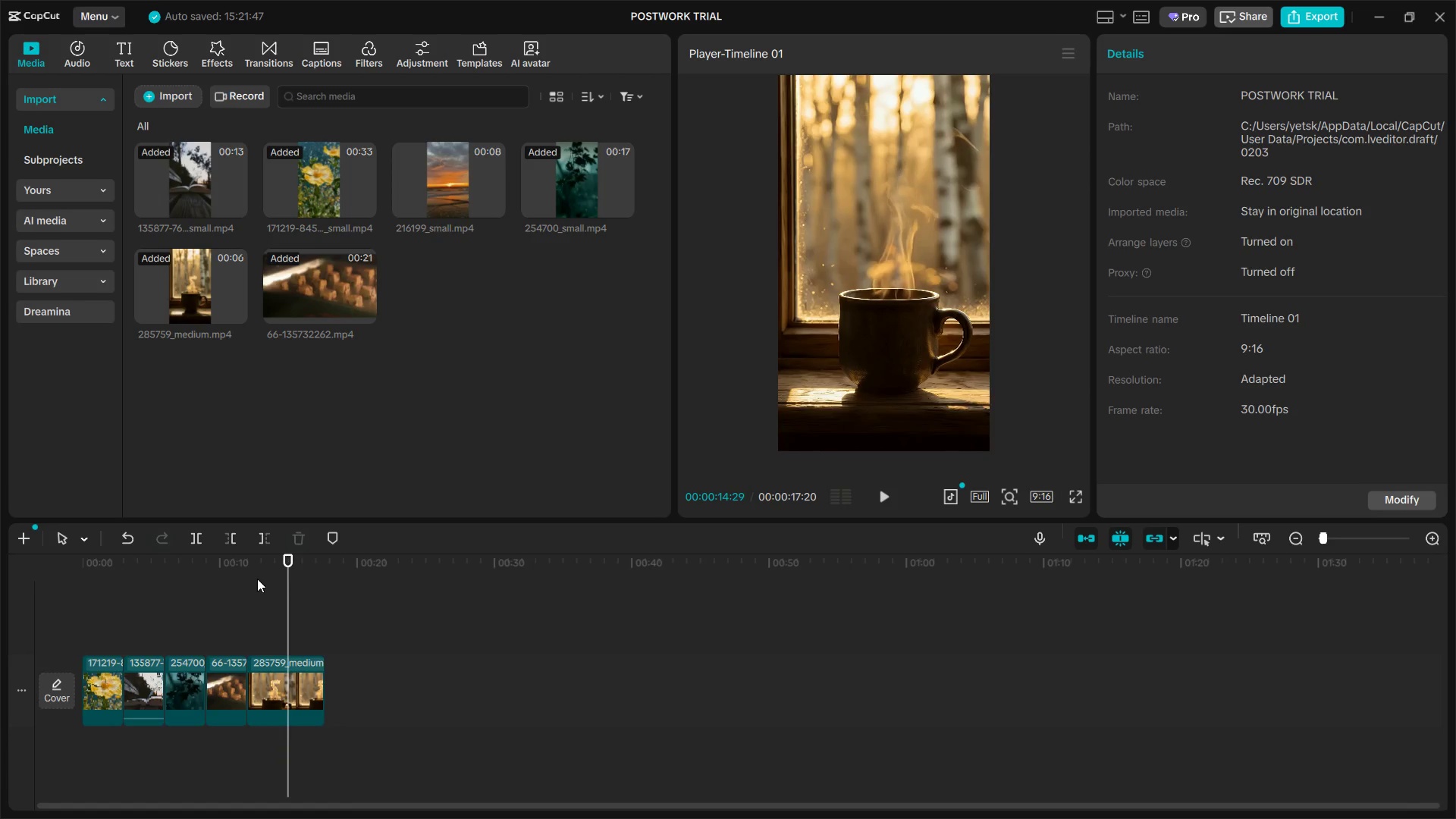 
key(ArrowRight)
 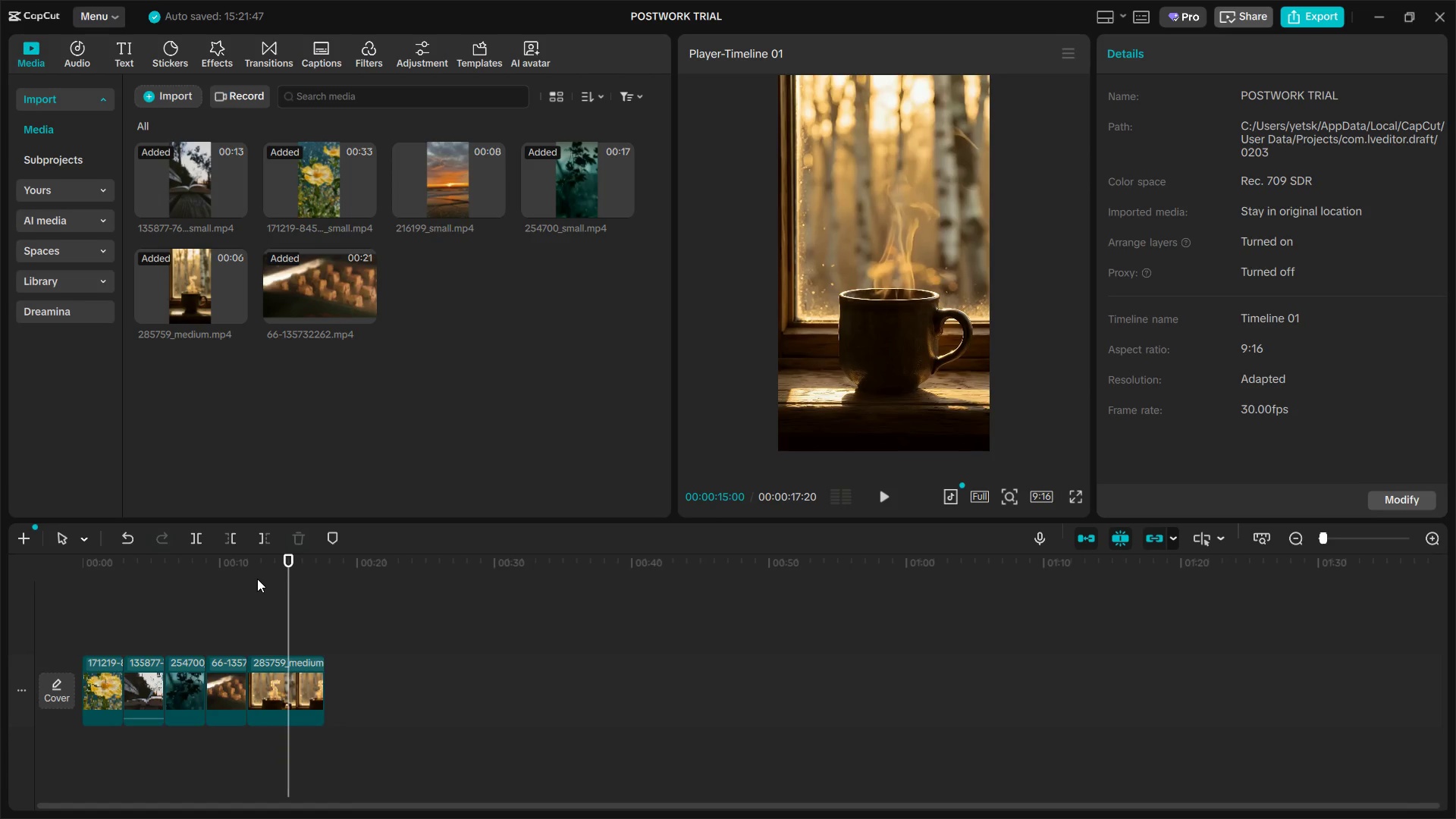 
hold_key(key=ArrowRight, duration=0.36)
 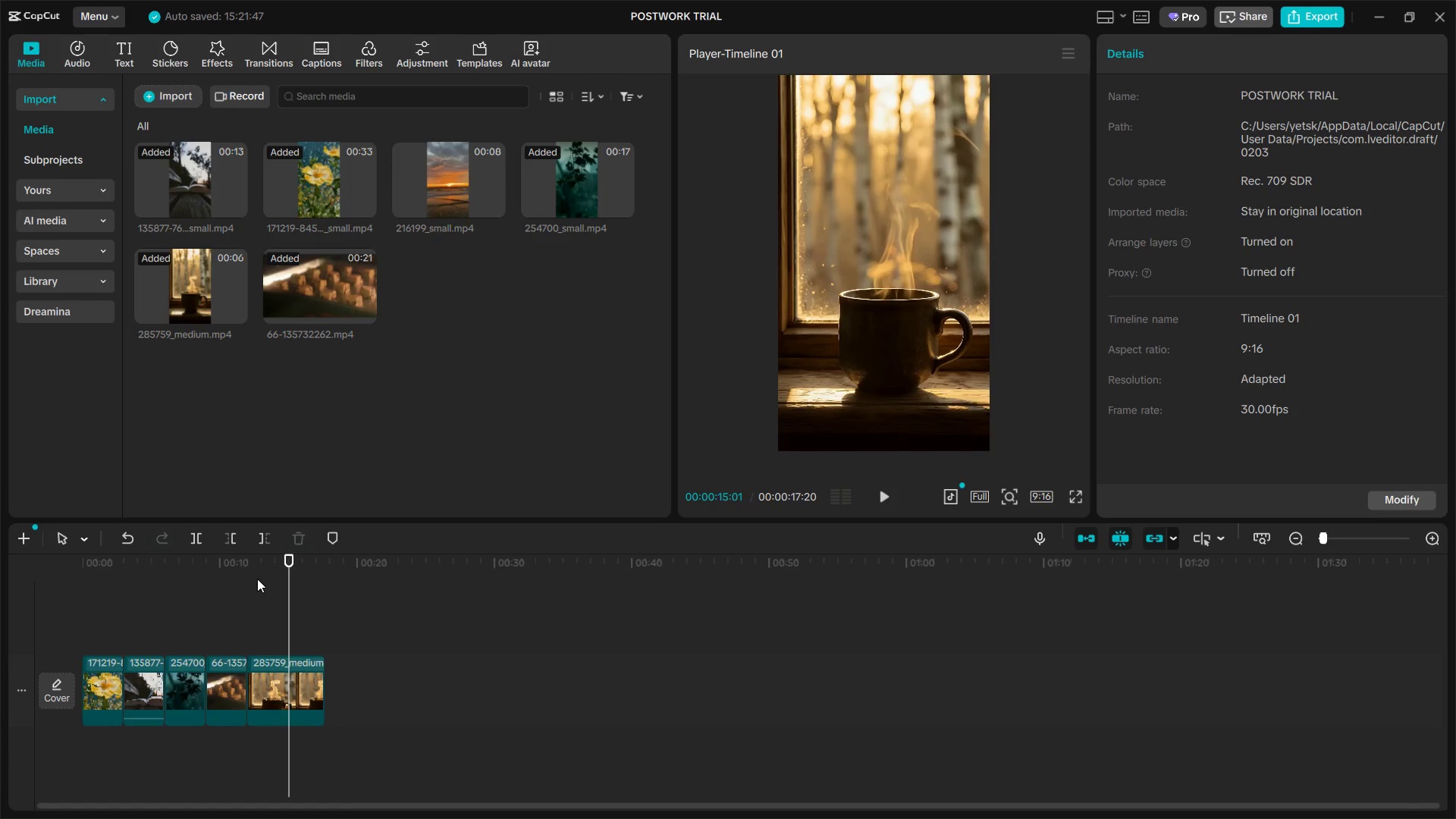 
key(ArrowLeft)
 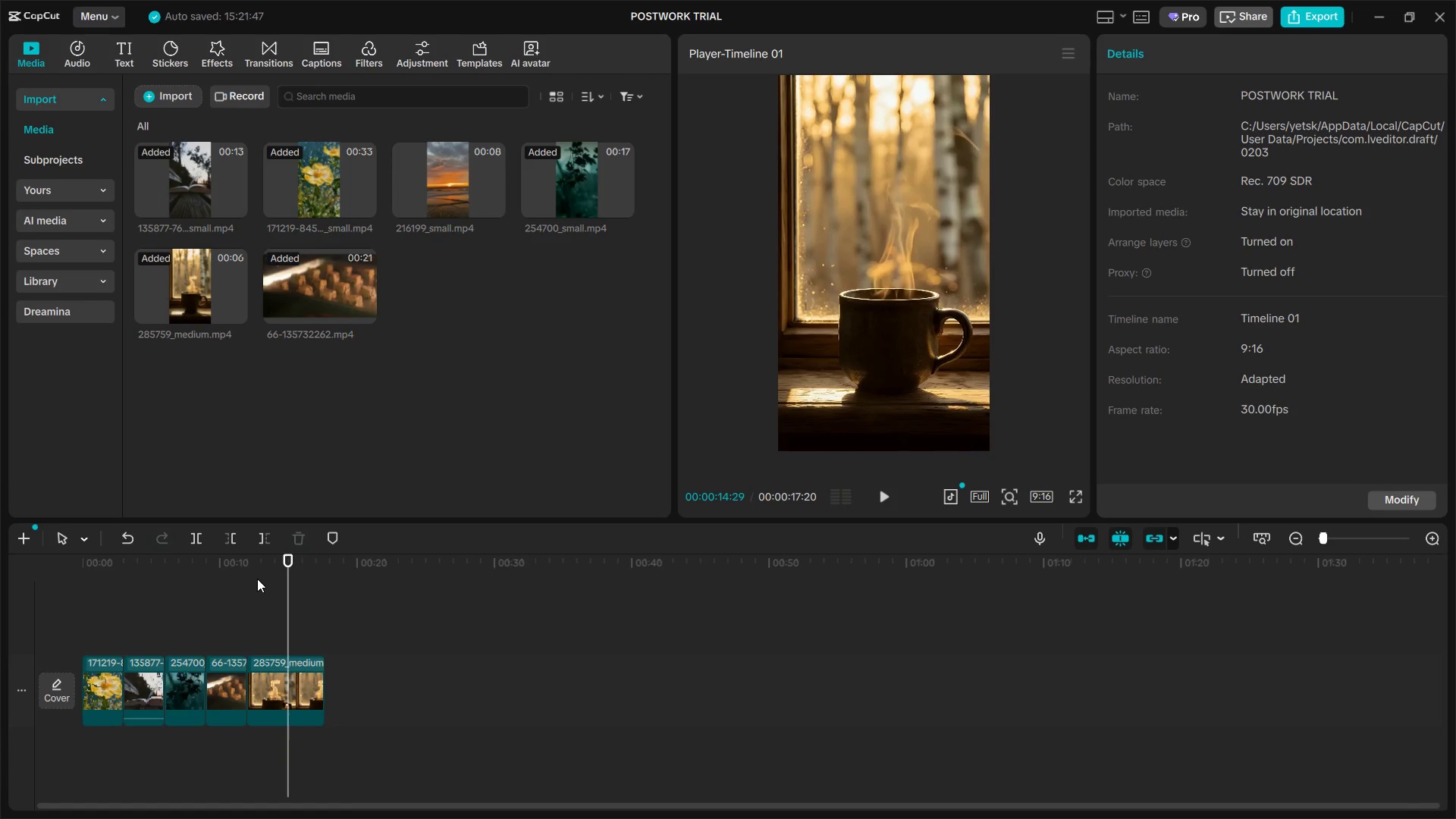 
key(ArrowLeft)
 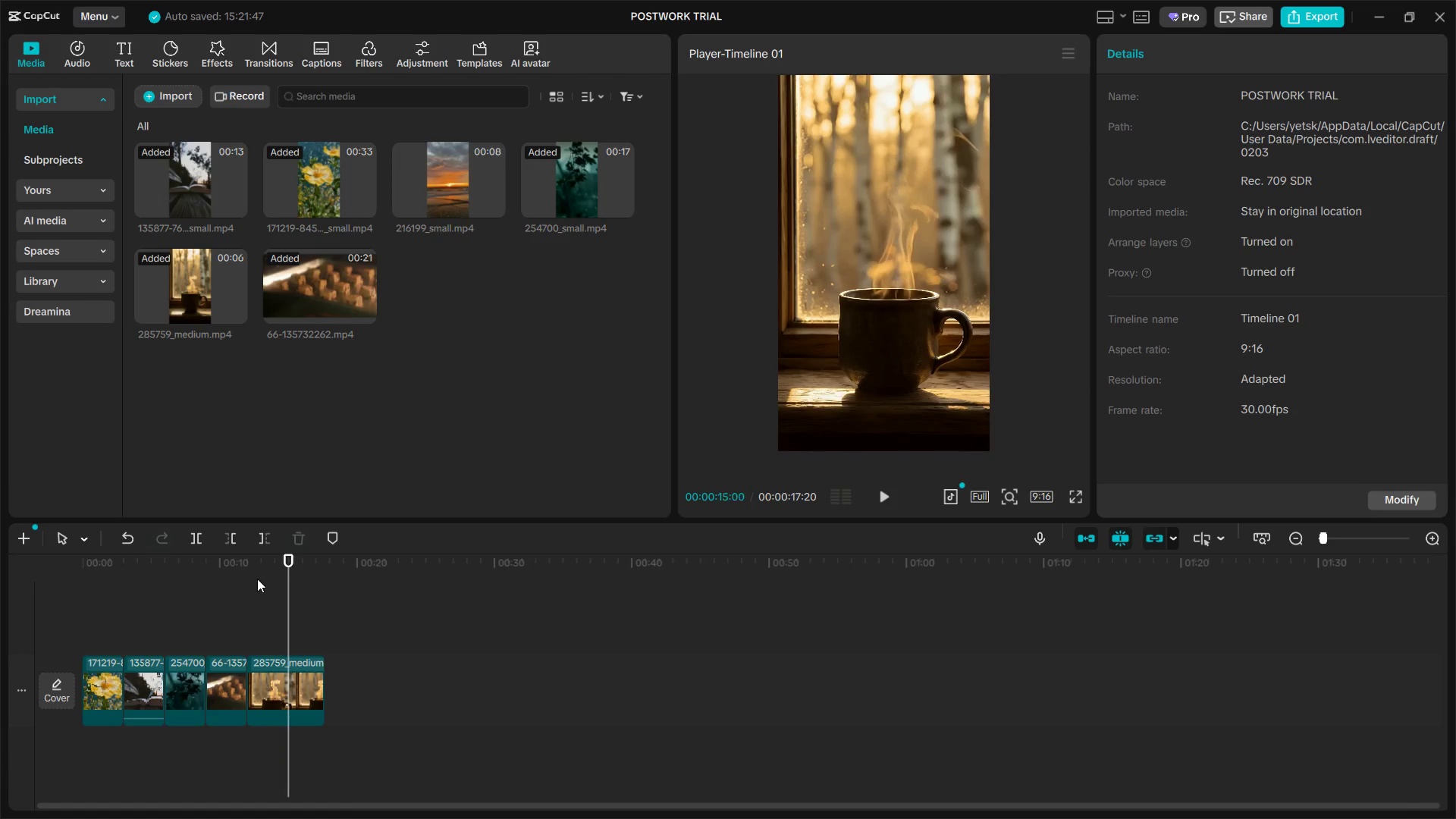 
key(ArrowRight)
 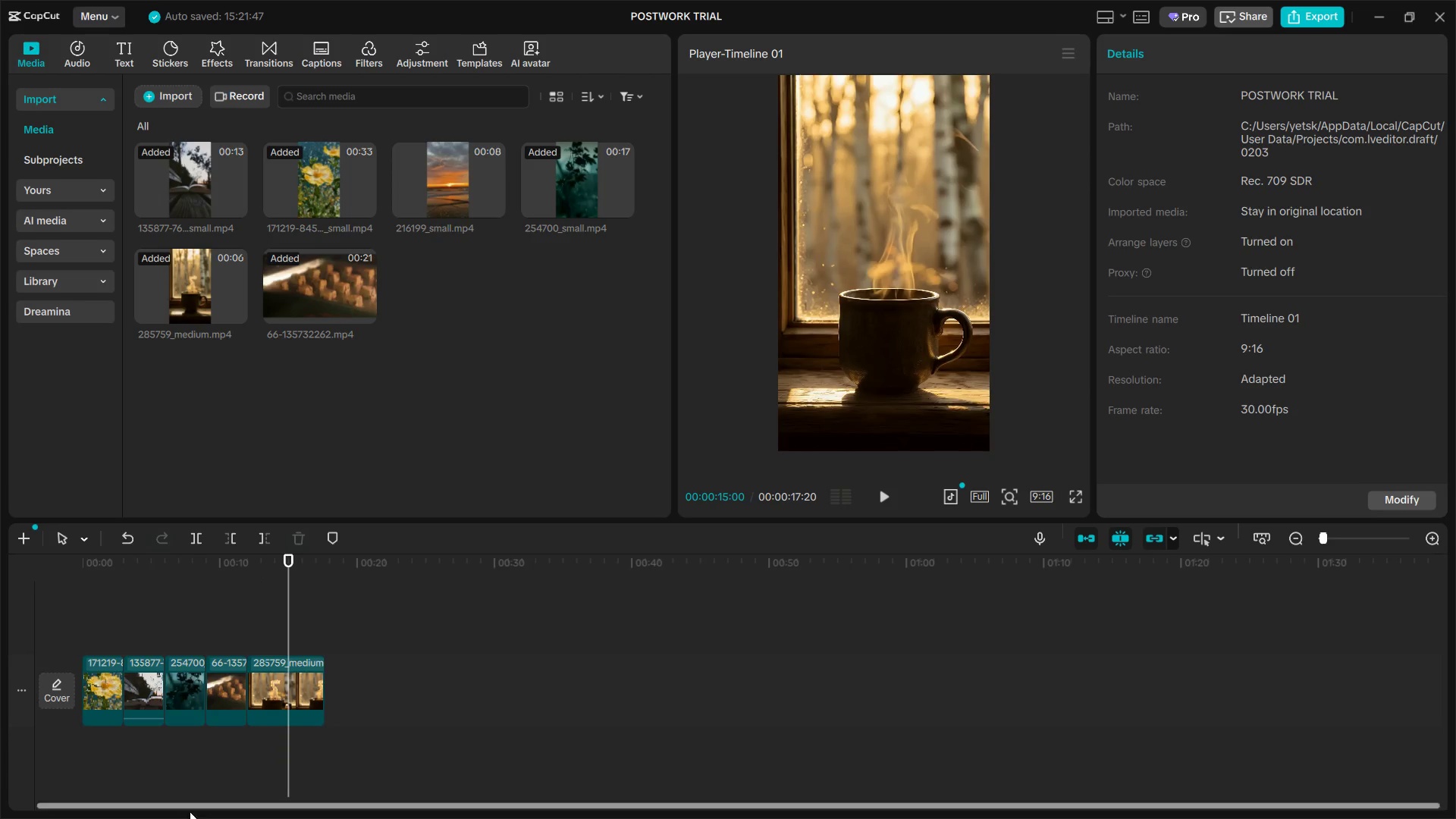 
left_click([305, 686])
 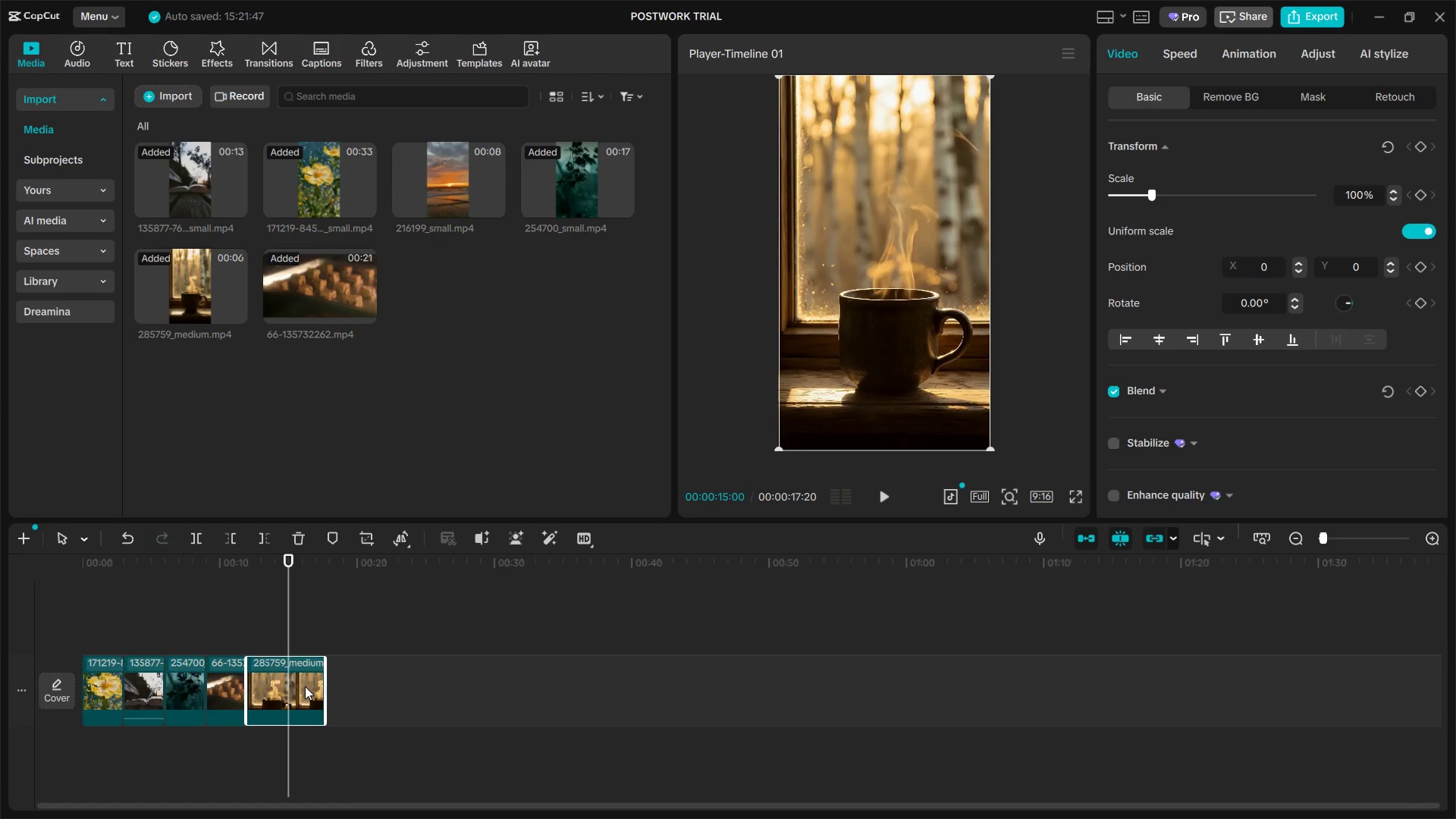 
key(Control+B)
 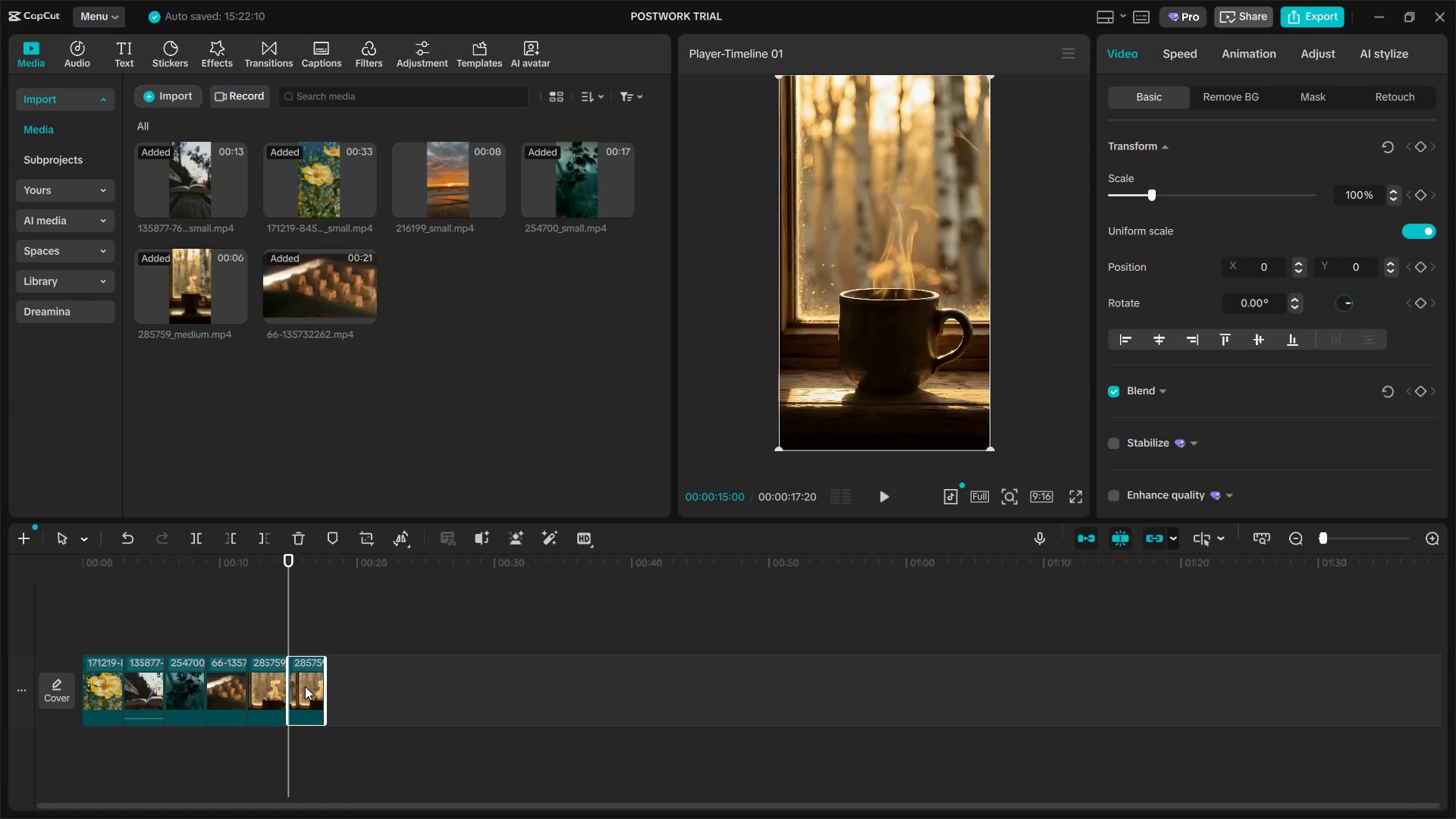 
left_click([305, 686])
 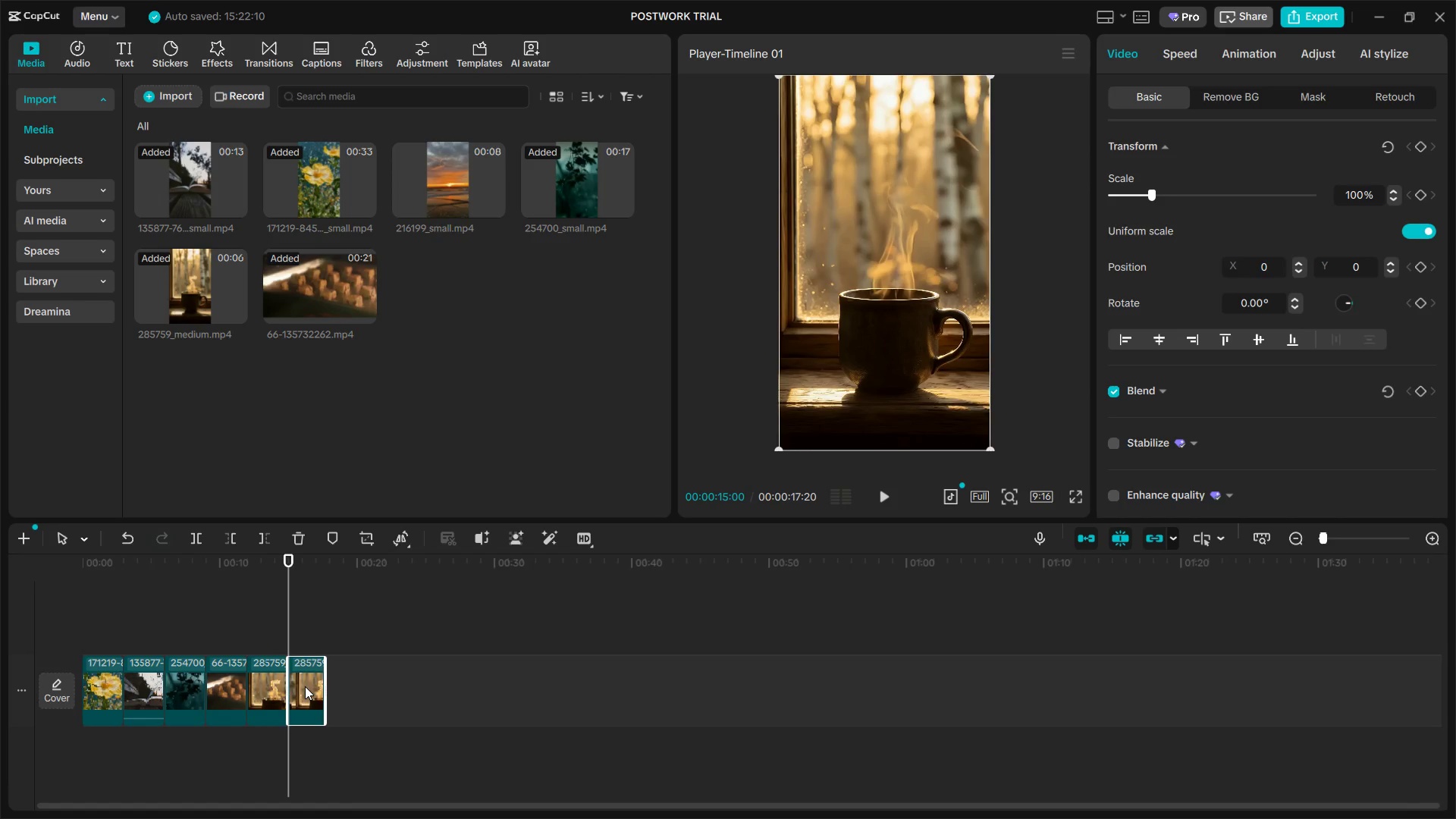 
key(Backspace)
 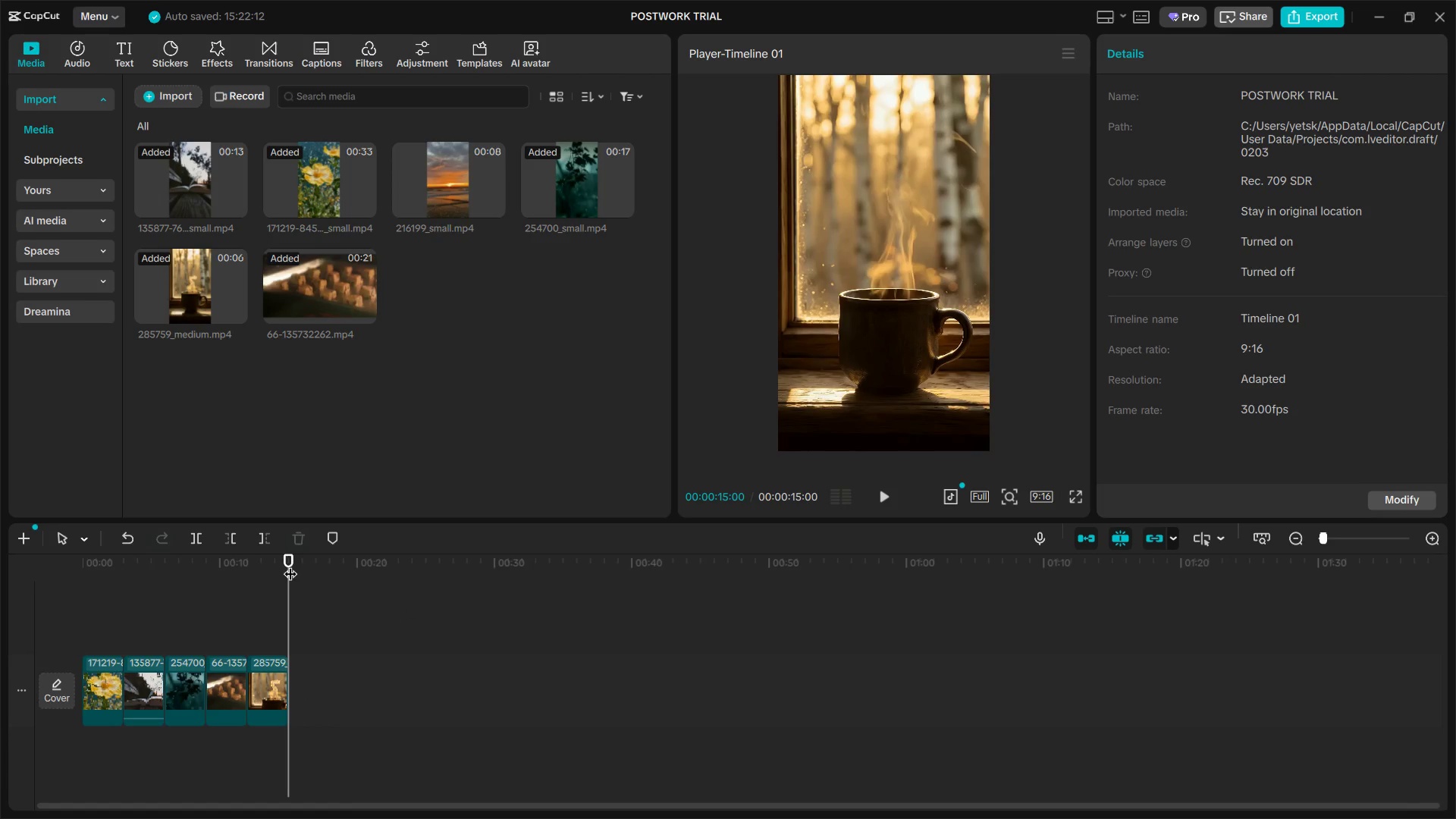 
left_click_drag(start_coordinate=[290, 556], to_coordinate=[56, 592])
 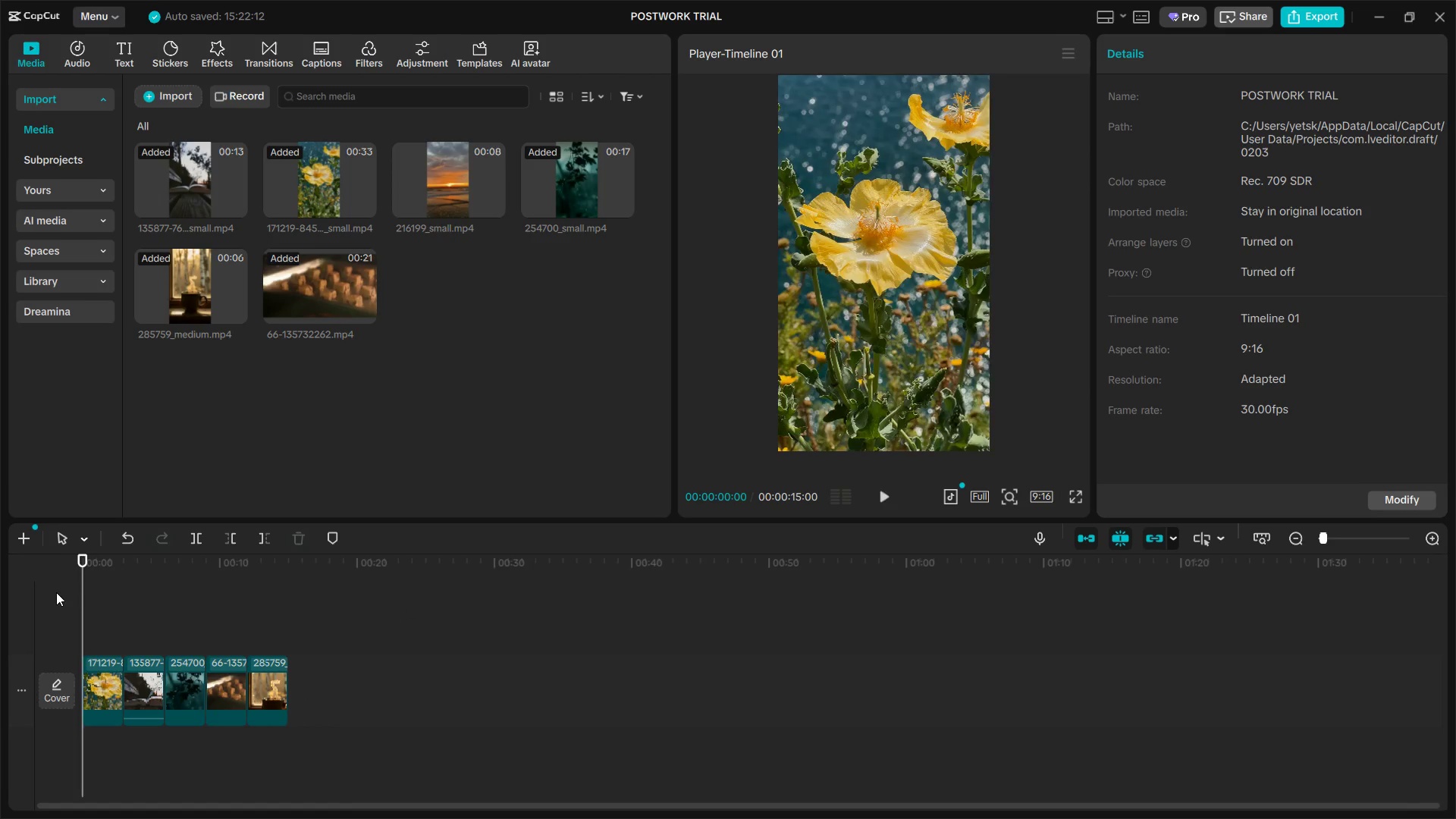 
key(Space)
 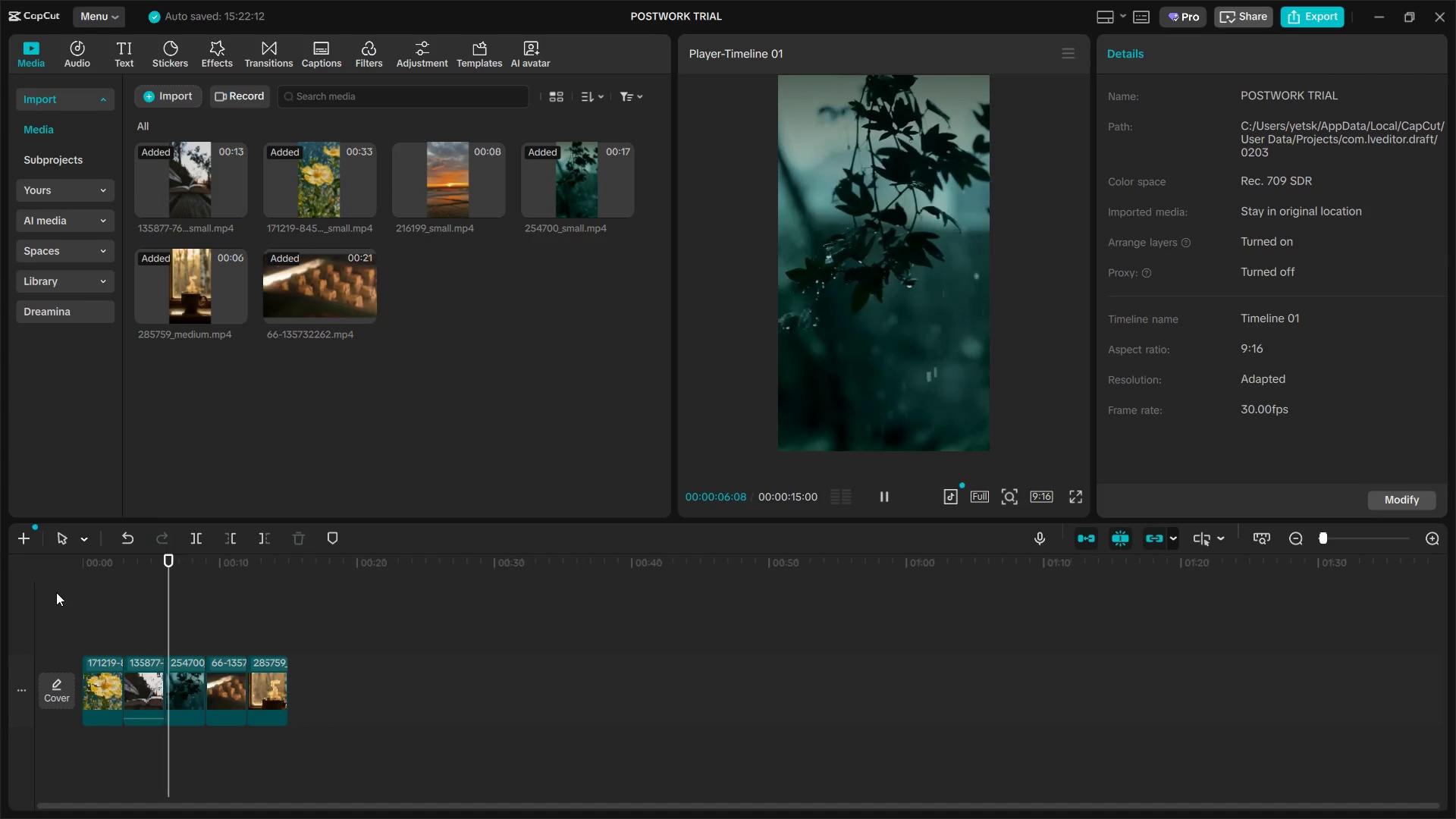 
wait(11.39)
 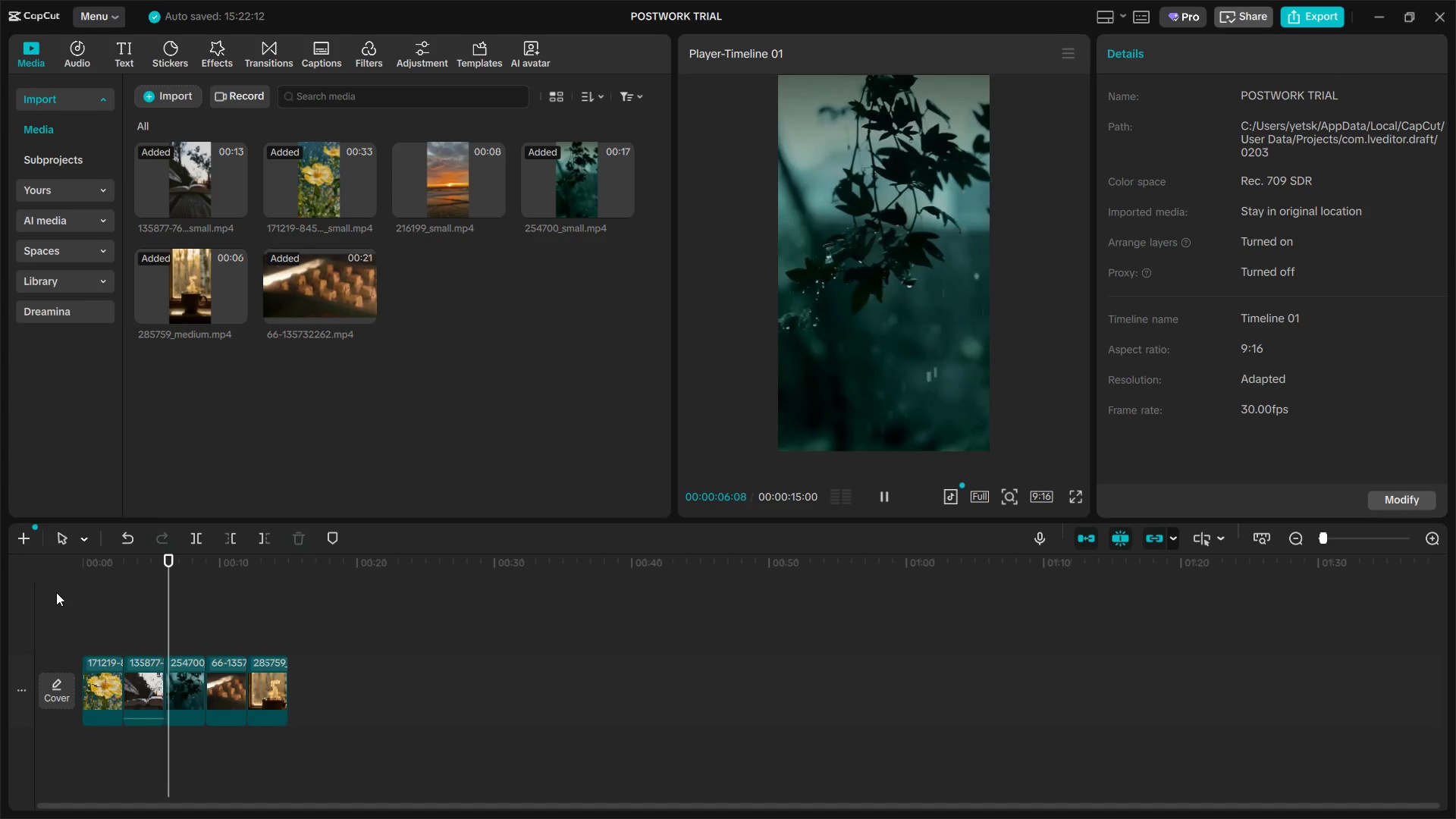 
key(Space)
 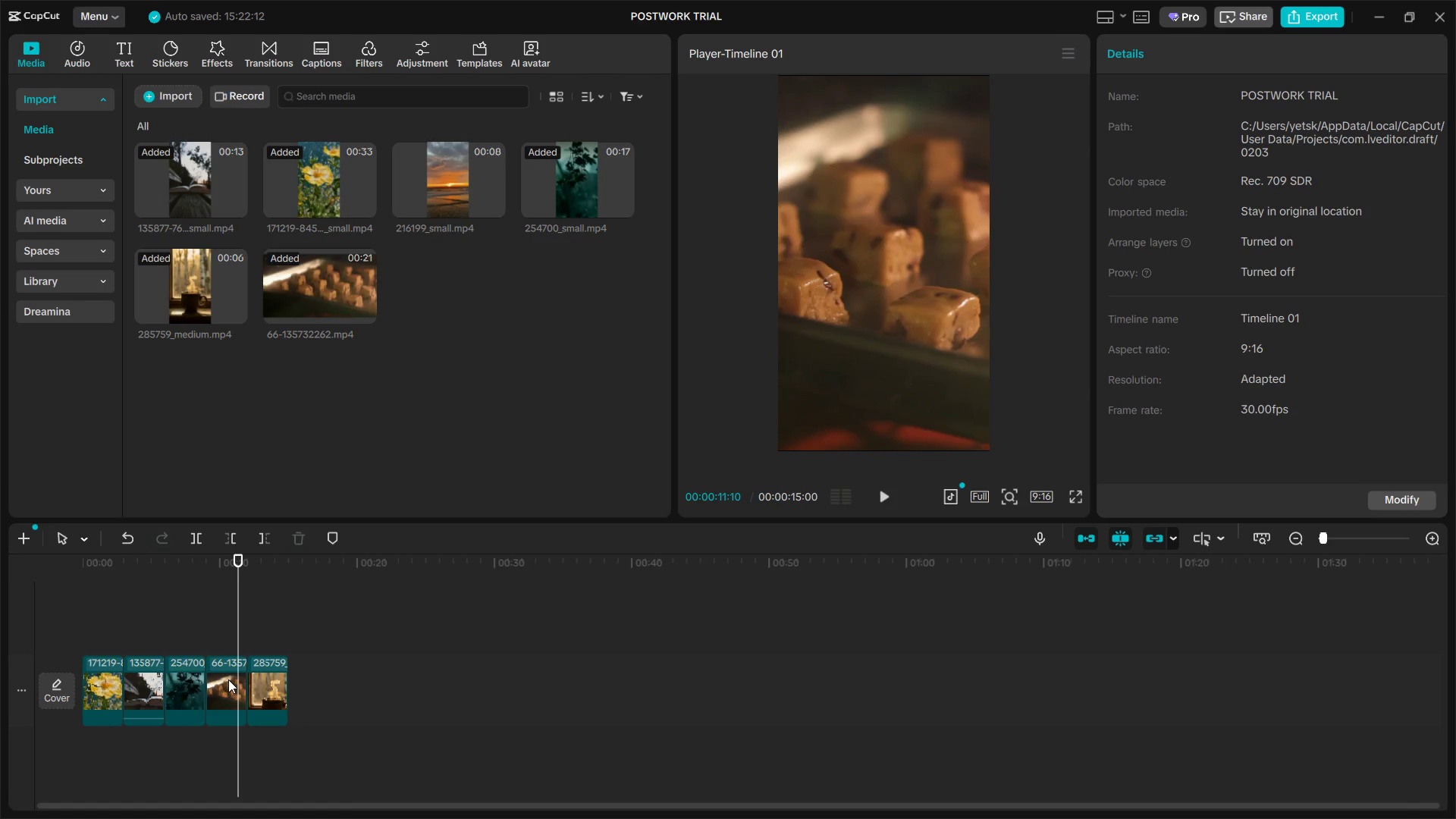 
left_click([229, 679])
 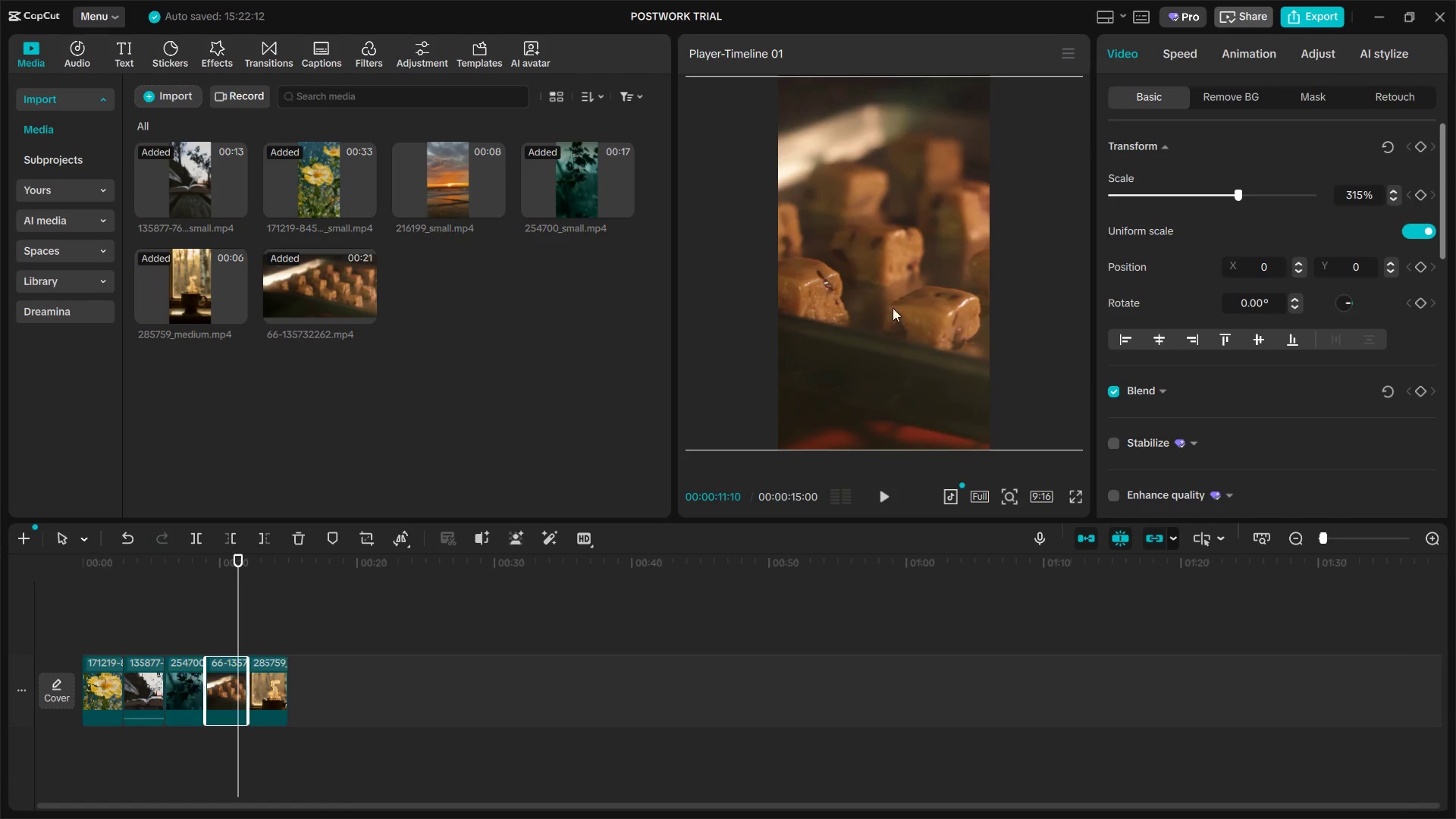 
left_click_drag(start_coordinate=[893, 306], to_coordinate=[808, 303])
 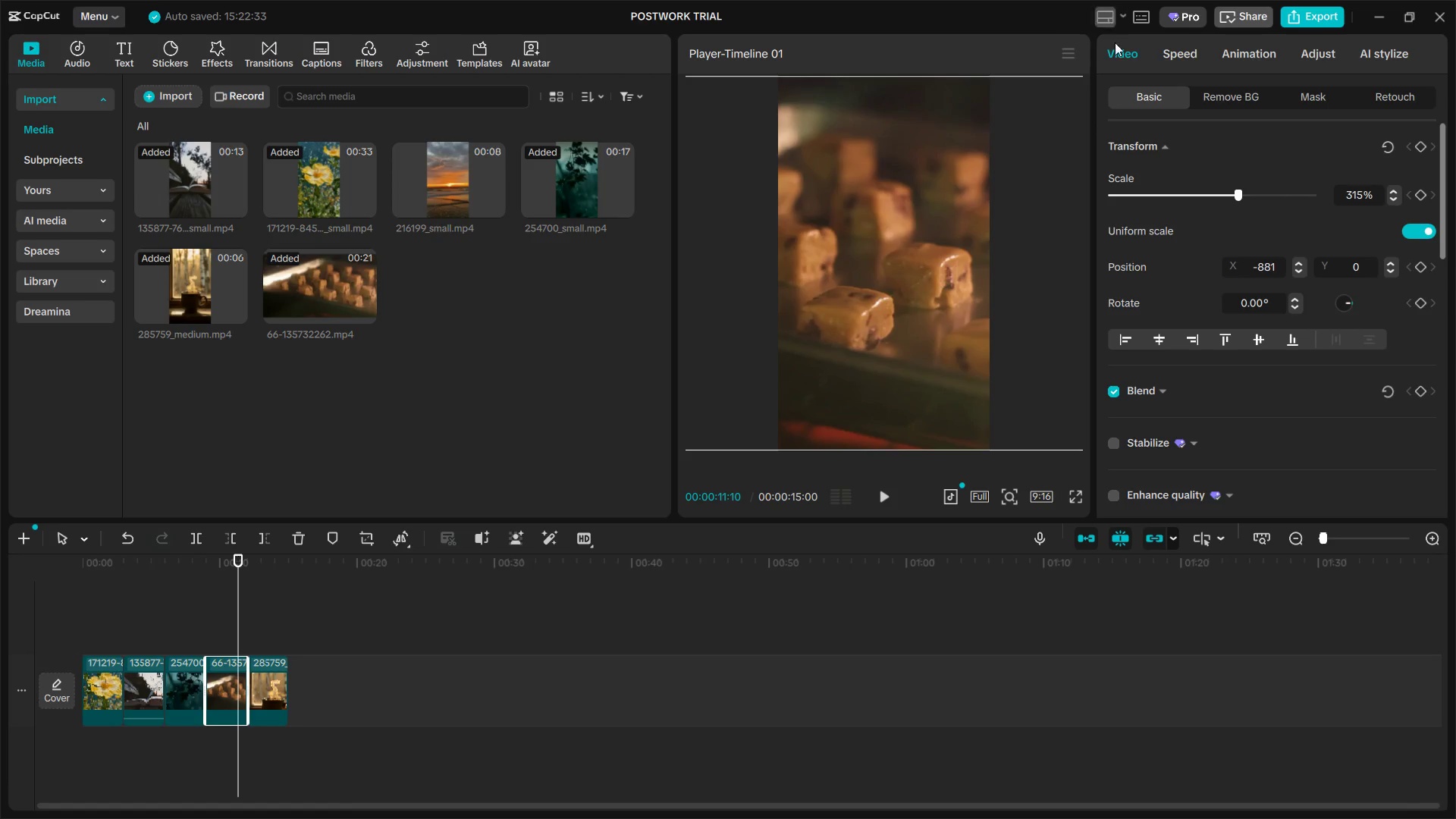 
left_click([1175, 58])
 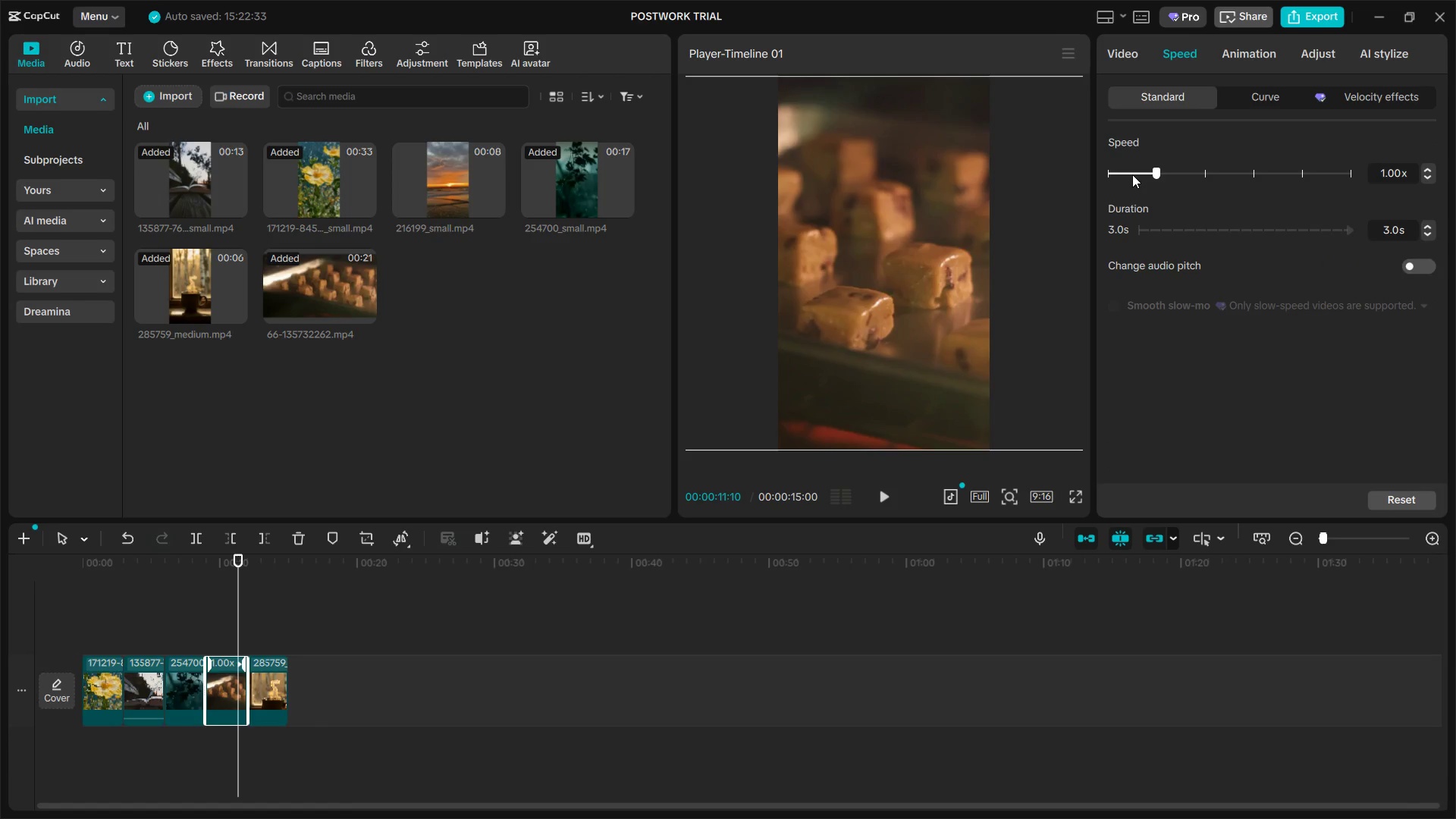 
left_click([1138, 172])
 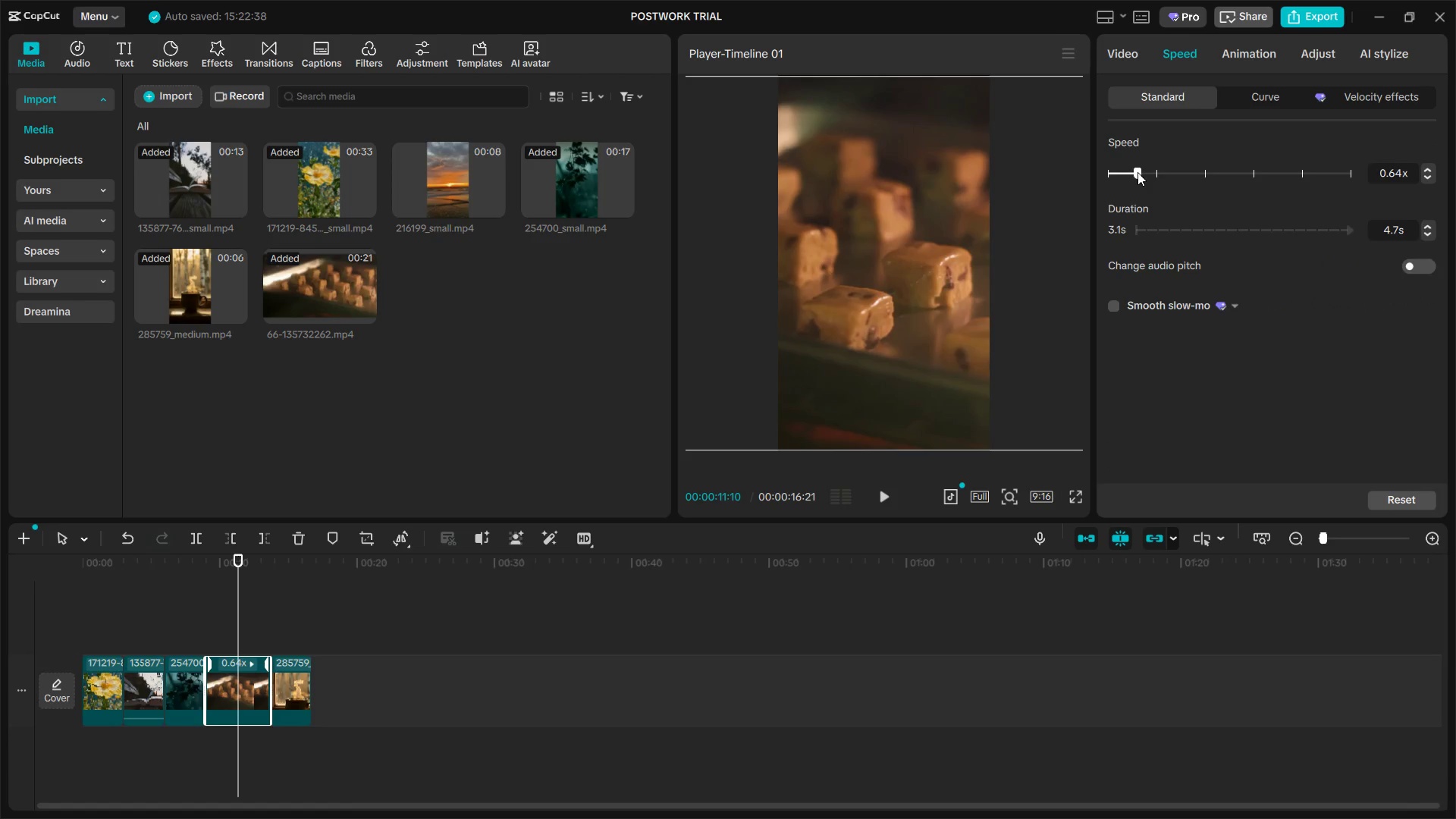 
left_click_drag(start_coordinate=[1138, 172], to_coordinate=[1176, 171])
 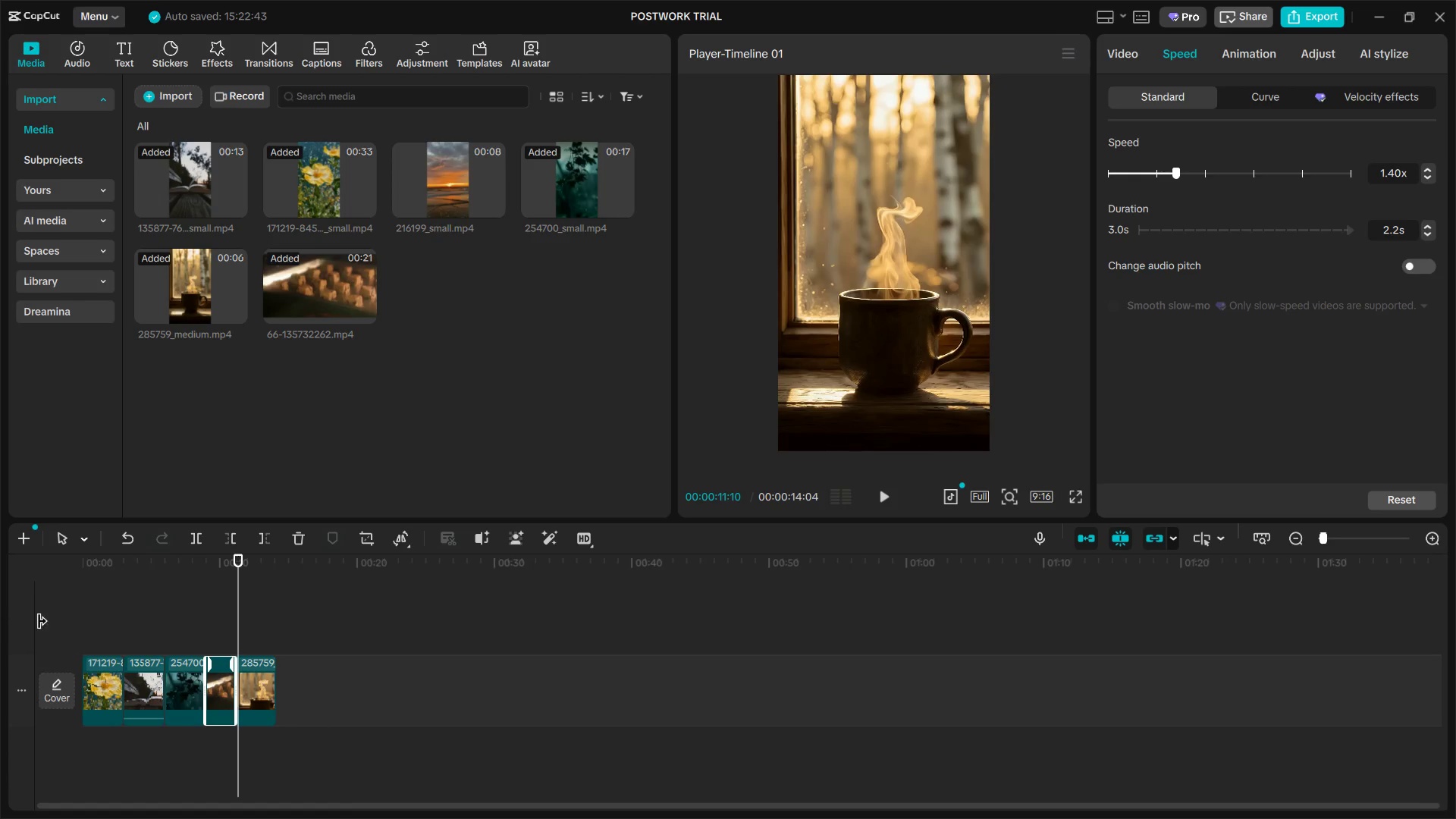 
hold_key(key=ControlLeft, duration=0.44)
 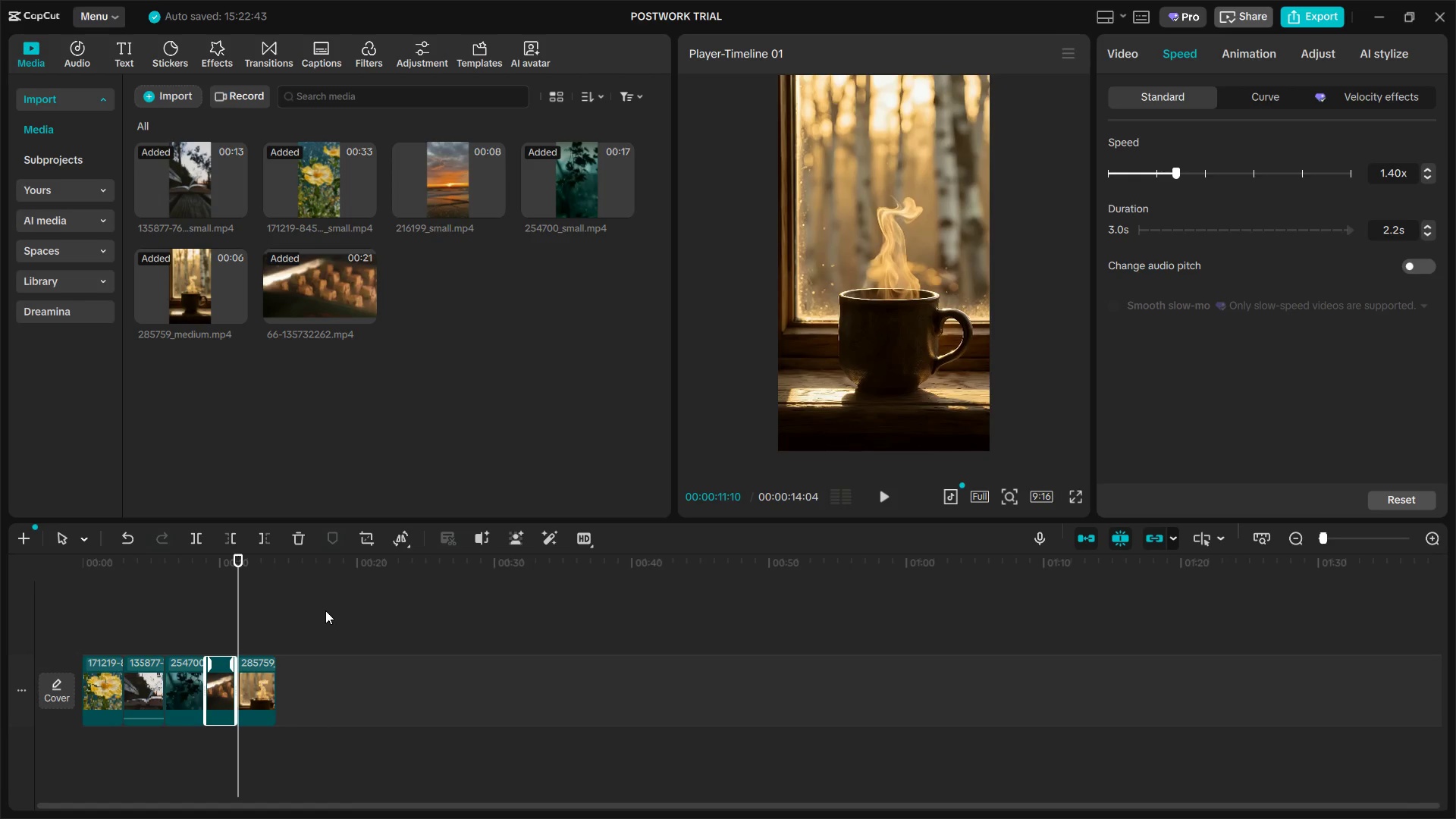 
key(Control+Z)
 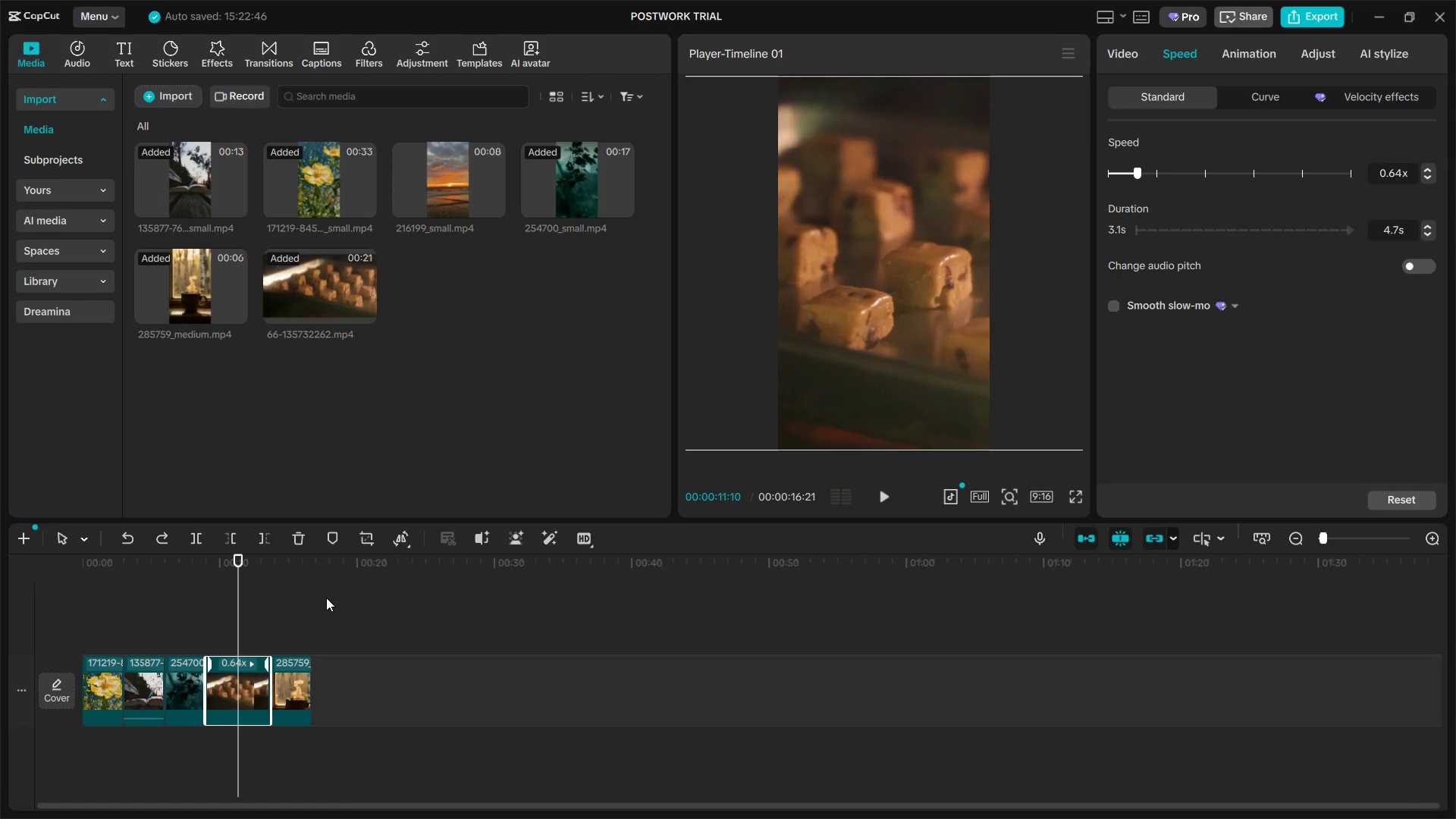 
key(Control+Z)
 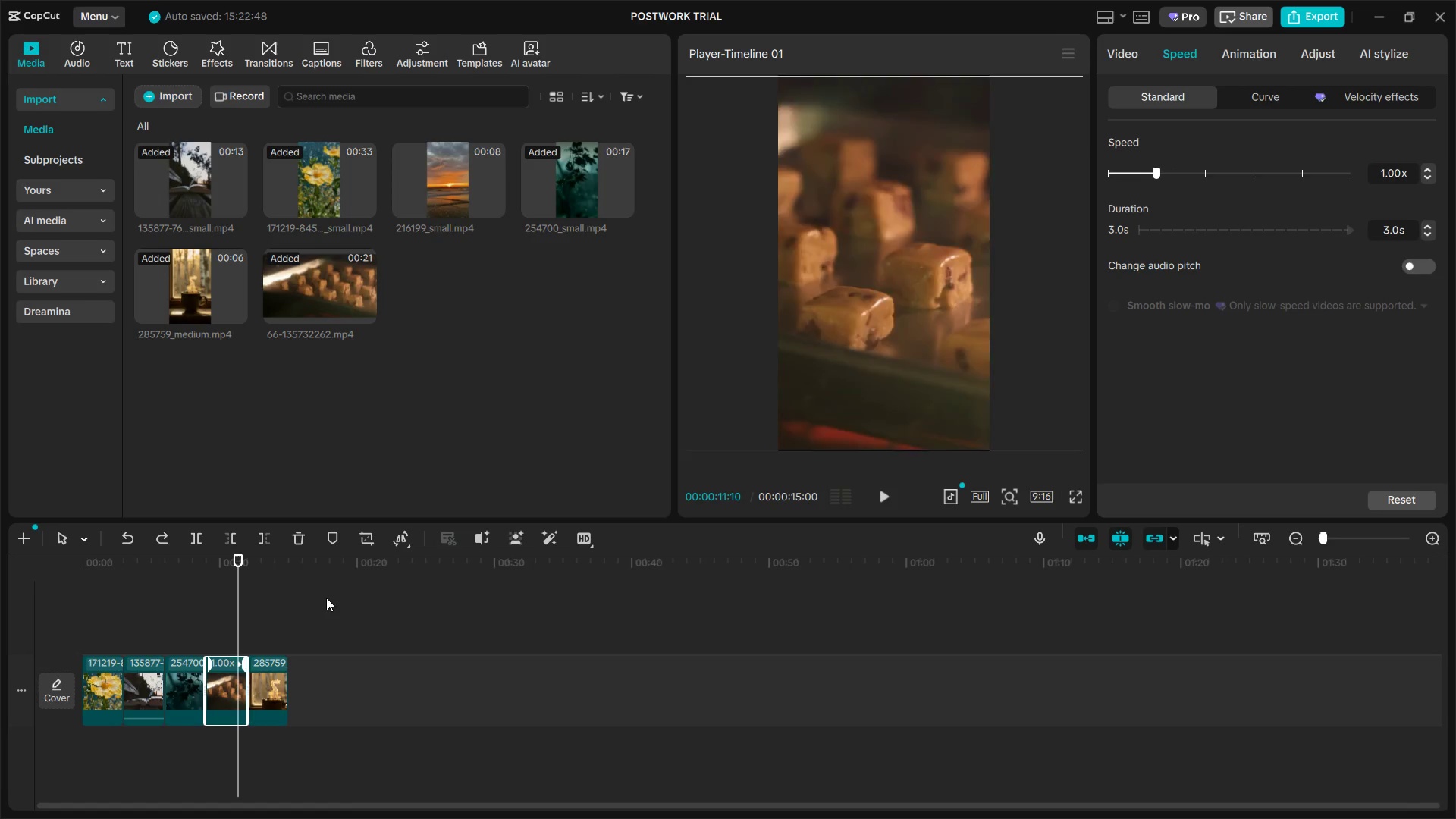 
key(Control+Z)
 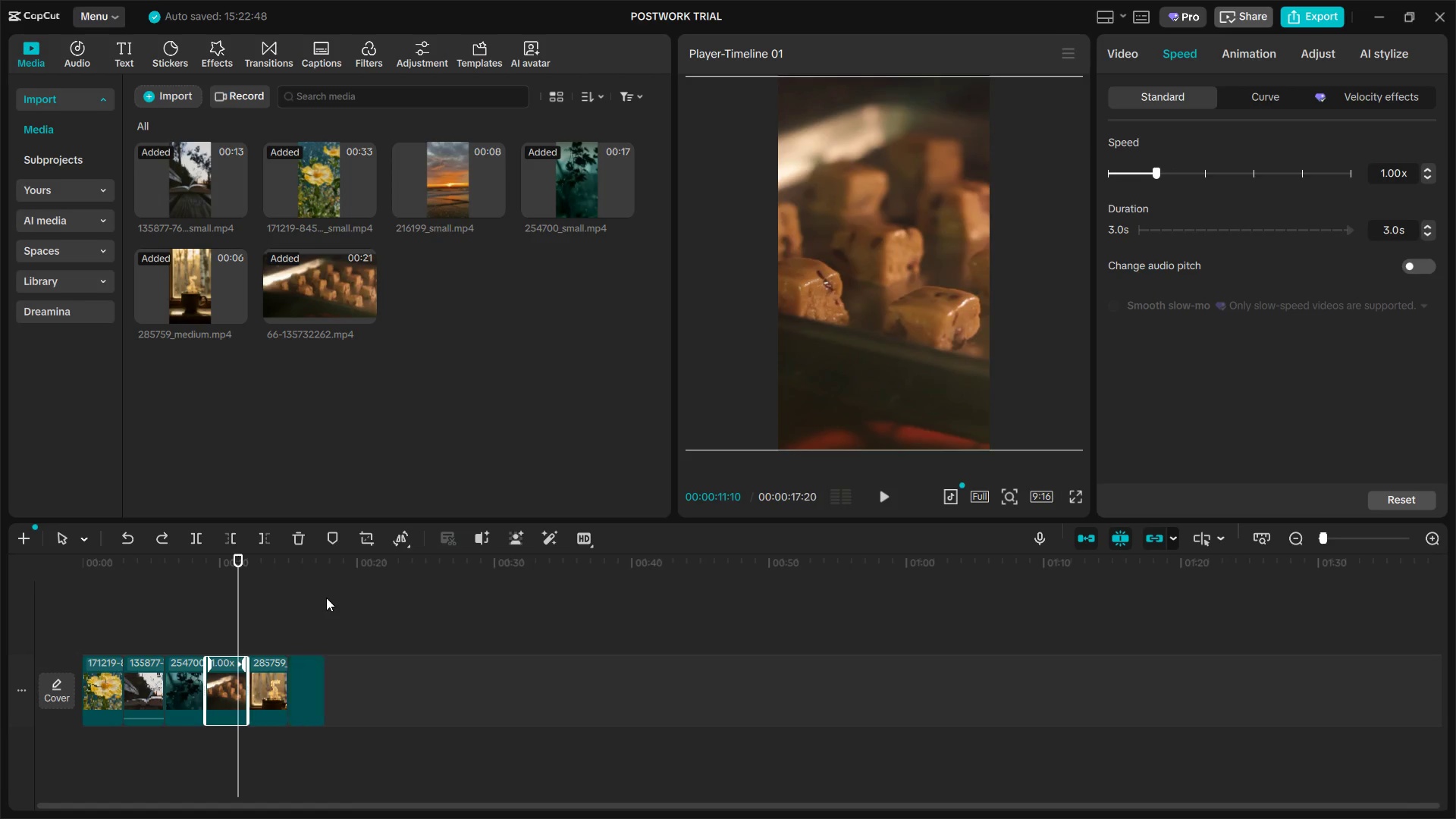 
key(Control+Z)
 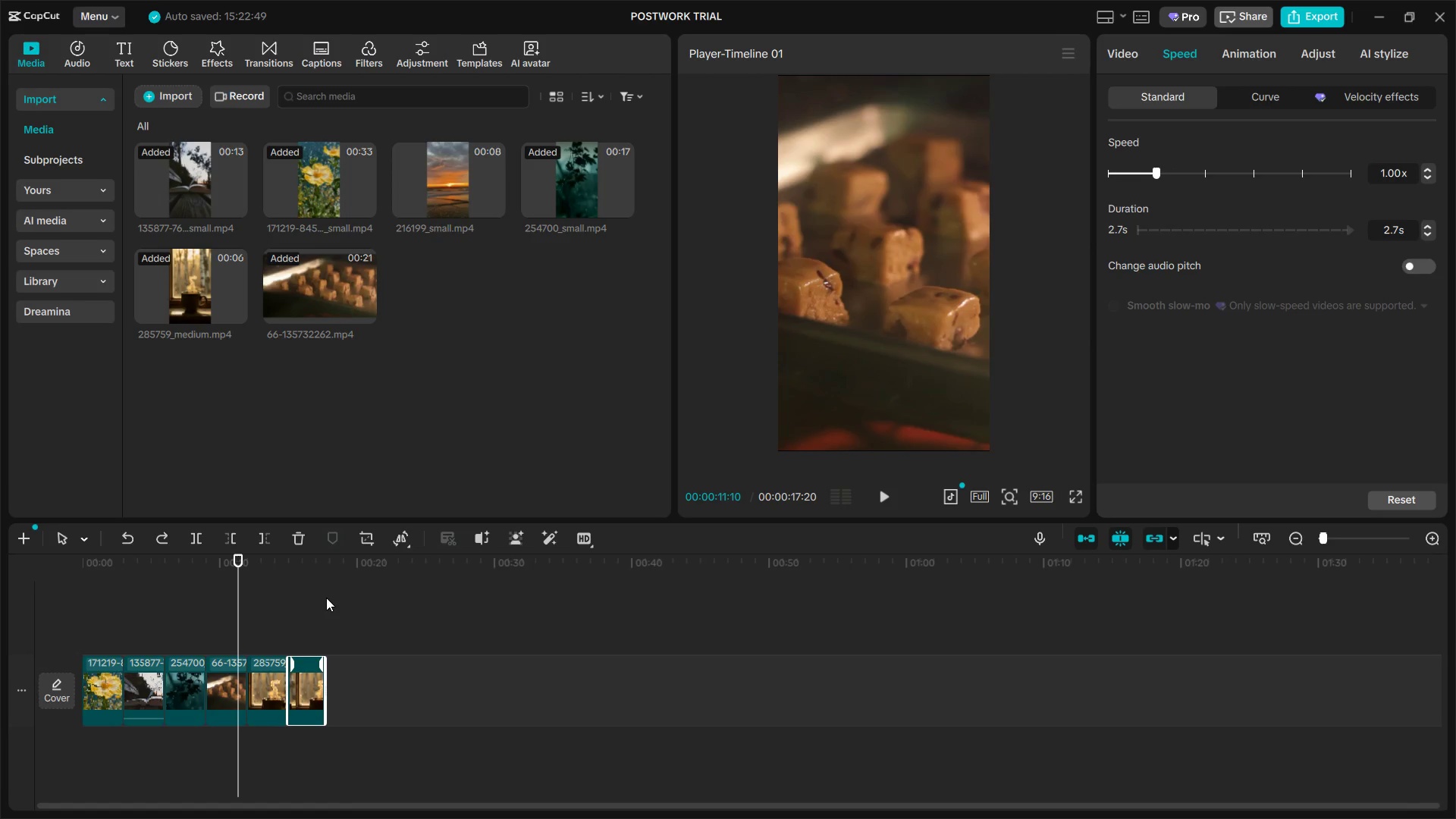 
key(Control+Z)
 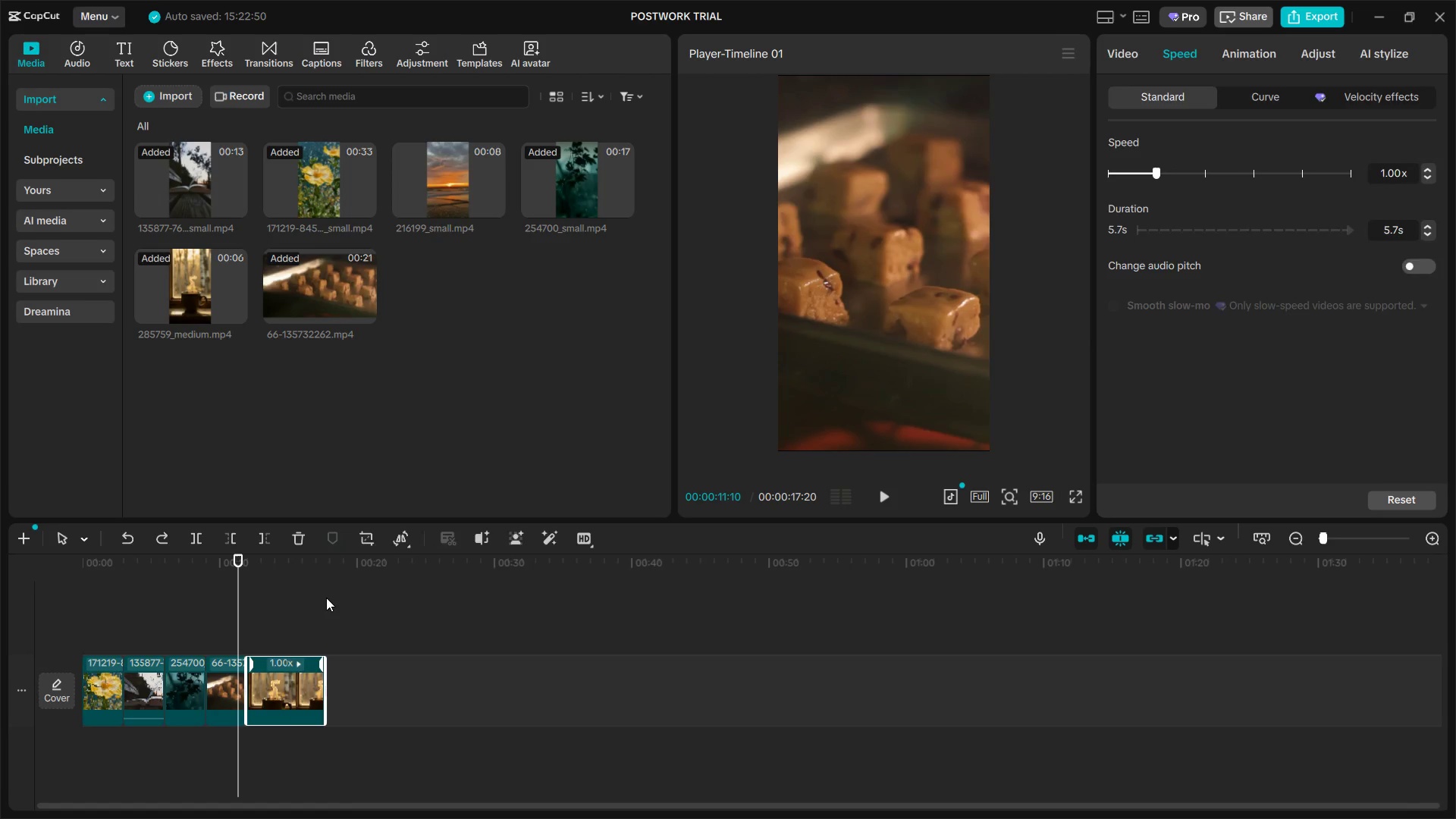 
key(Control+Z)
 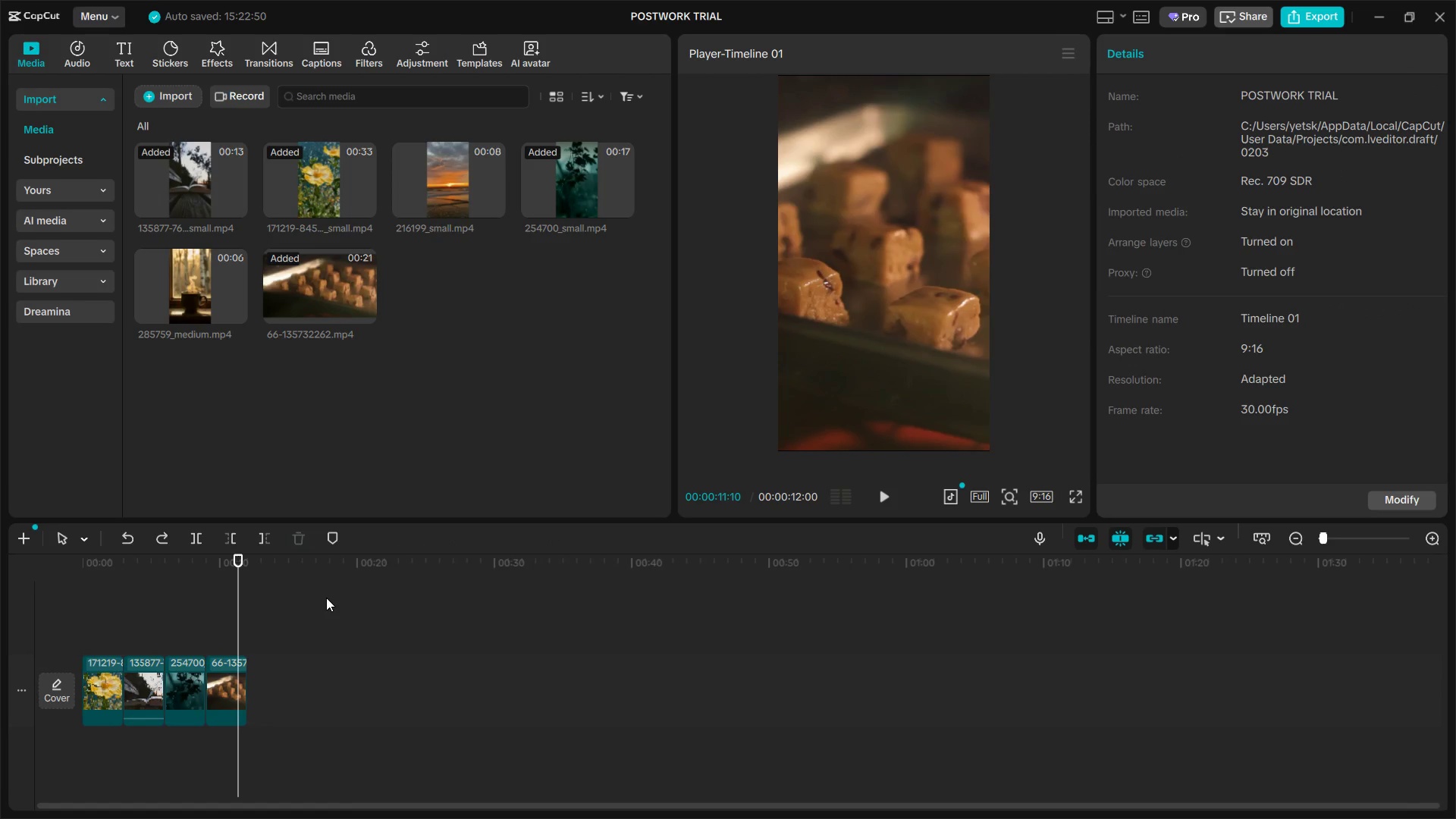 
key(Control+Z)
 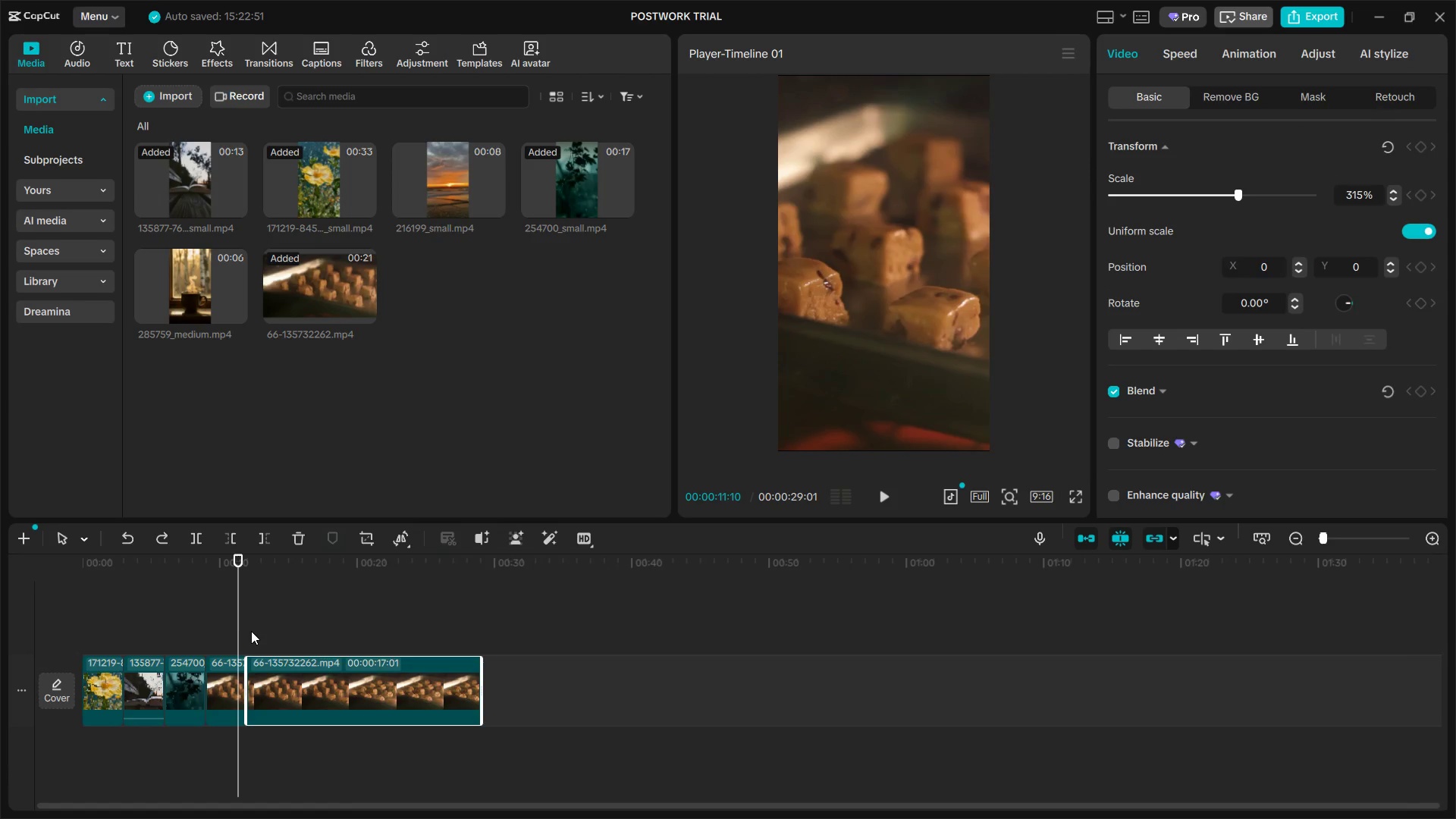 
key(Control+Z)
 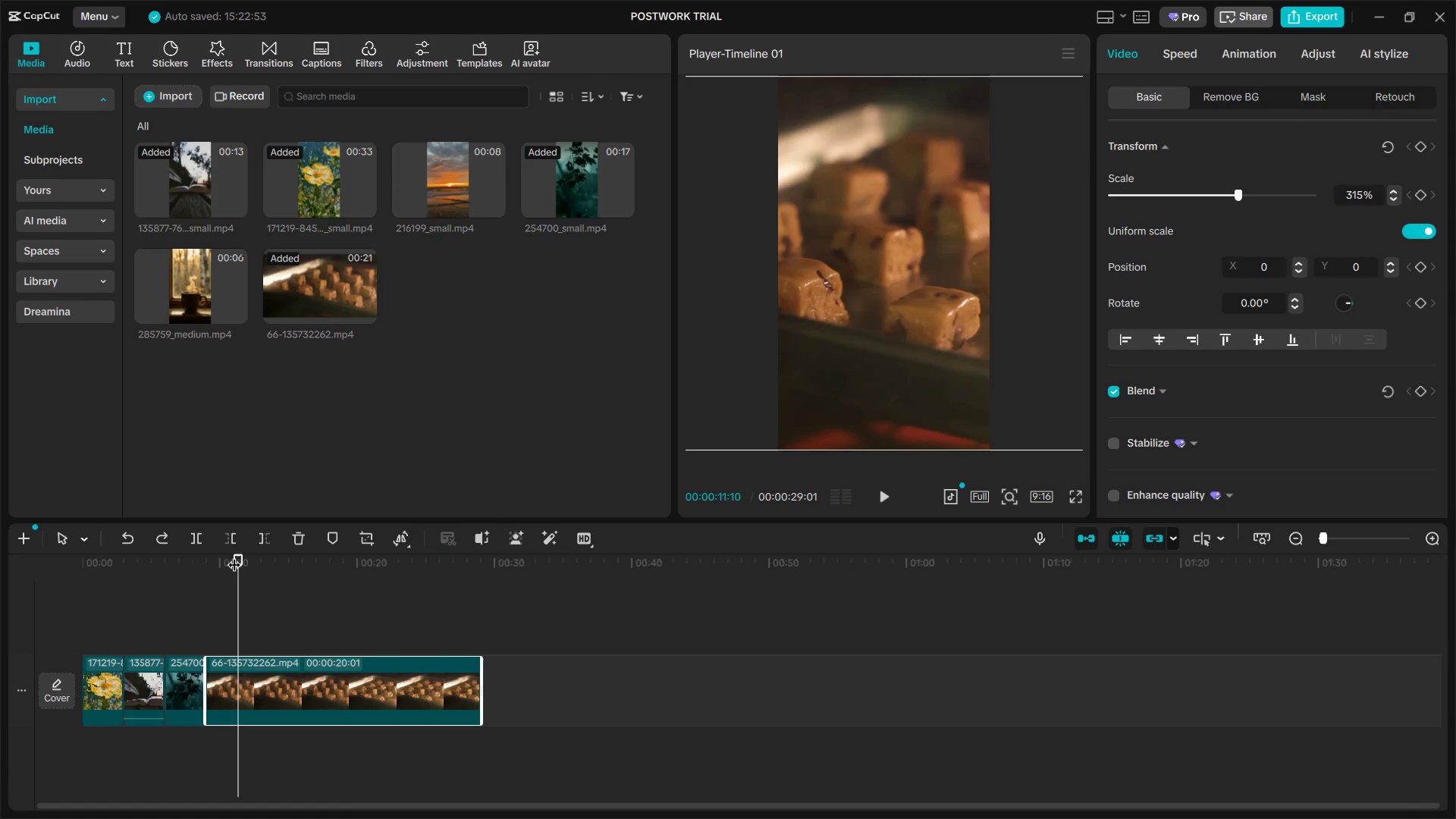 
left_click_drag(start_coordinate=[240, 551], to_coordinate=[300, 558])
 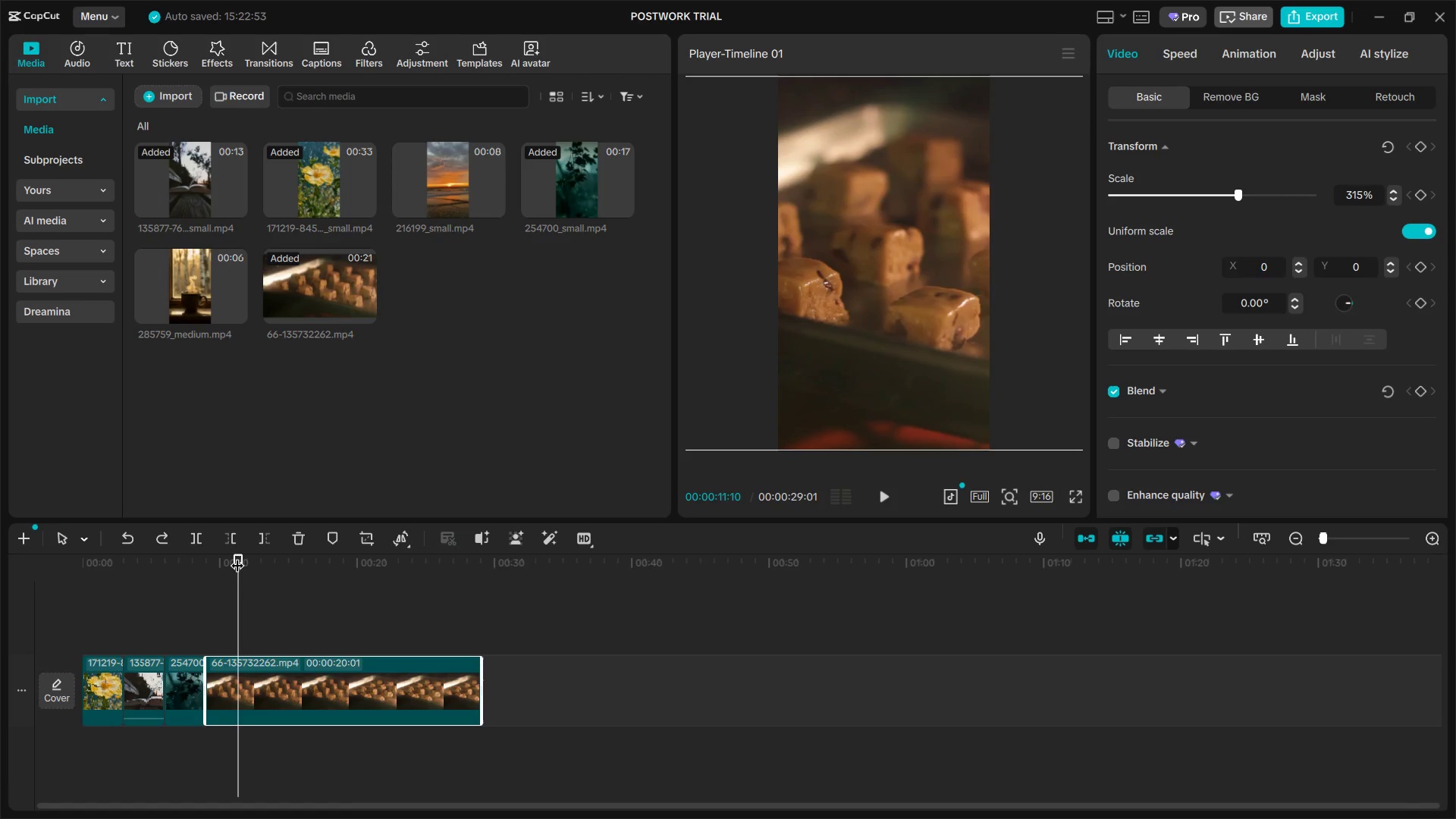 
left_click_drag(start_coordinate=[237, 556], to_coordinate=[321, 568])
 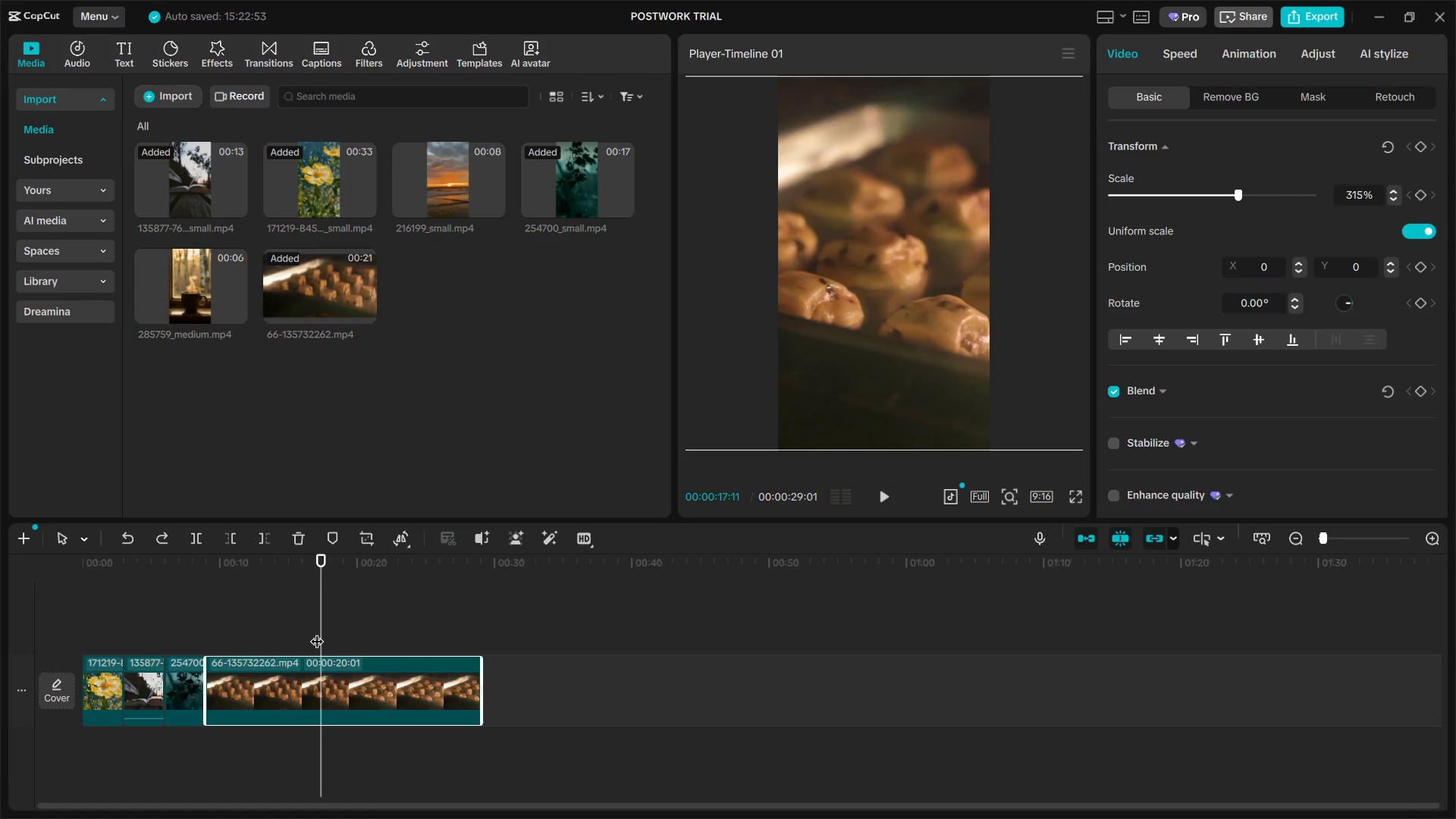 
key(Control+B)
 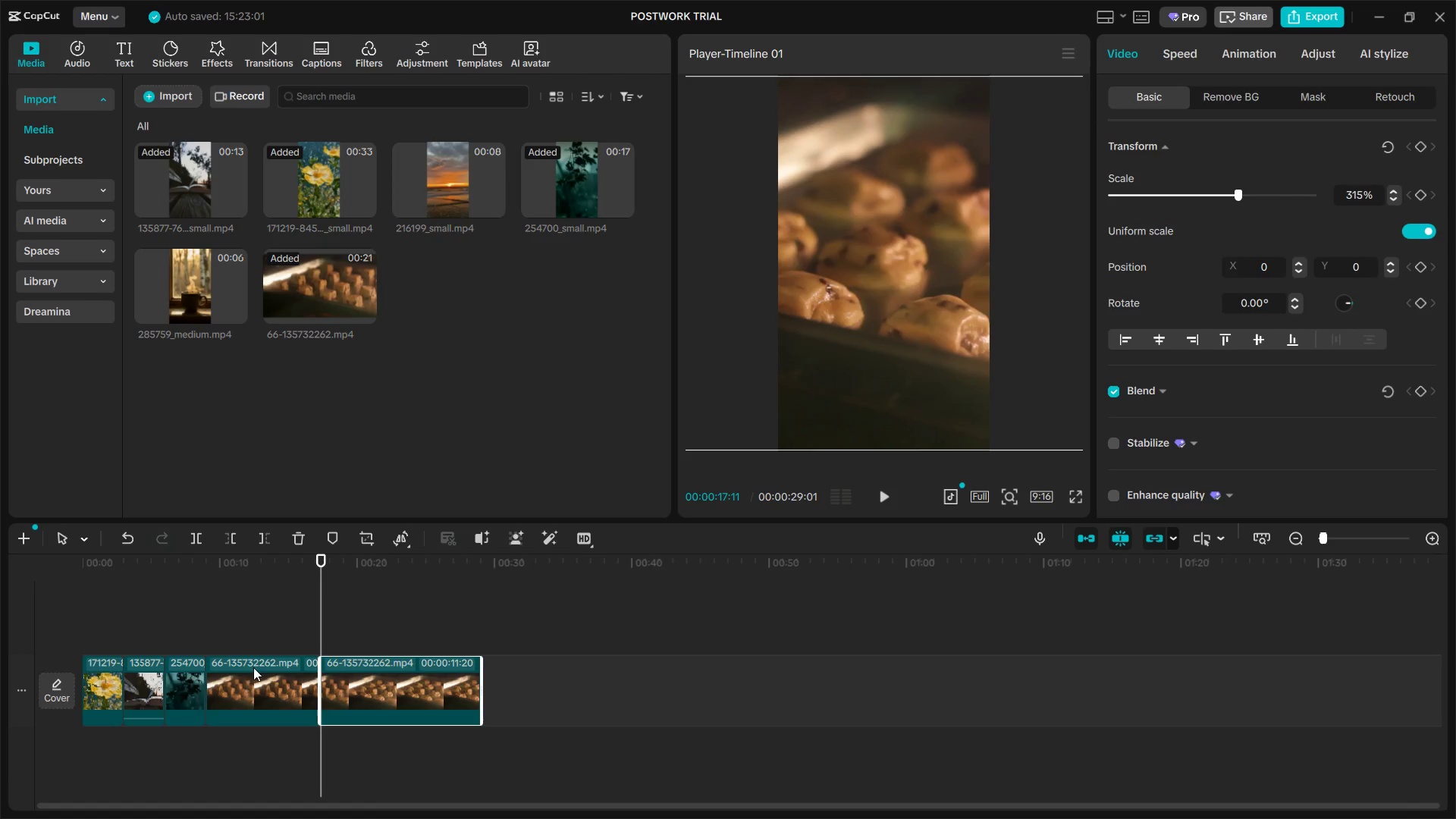 
left_click([255, 665])
 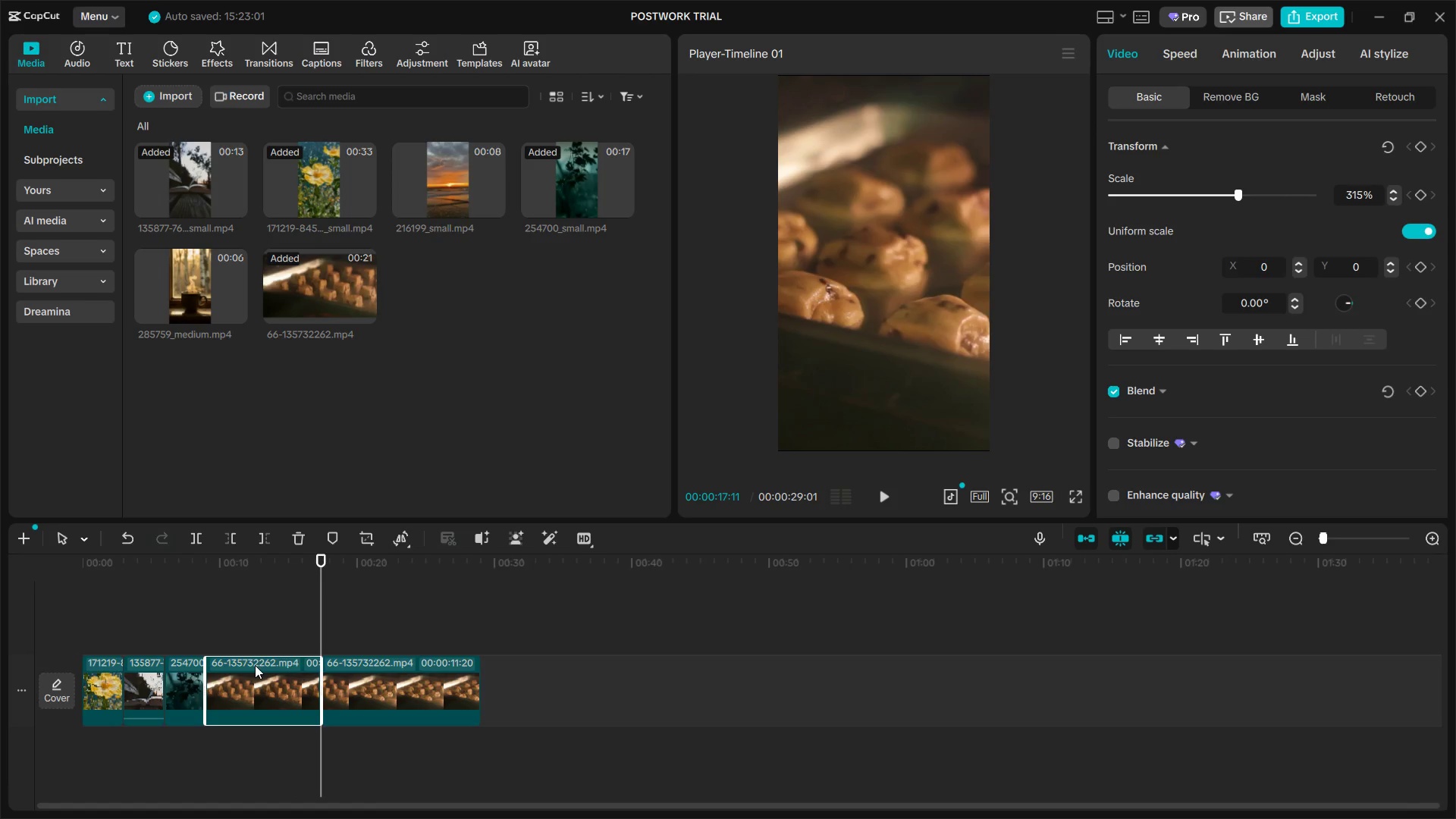 
key(Backspace)
 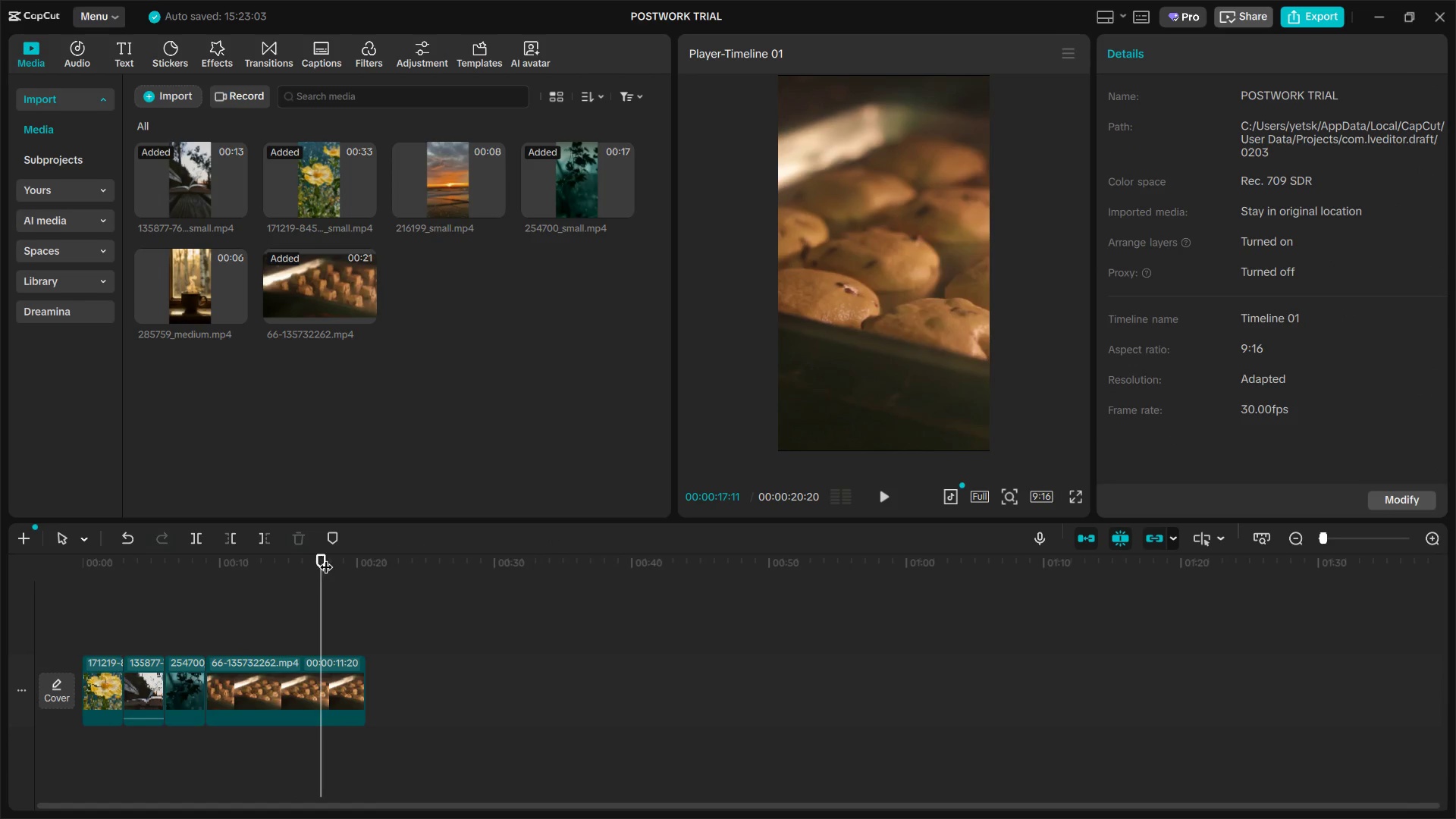 
left_click_drag(start_coordinate=[326, 557], to_coordinate=[204, 573])
 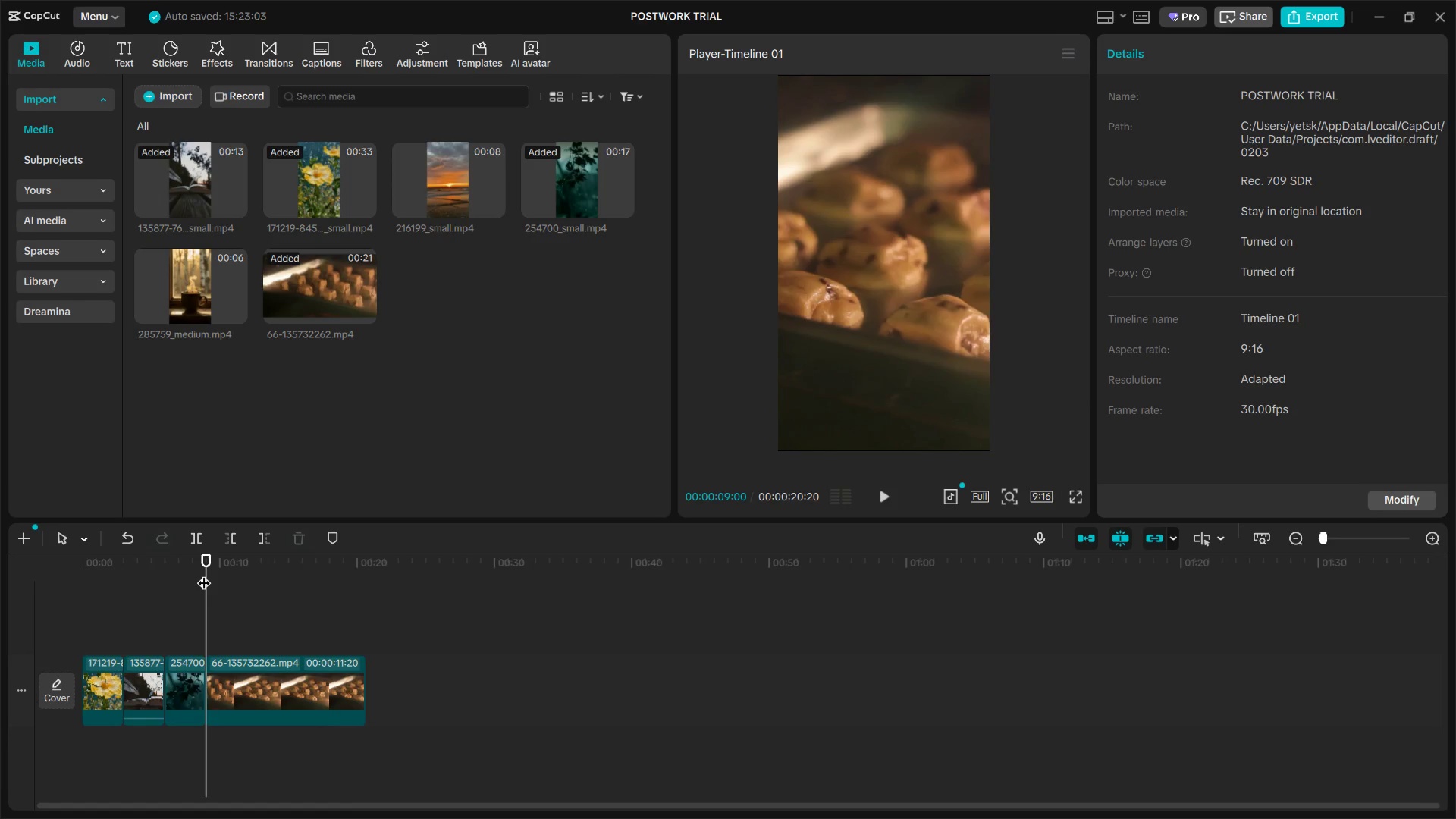 
key(ArrowRight)
 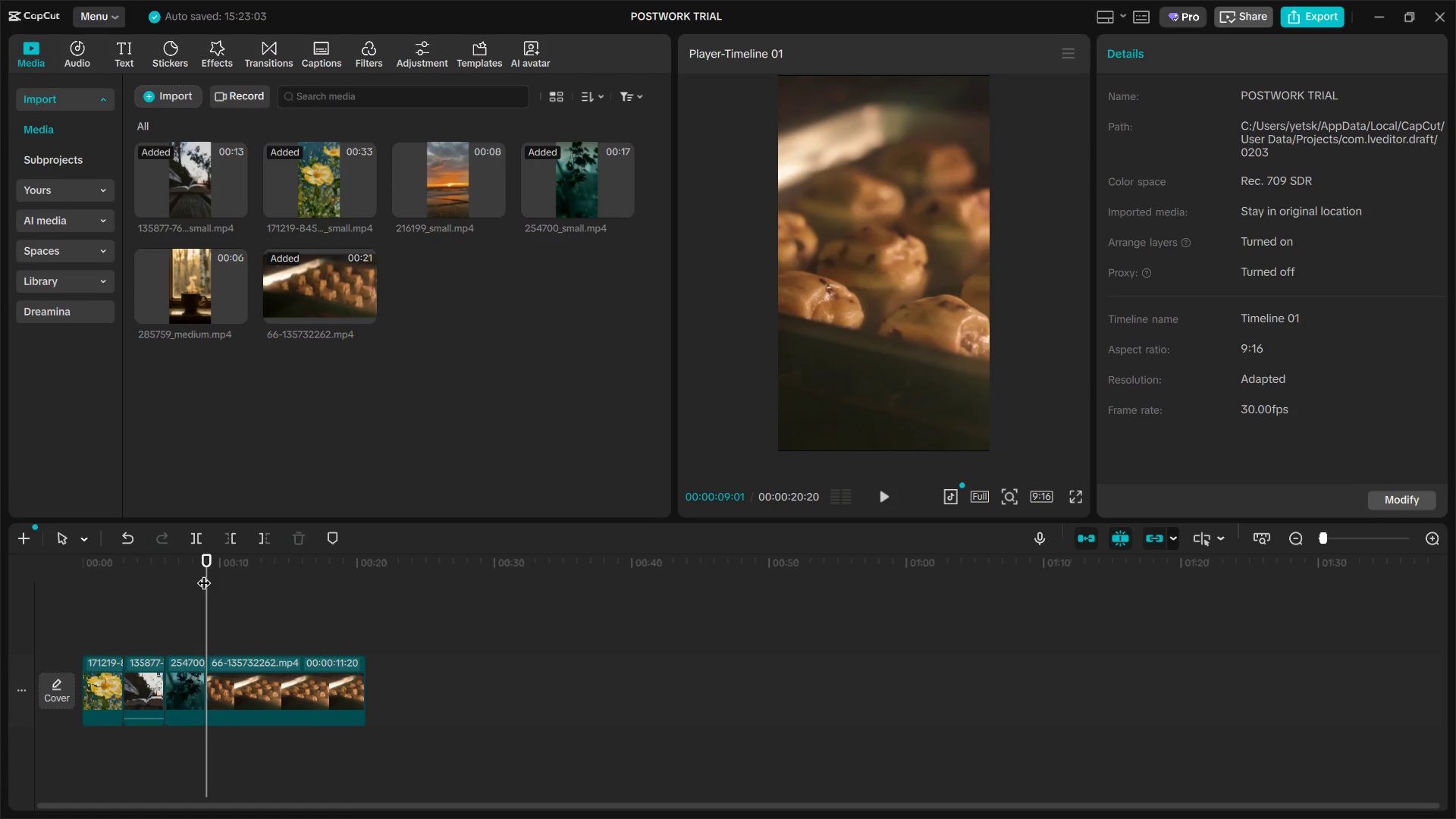 
key(ArrowRight)
 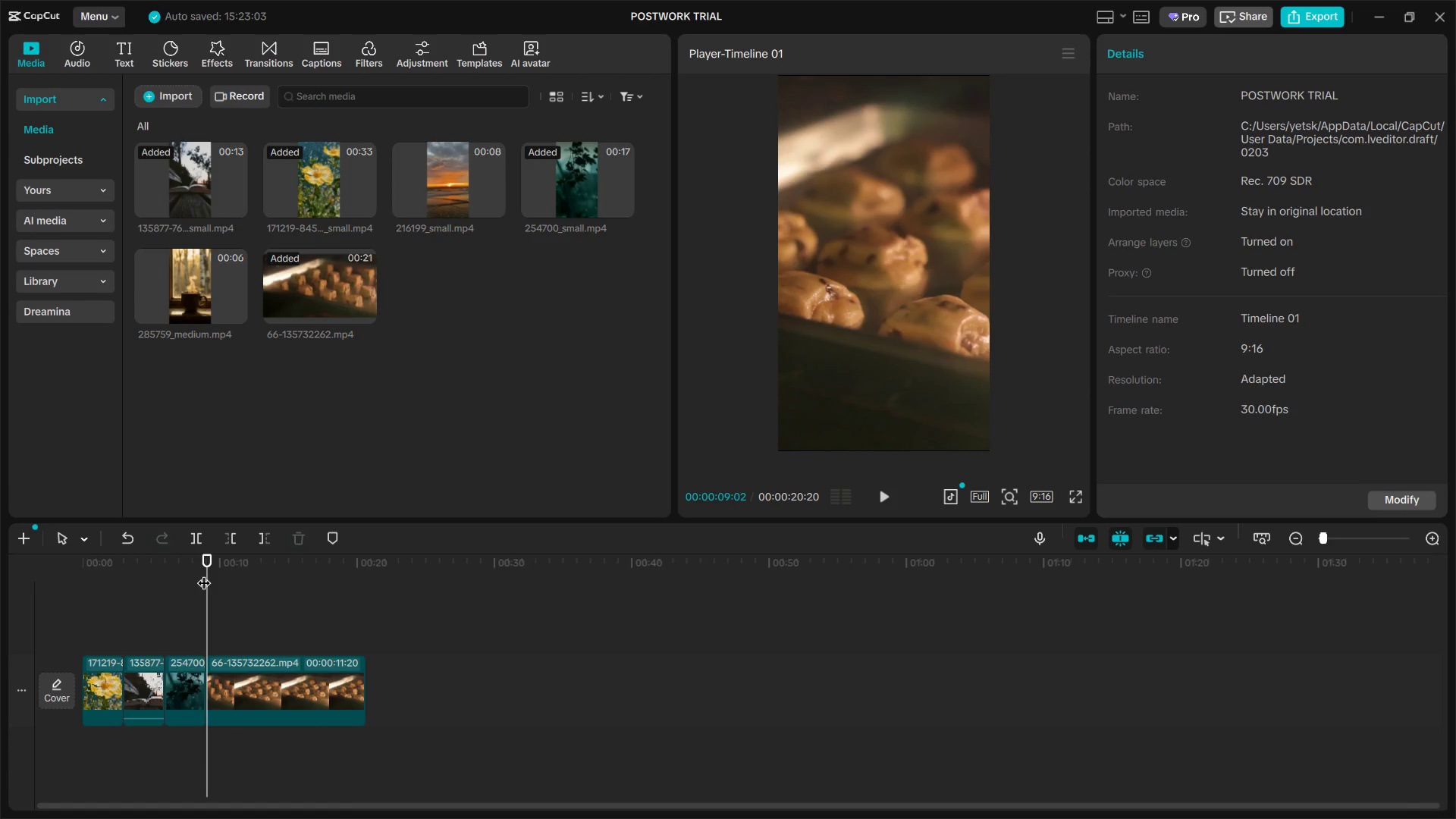 
hold_key(key=ArrowRight, duration=1.5)
 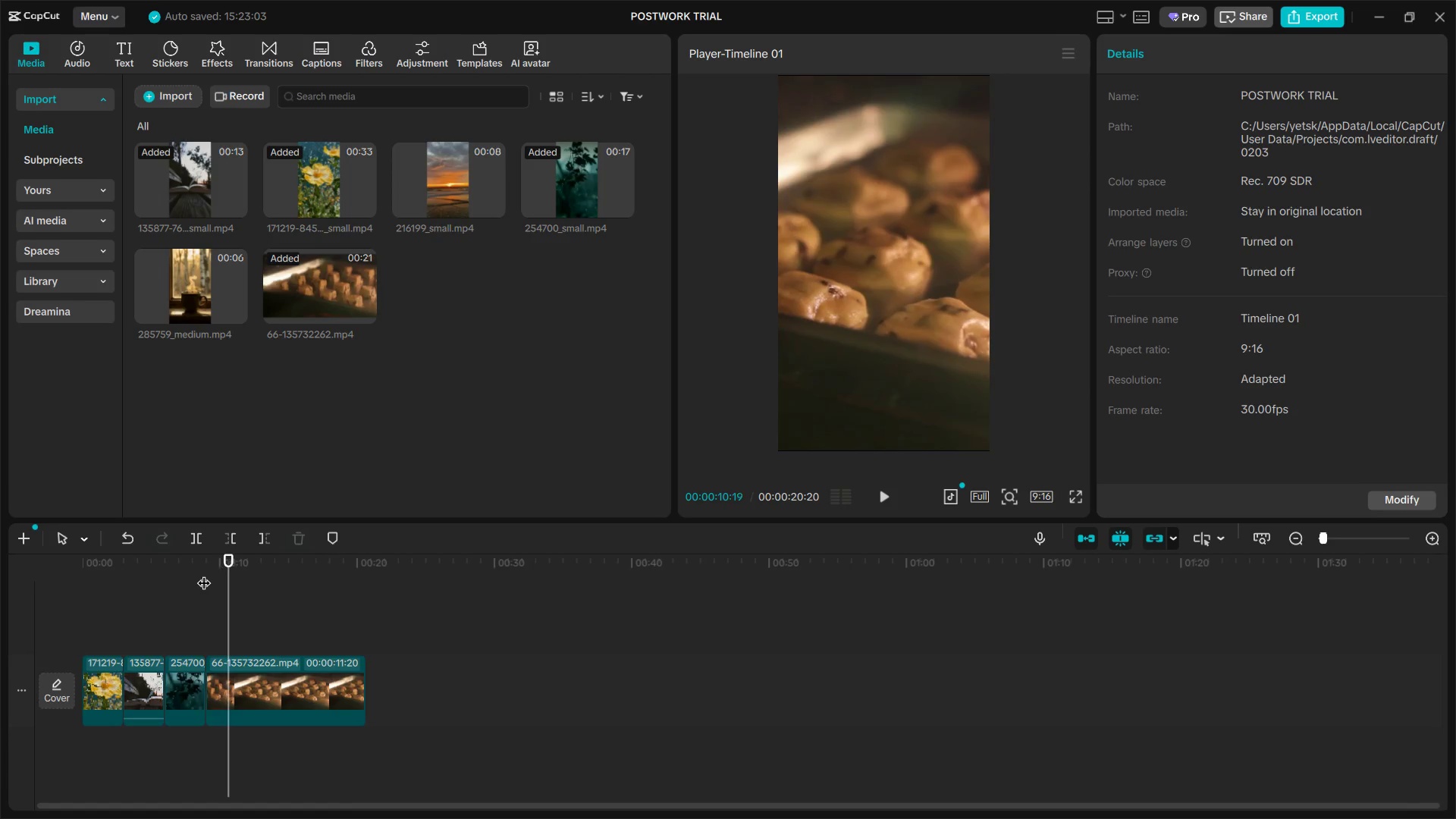 
hold_key(key=ArrowRight, duration=1.5)
 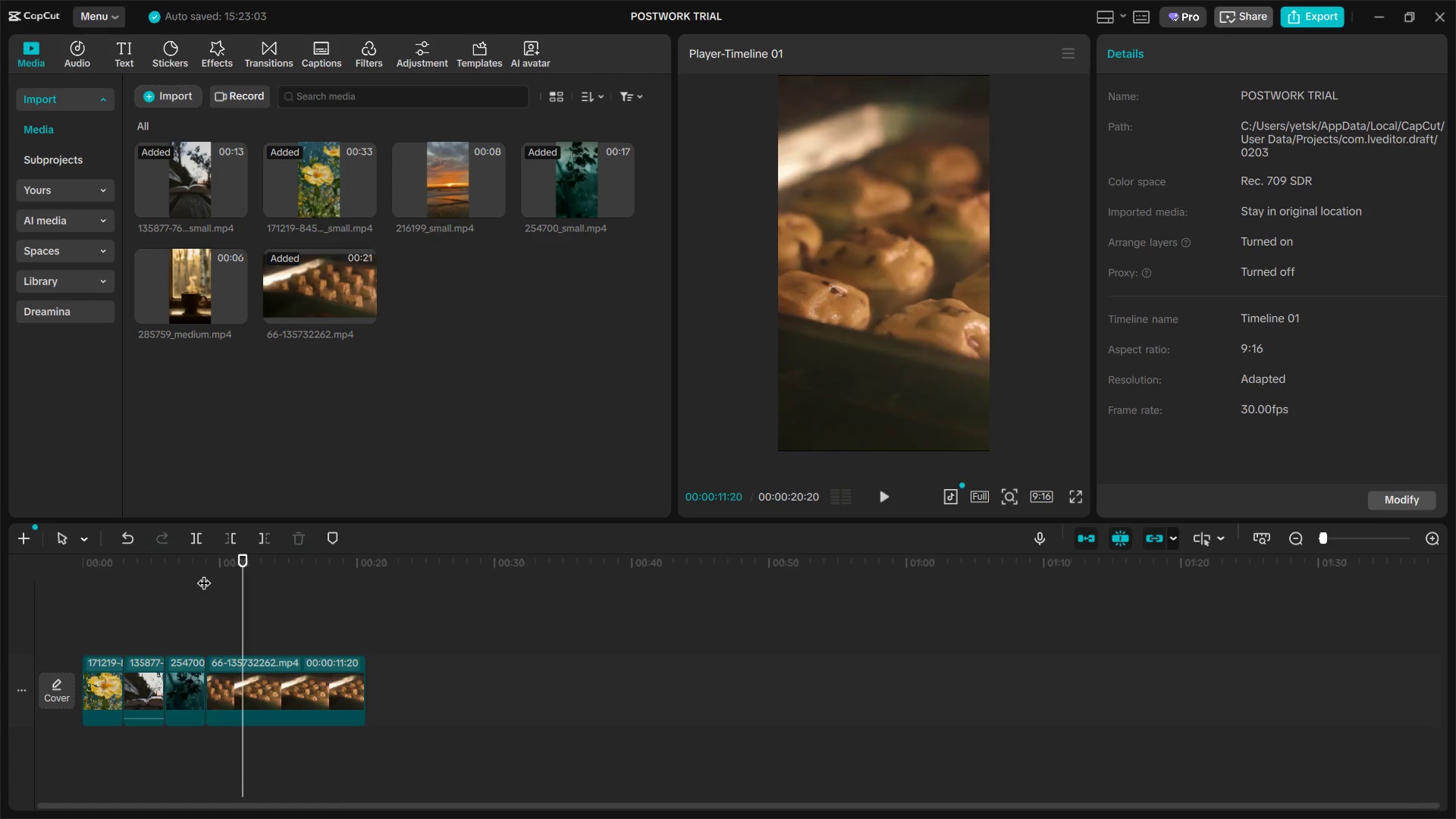 
key(ArrowRight)
 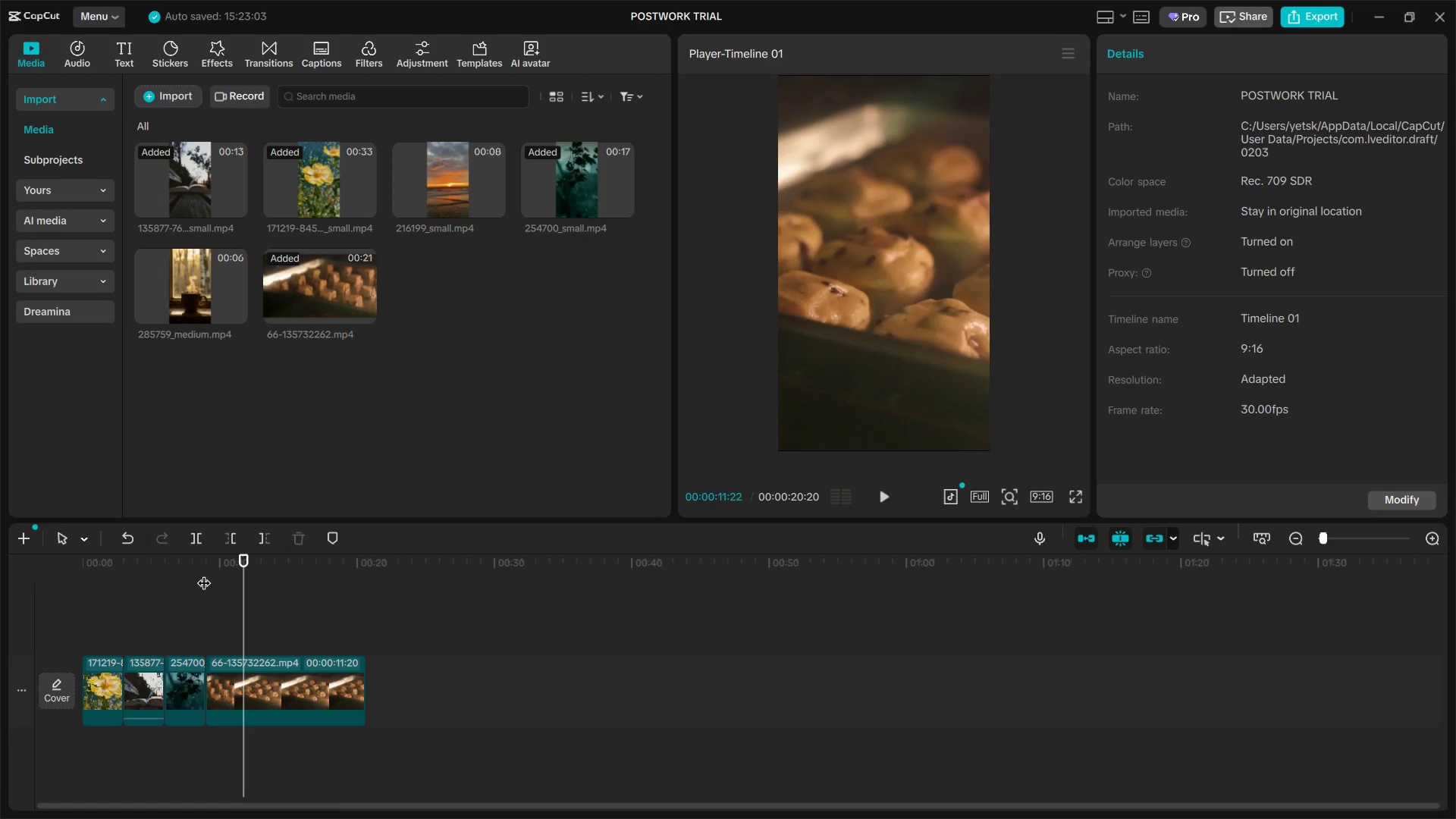 
key(ArrowRight)
 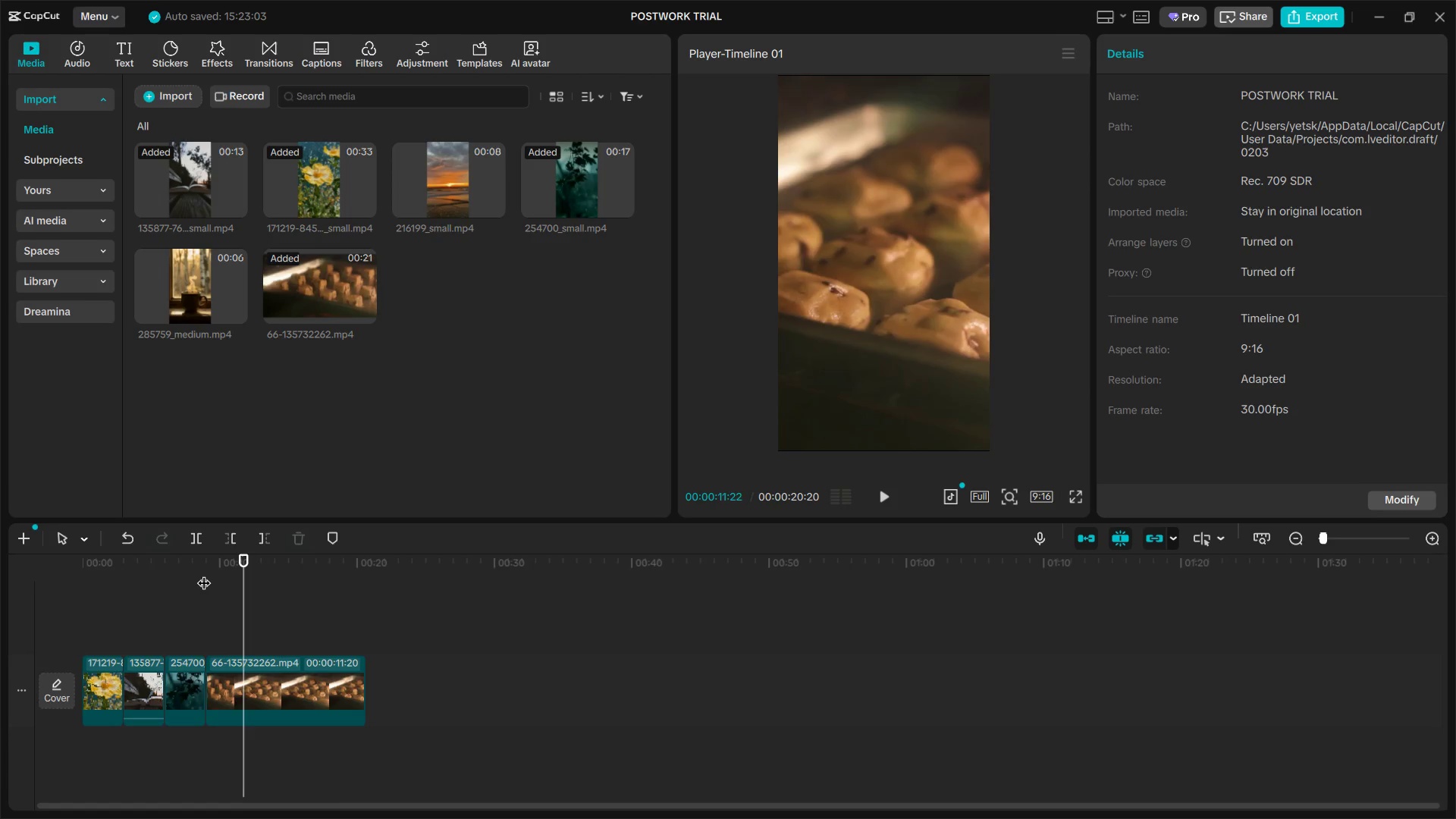 
key(ArrowRight)
 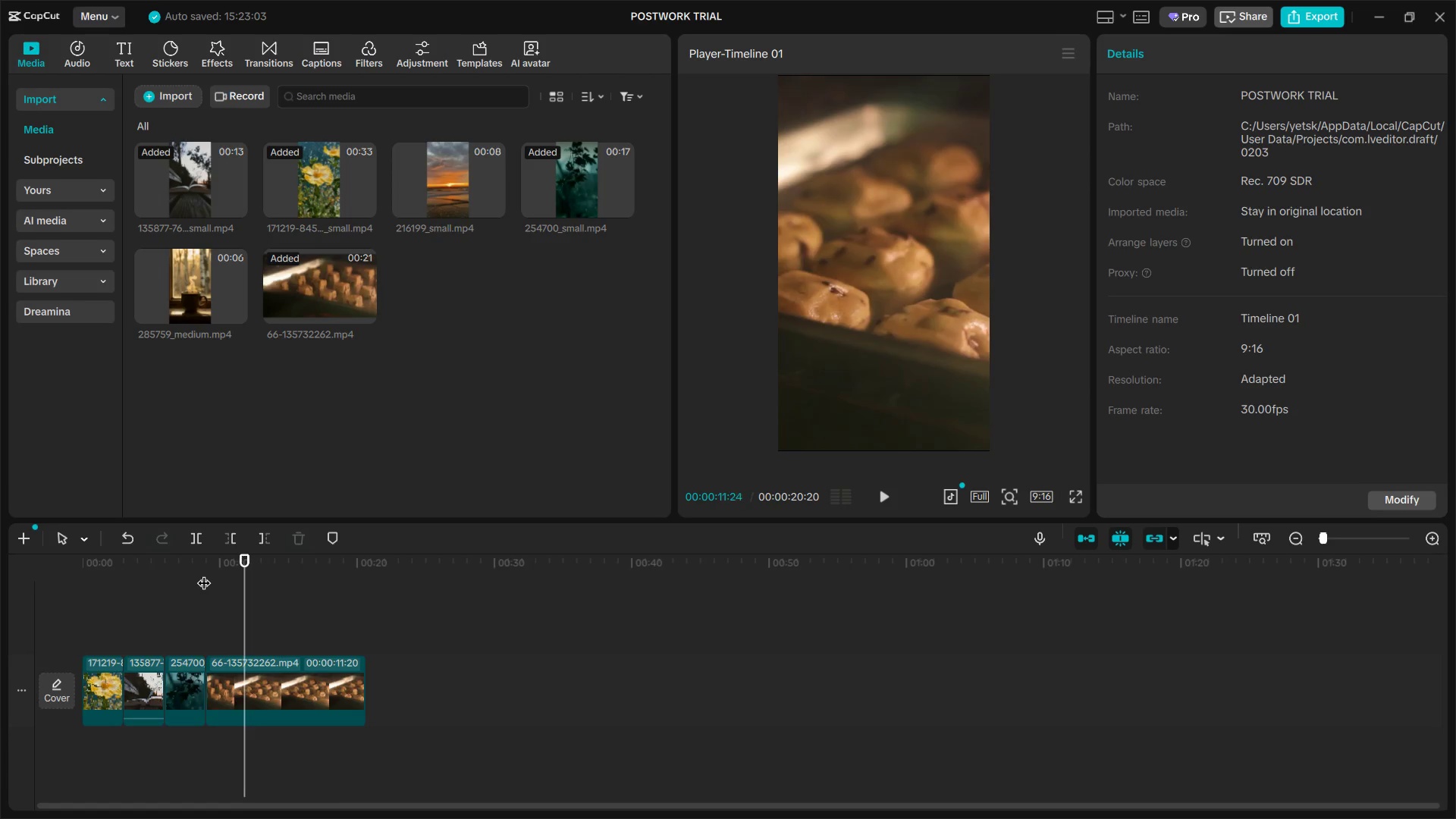 
key(ArrowRight)
 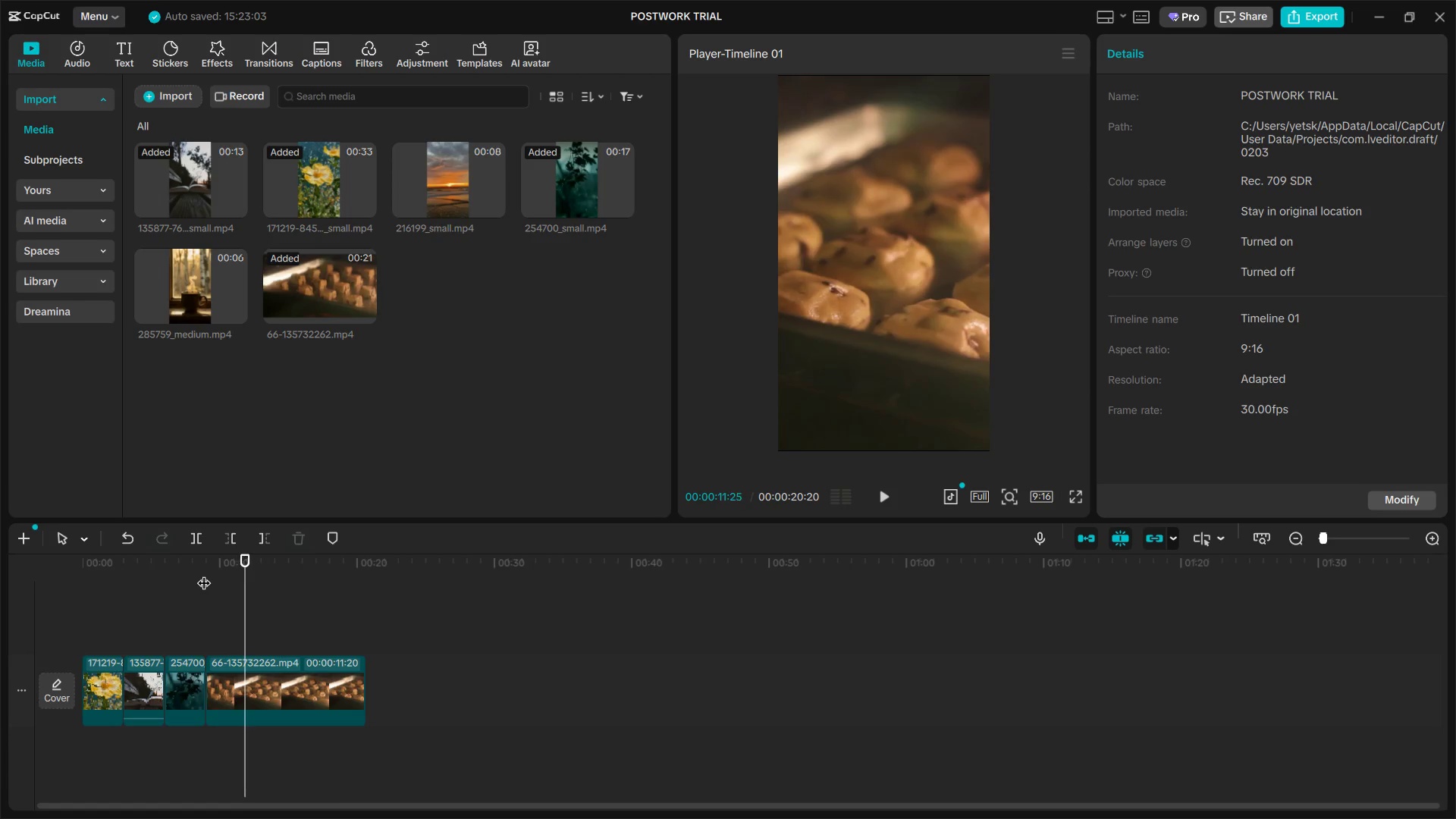 
hold_key(key=ArrowRight, duration=0.31)
 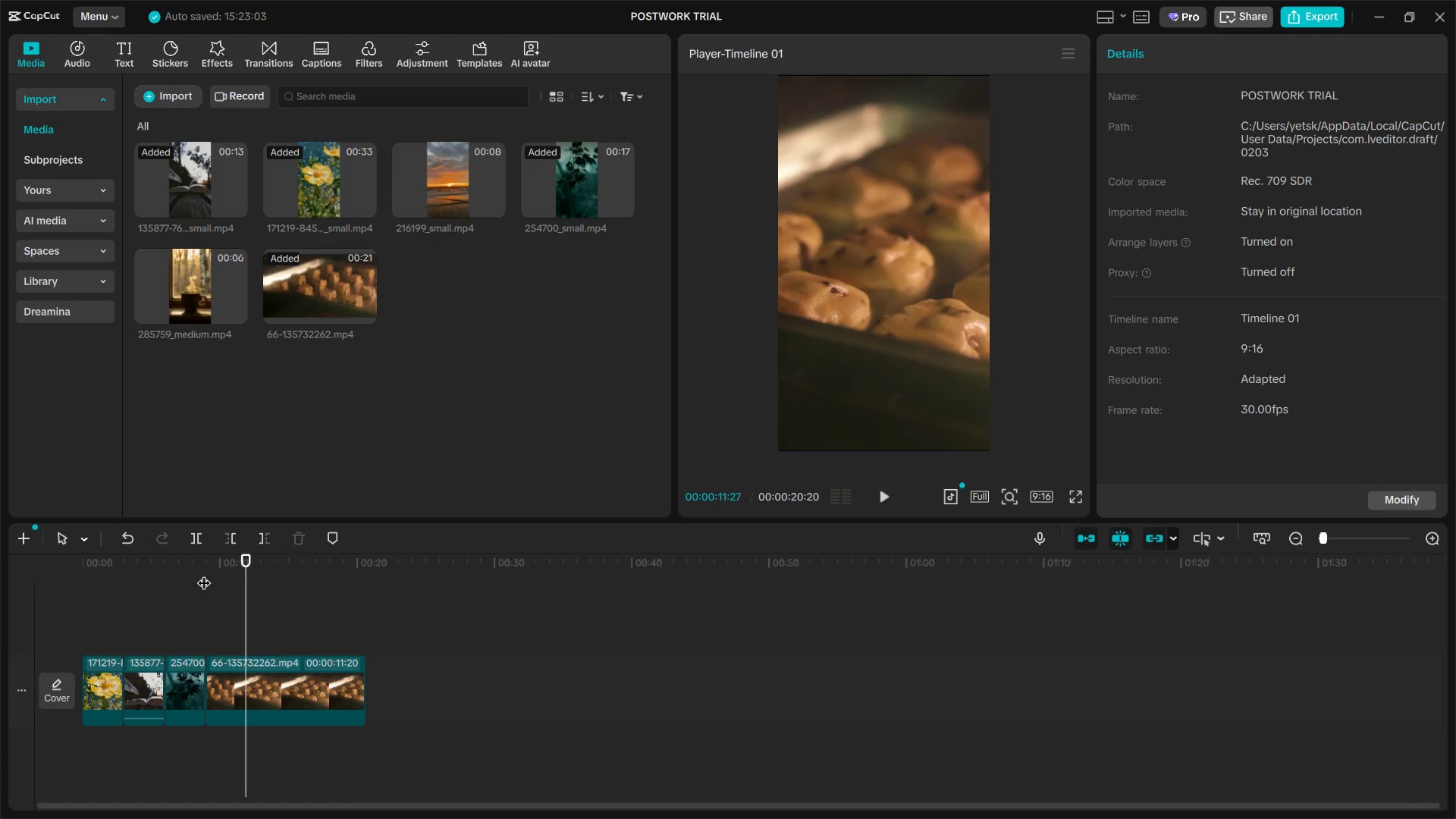 
key(ArrowRight)
 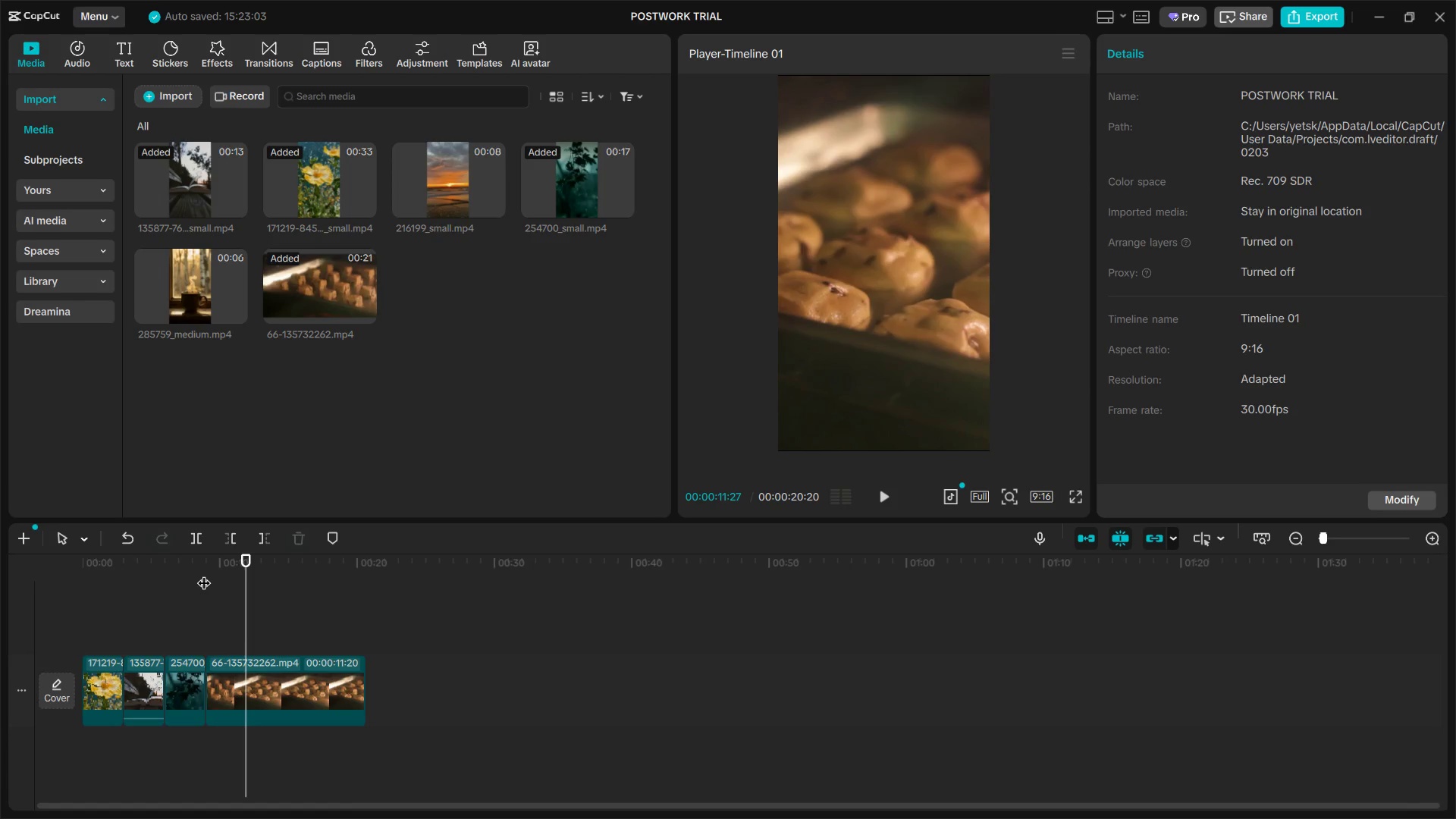 
hold_key(key=ArrowRight, duration=0.83)
 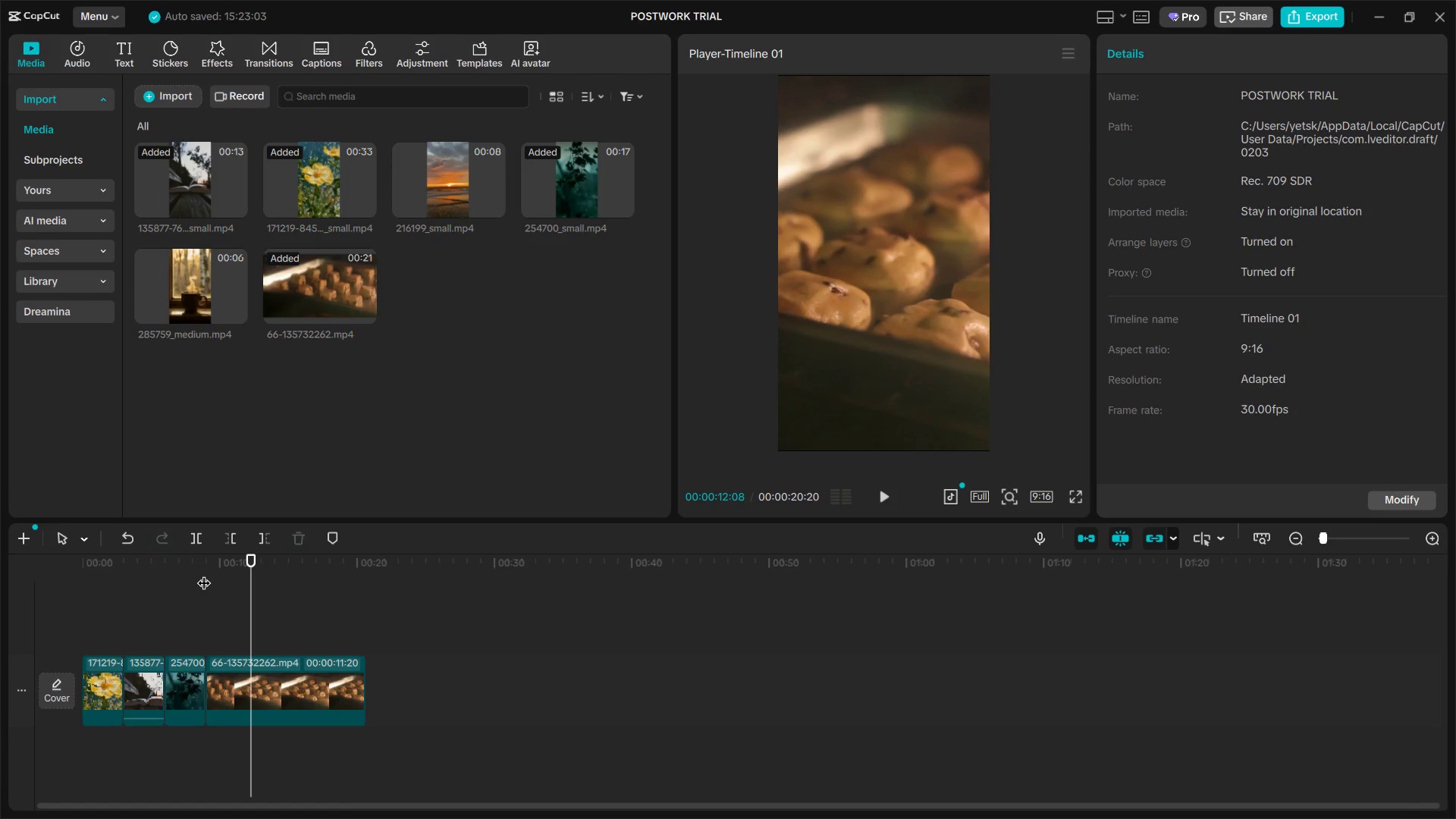 
hold_key(key=ArrowRight, duration=1.5)
 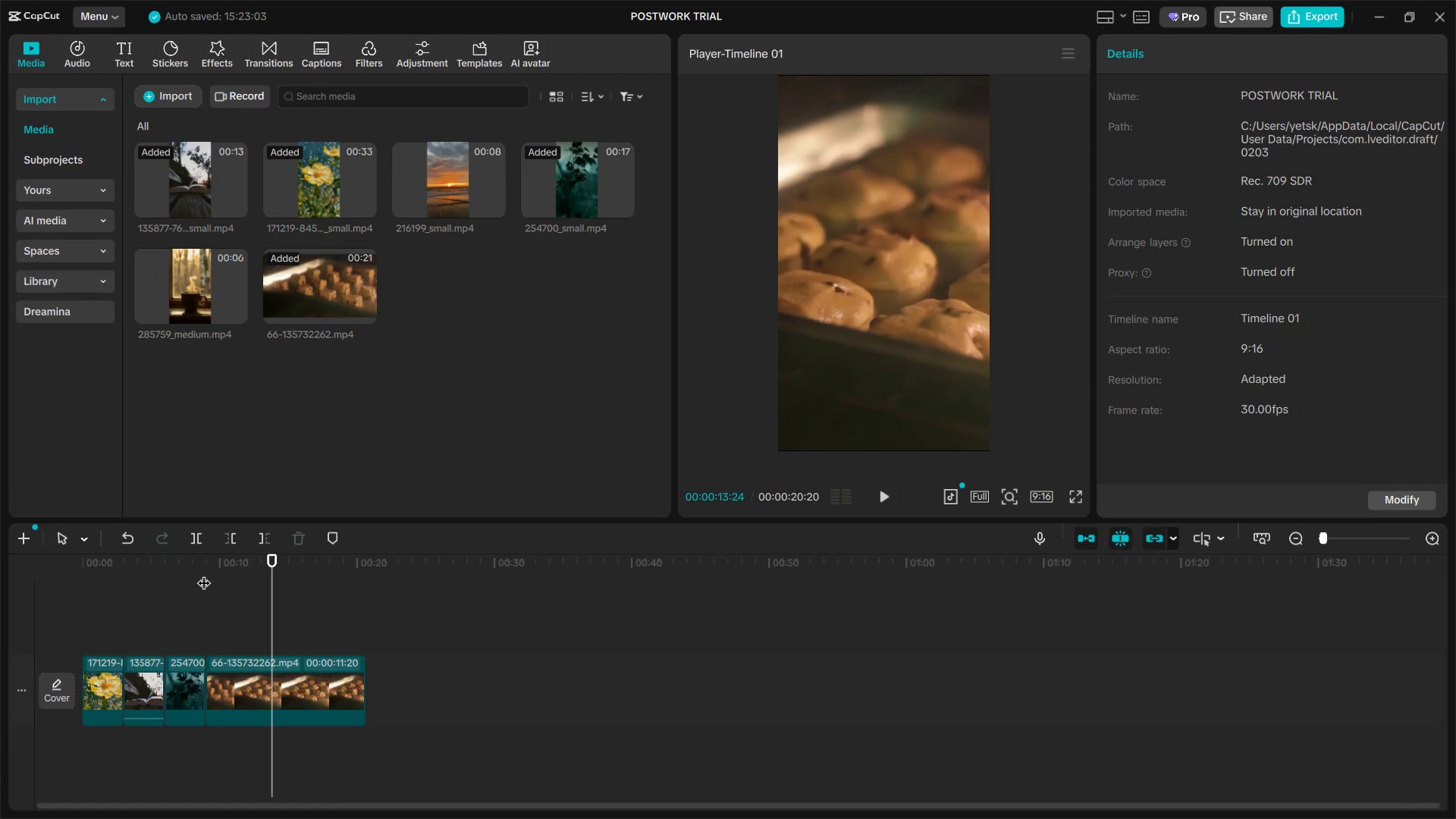 
hold_key(key=ArrowRight, duration=1.52)
 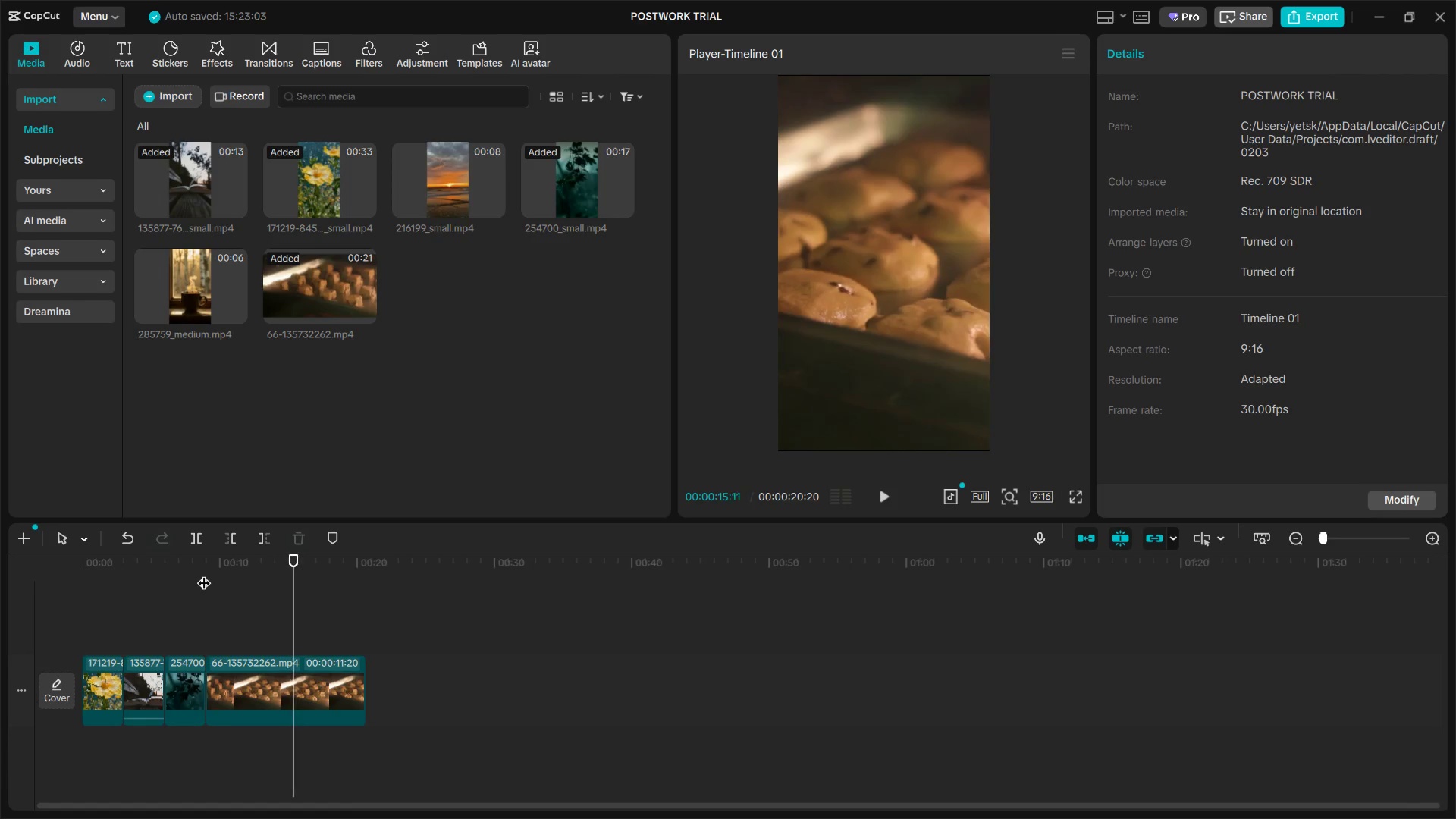 
hold_key(key=ArrowRight, duration=1.51)
 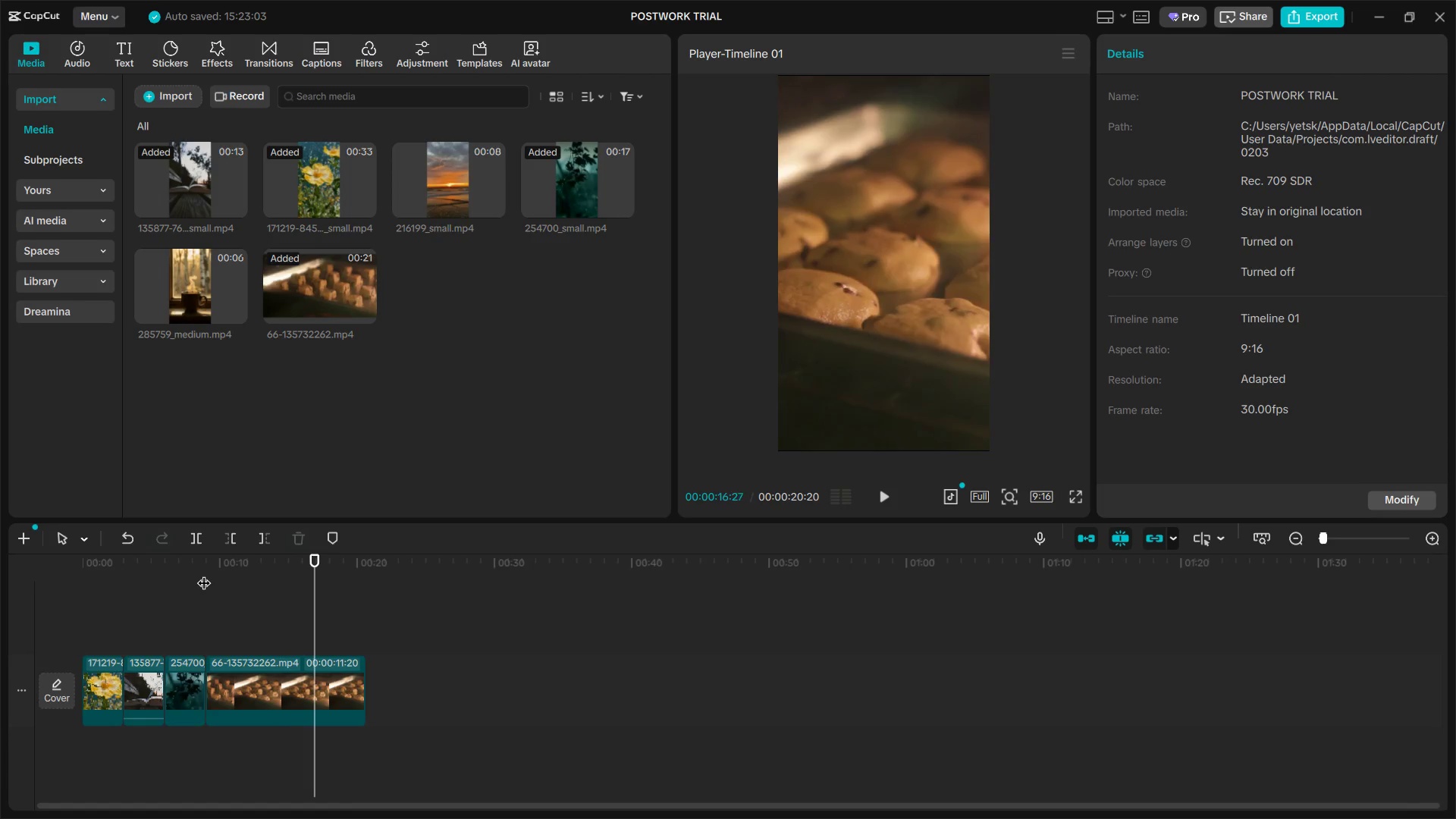 
hold_key(key=ArrowRight, duration=1.36)
 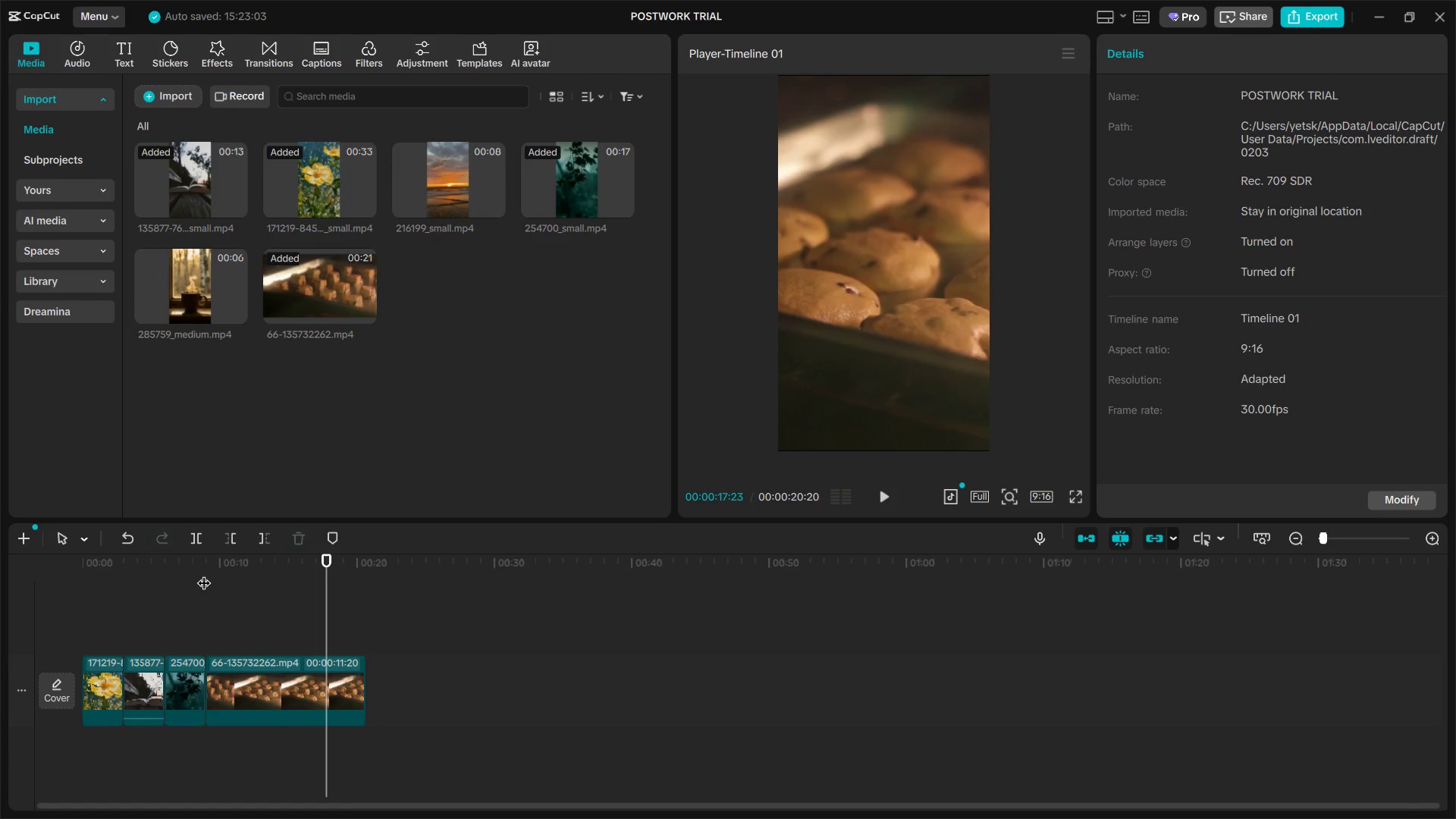 
hold_key(key=ArrowRight, duration=16.05)
 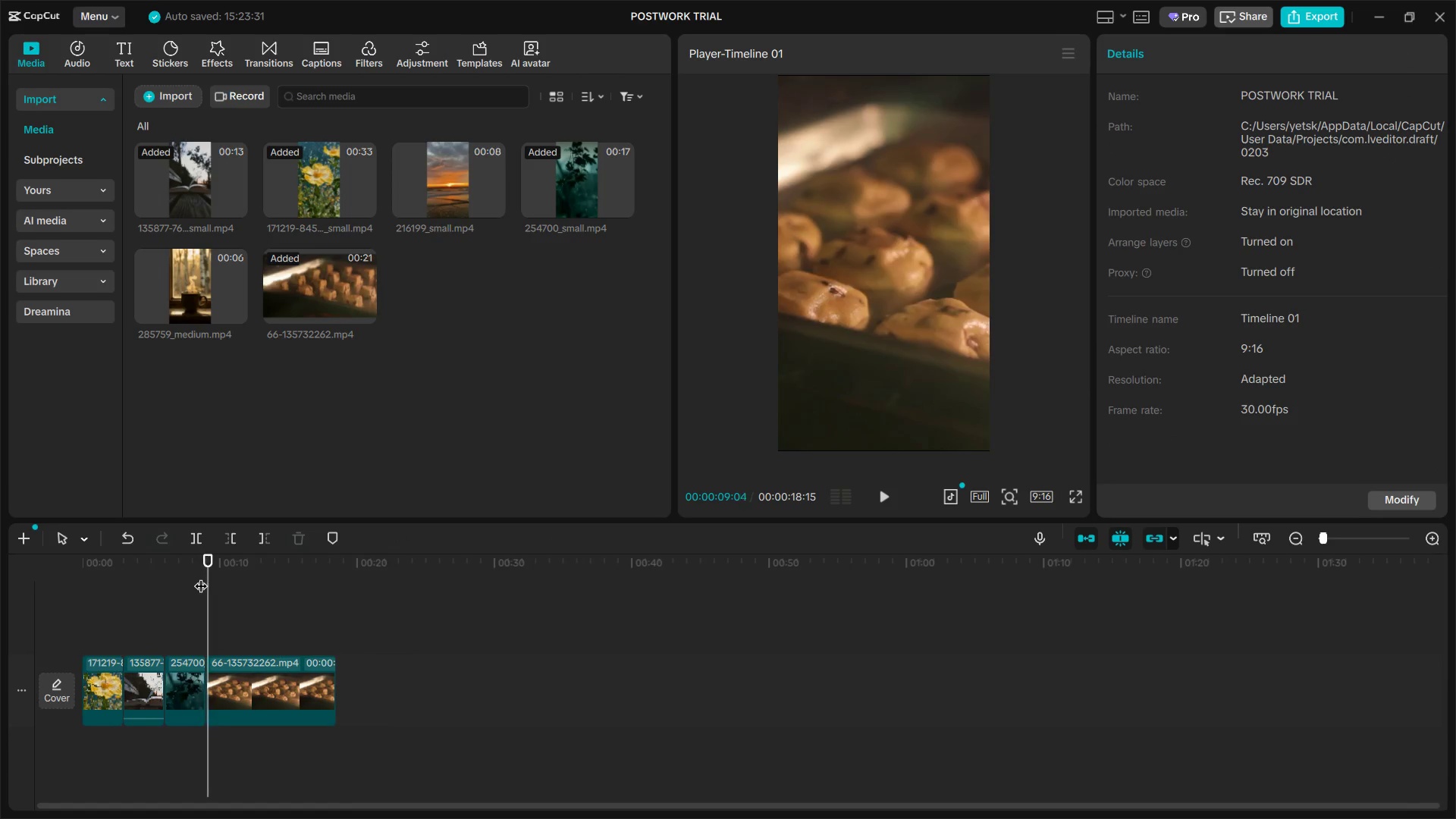 
left_click_drag(start_coordinate=[325, 557], to_coordinate=[236, 549])
 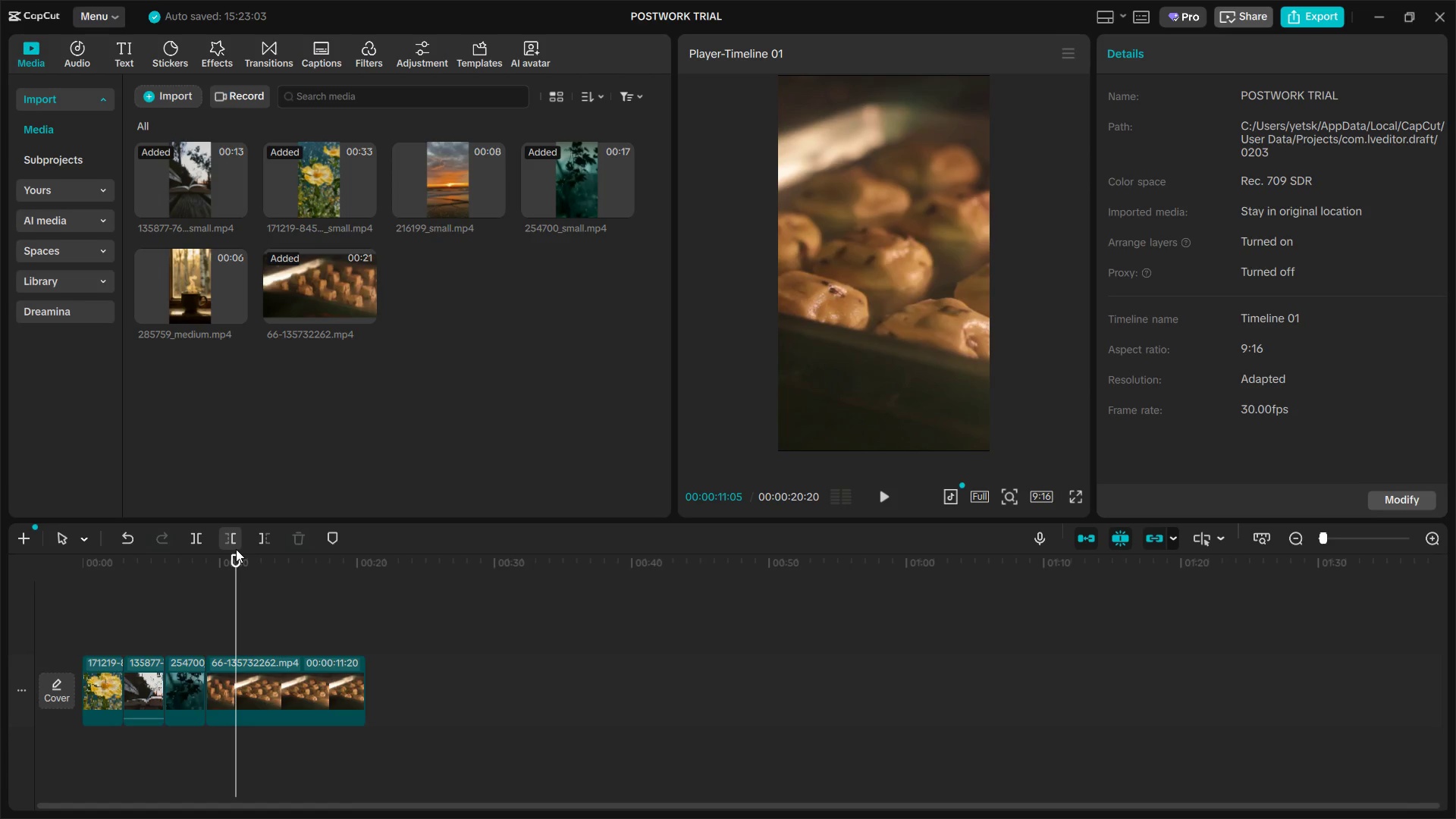 
key(Control+B)
 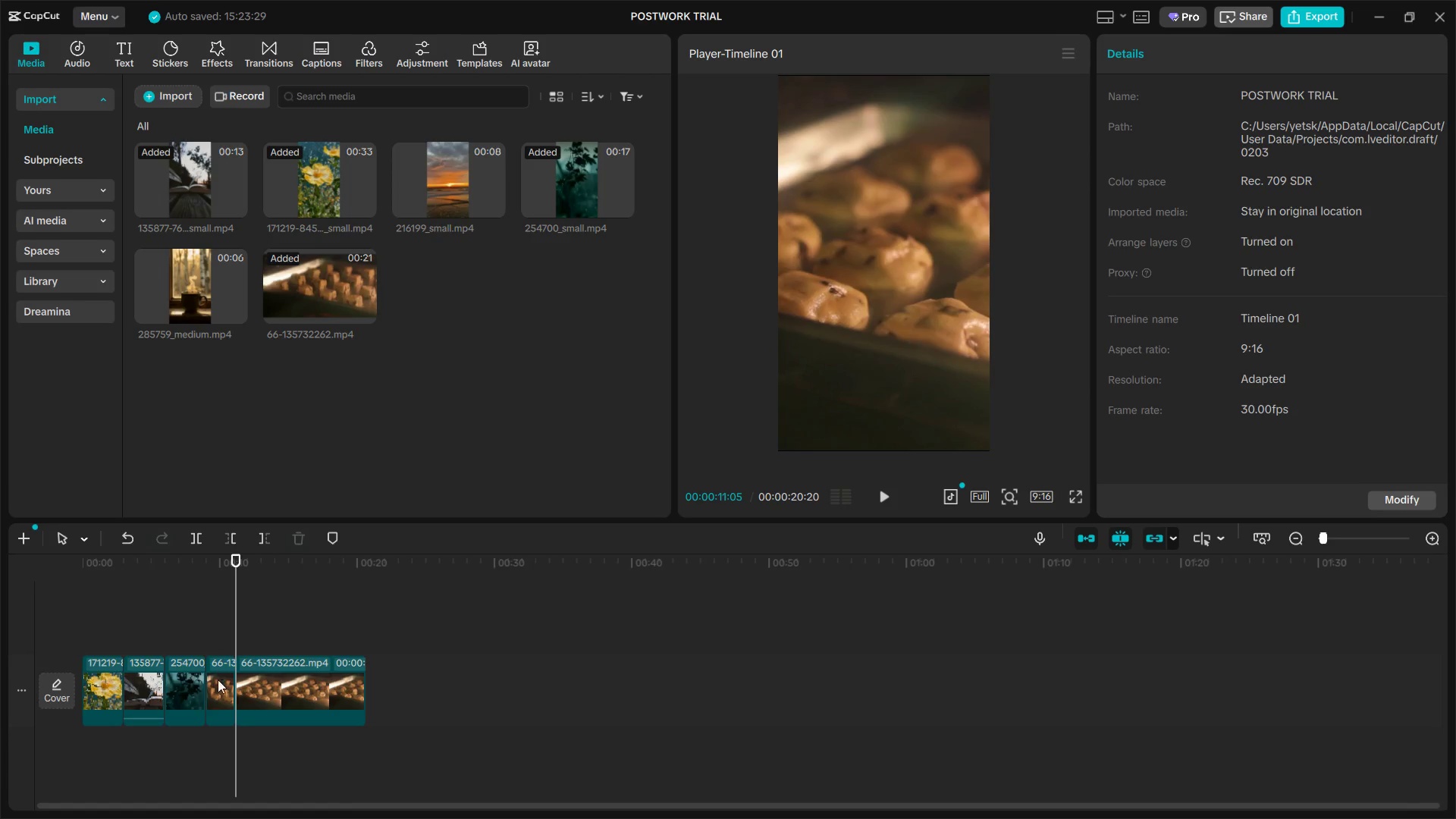 
left_click([219, 692])
 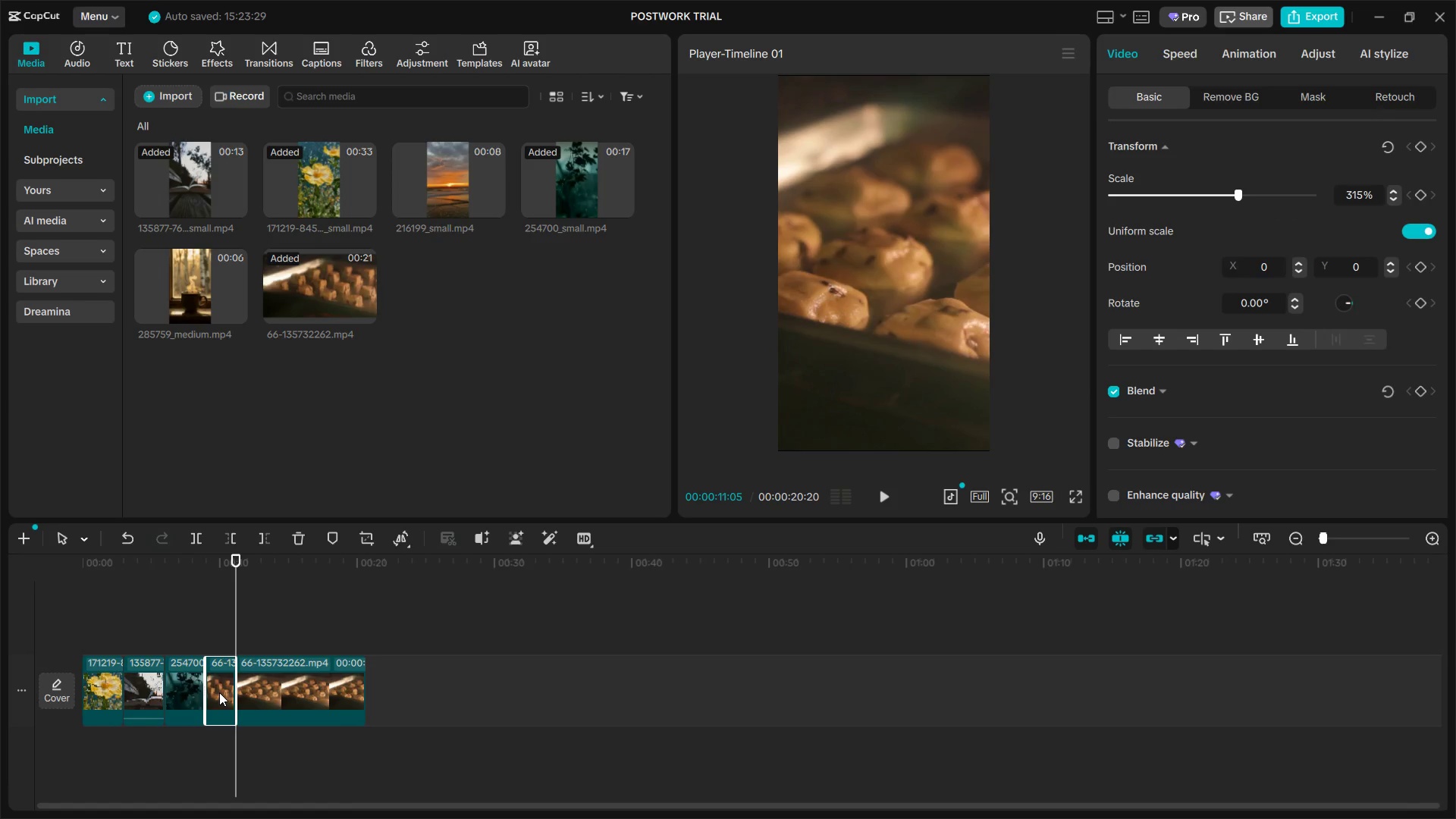 
key(Backspace)
 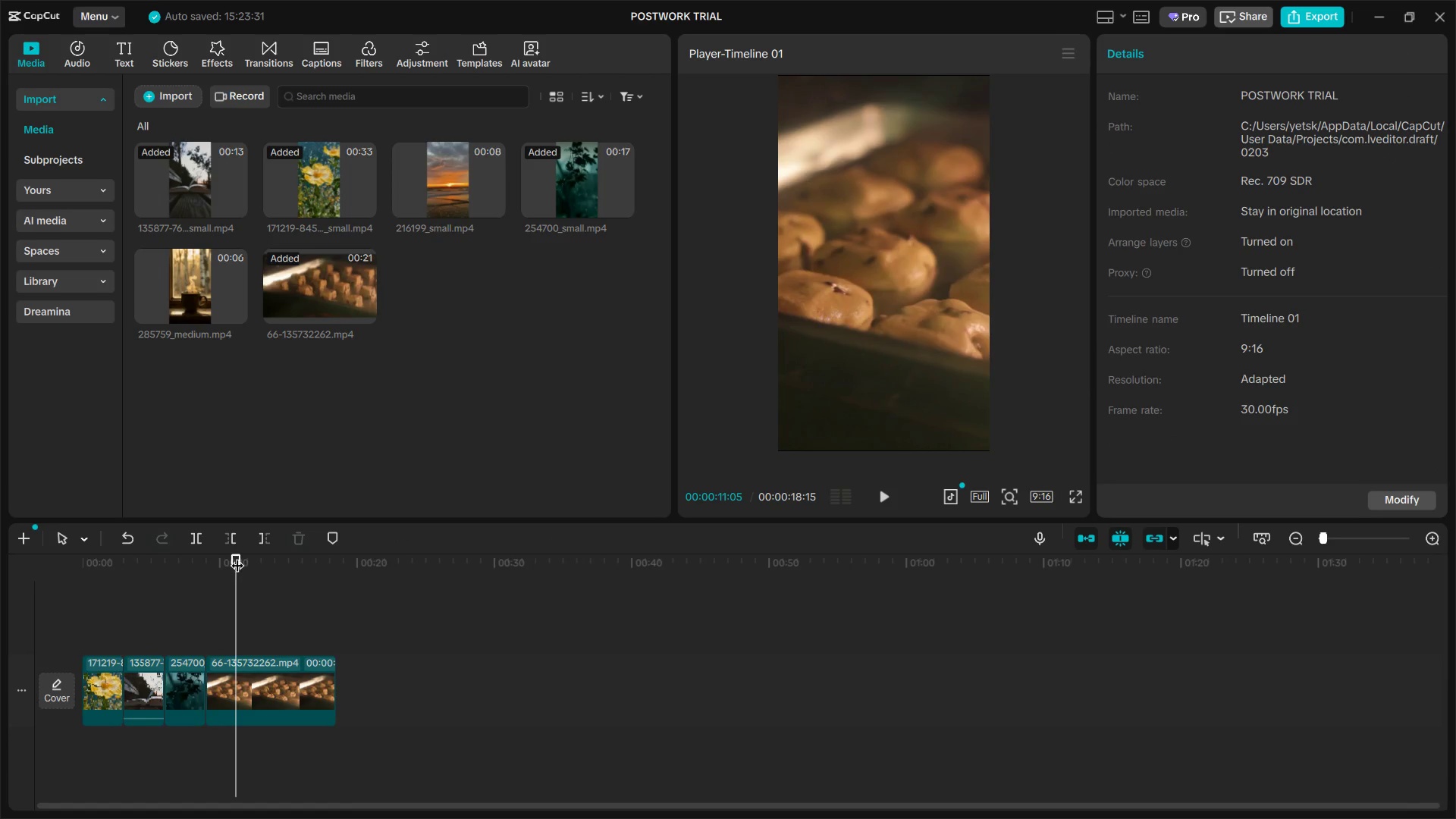 
left_click_drag(start_coordinate=[237, 556], to_coordinate=[201, 576])
 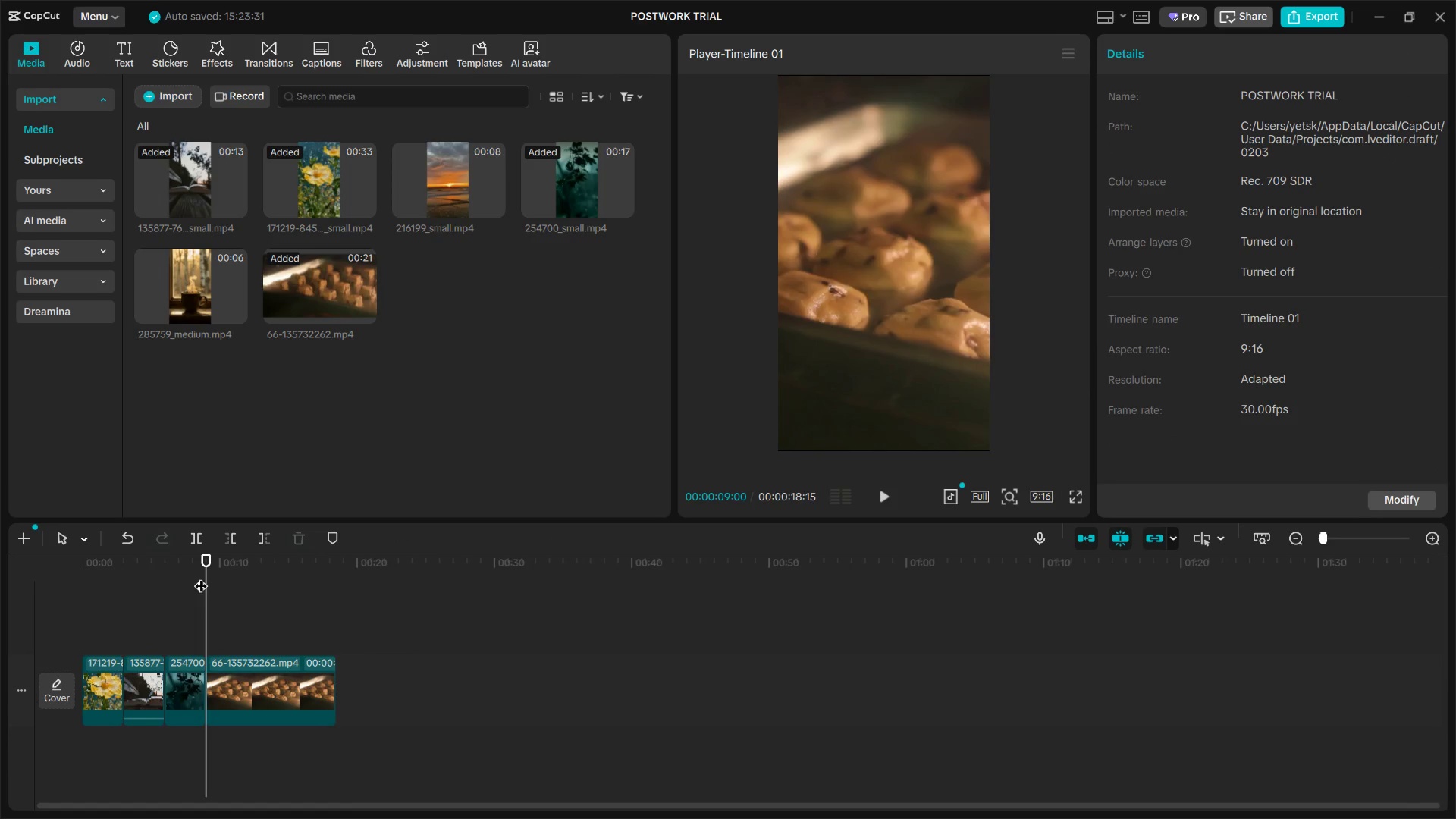 
hold_key(key=ArrowRight, duration=1.5)
 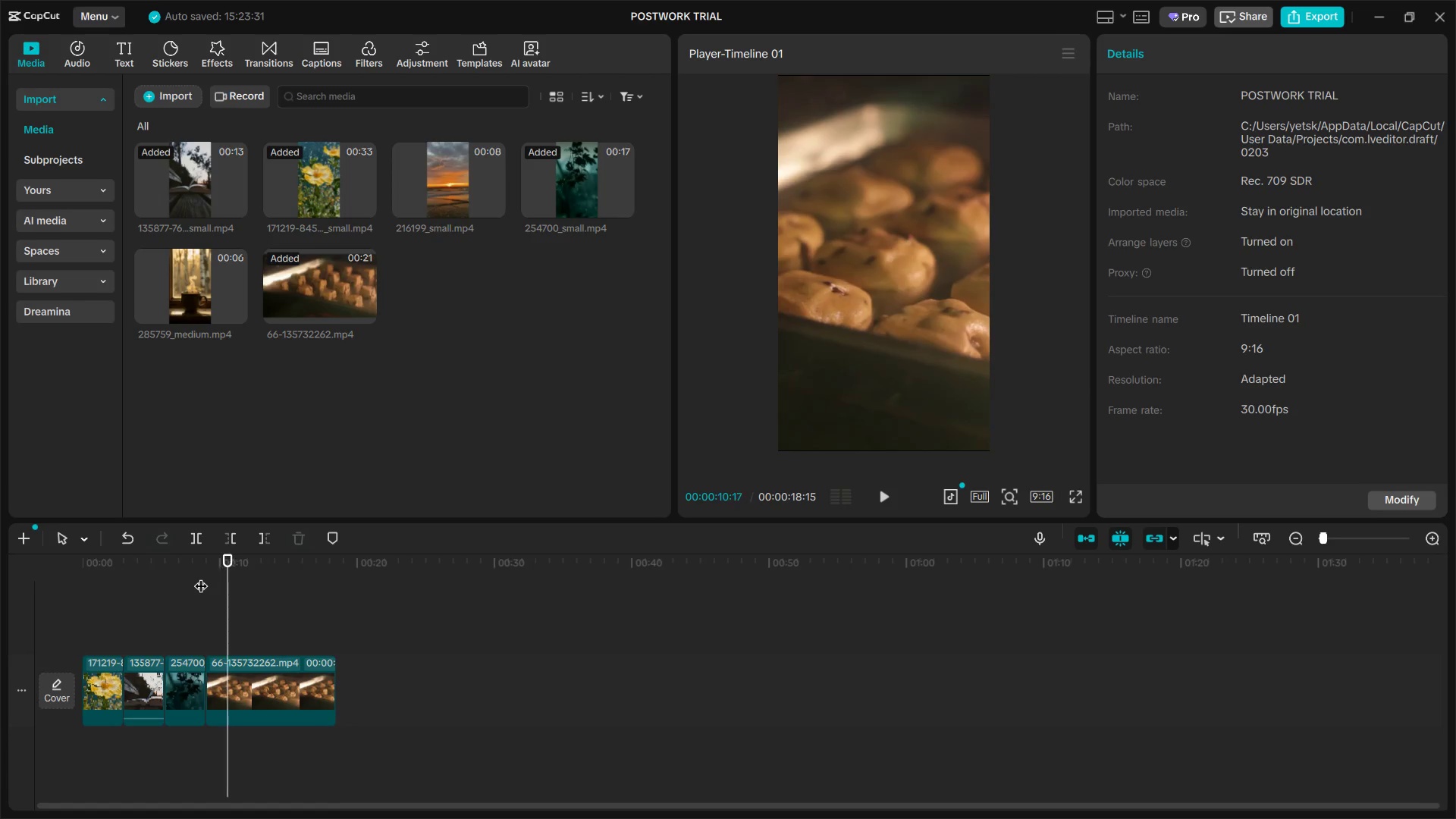 
hold_key(key=ArrowRight, duration=1.17)
 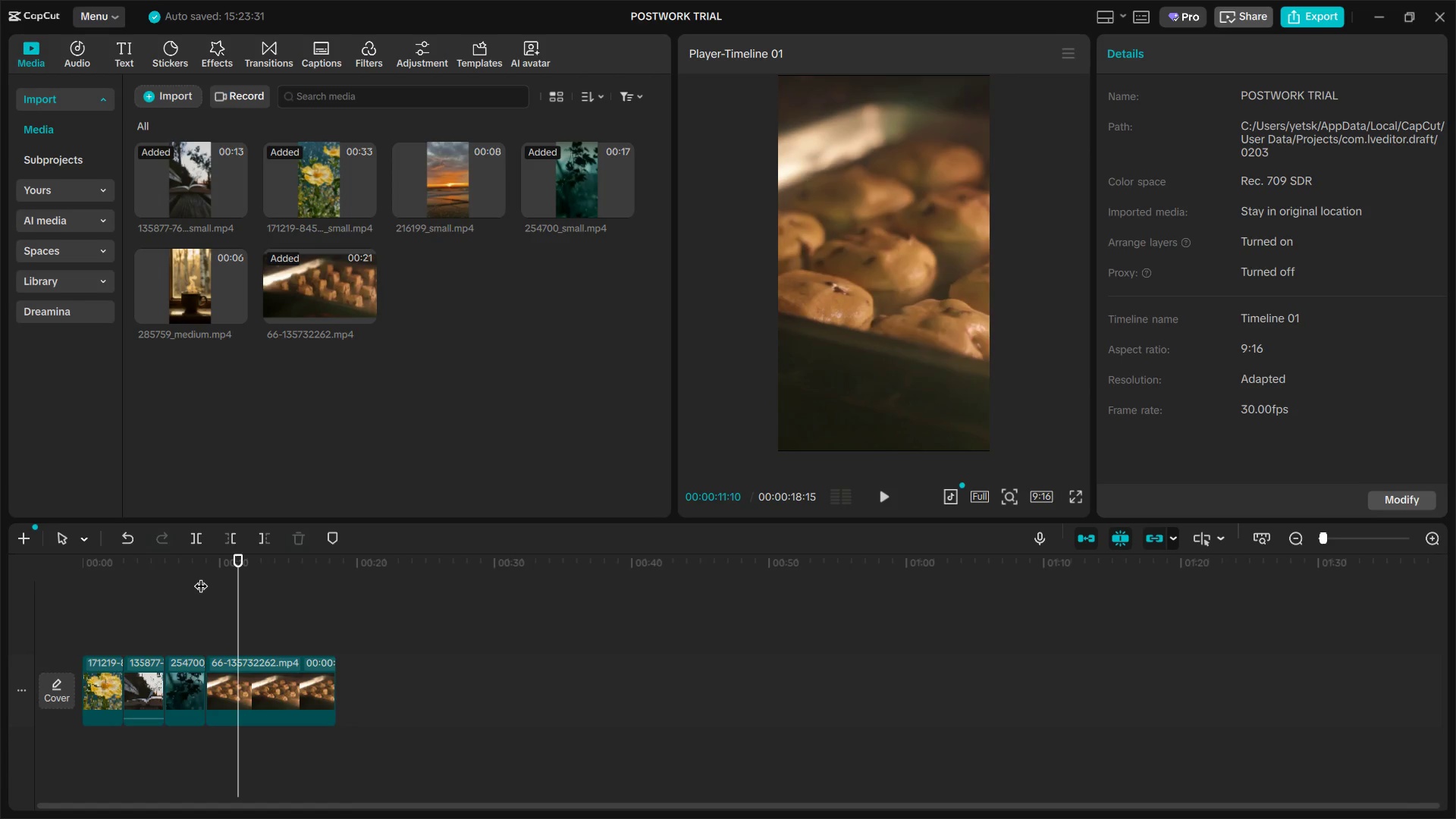 
hold_key(key=ArrowRight, duration=0.34)
 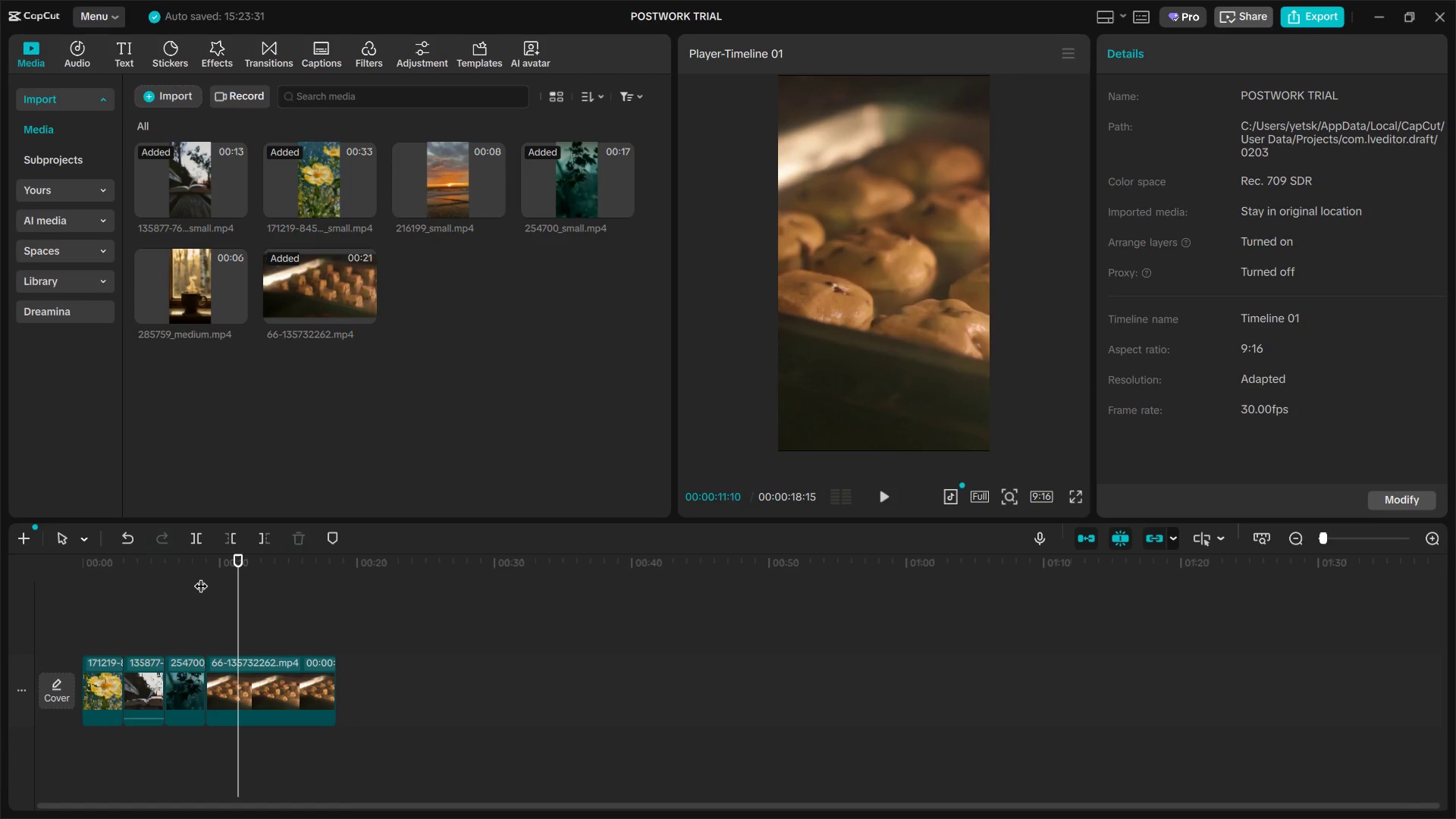 
key(ArrowRight)
 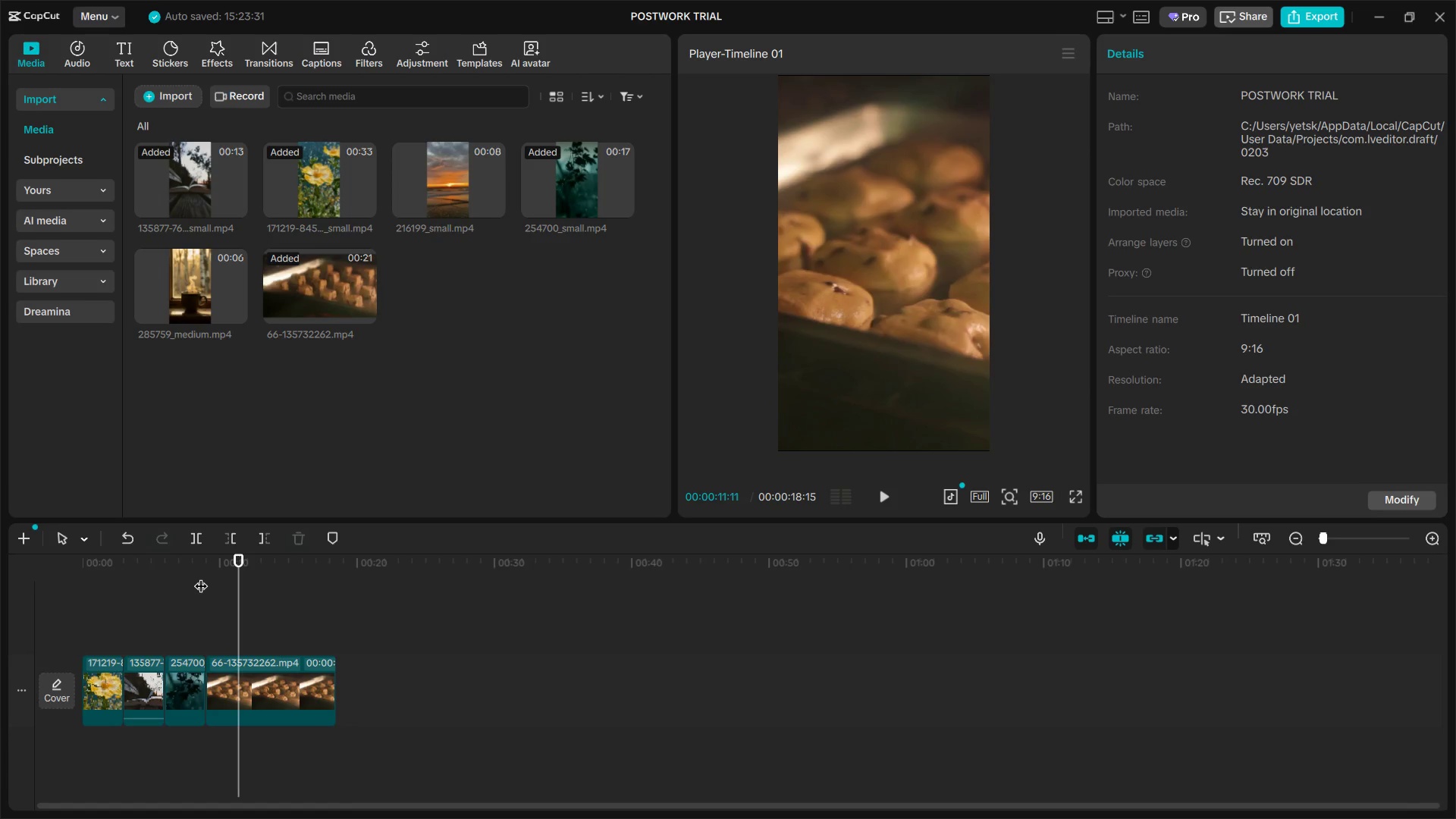 
key(ArrowRight)
 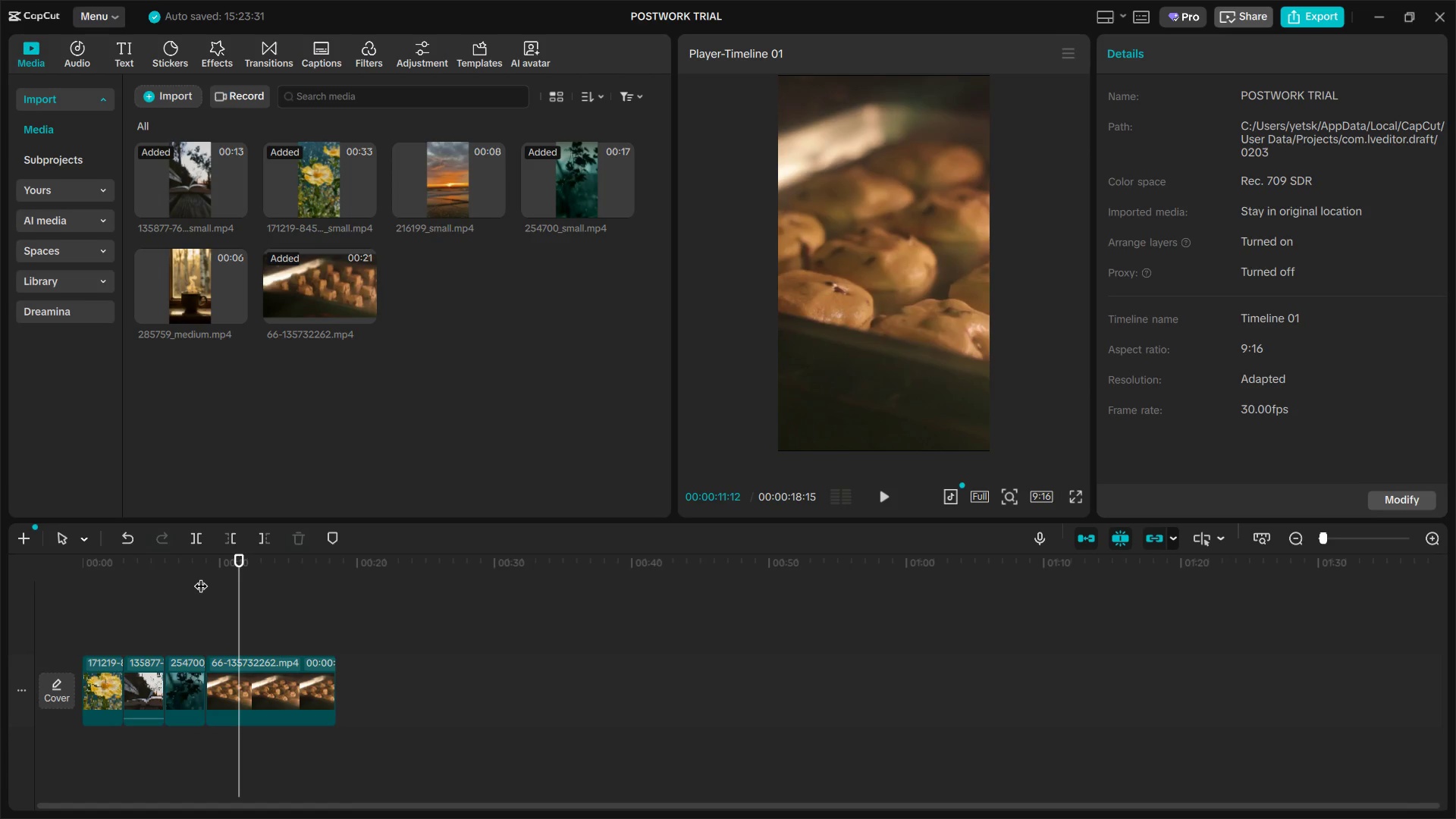 
key(ArrowRight)
 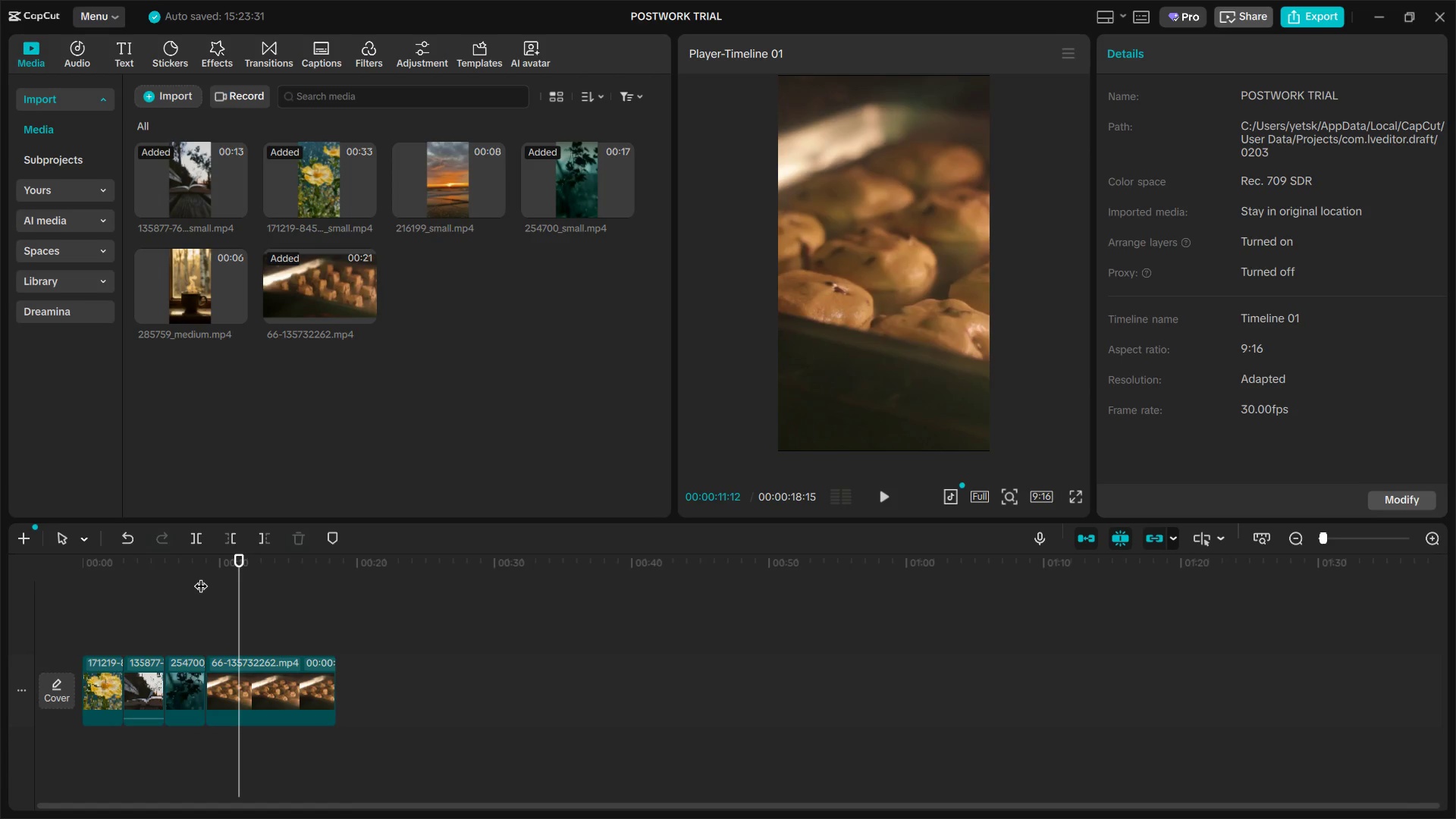 
key(ArrowRight)
 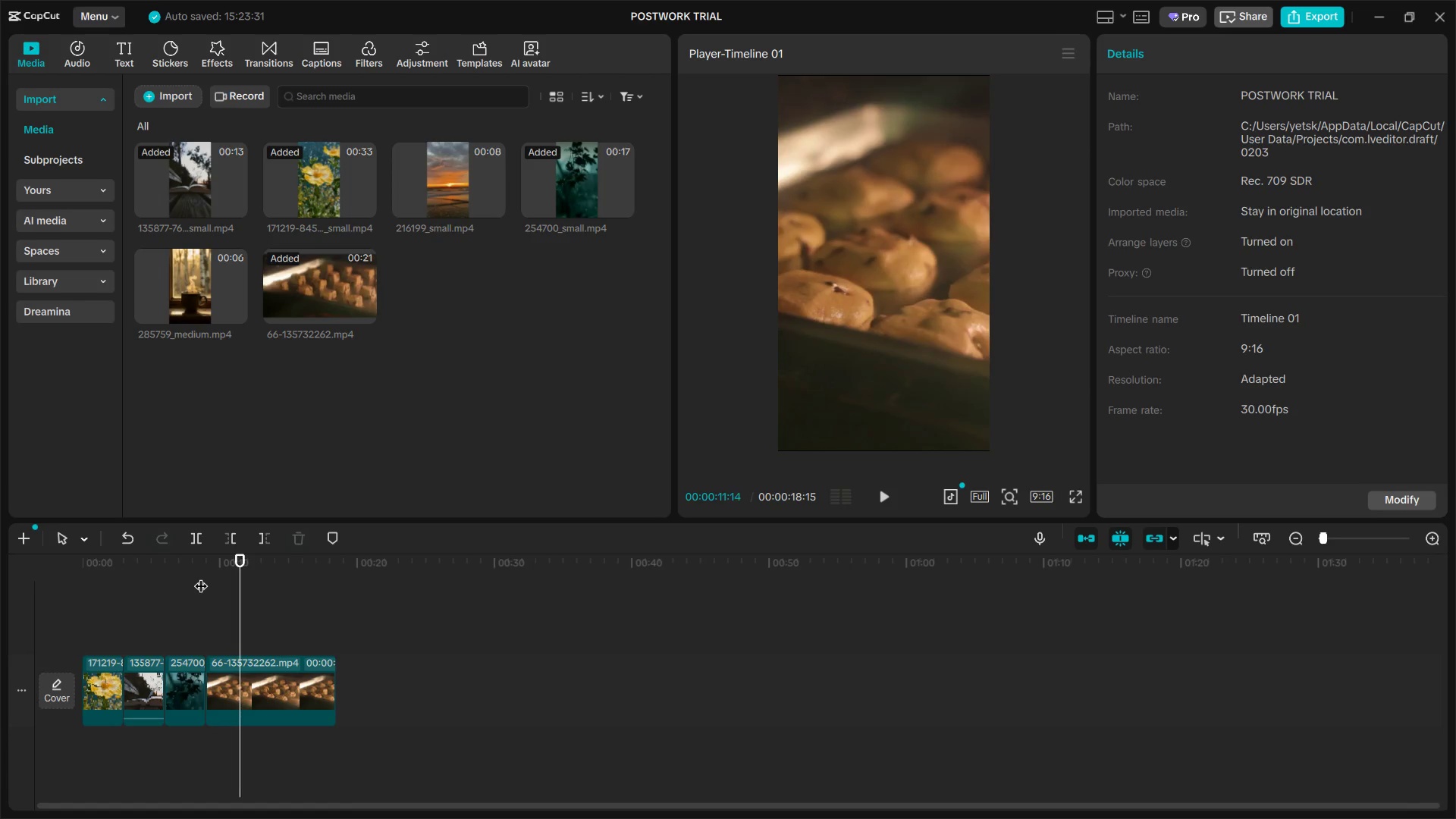 
hold_key(key=ArrowRight, duration=1.14)
 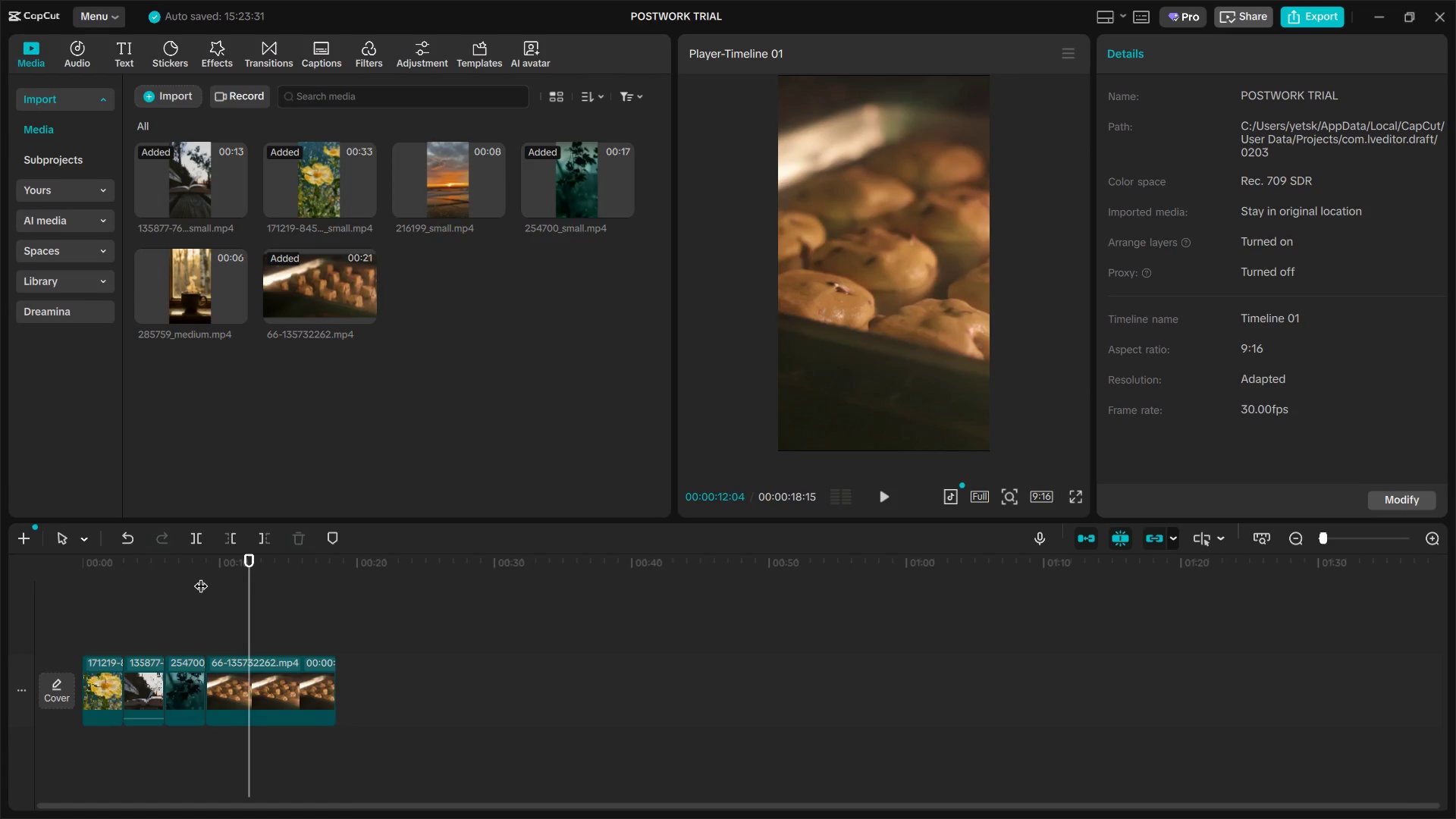 
key(ArrowLeft)
 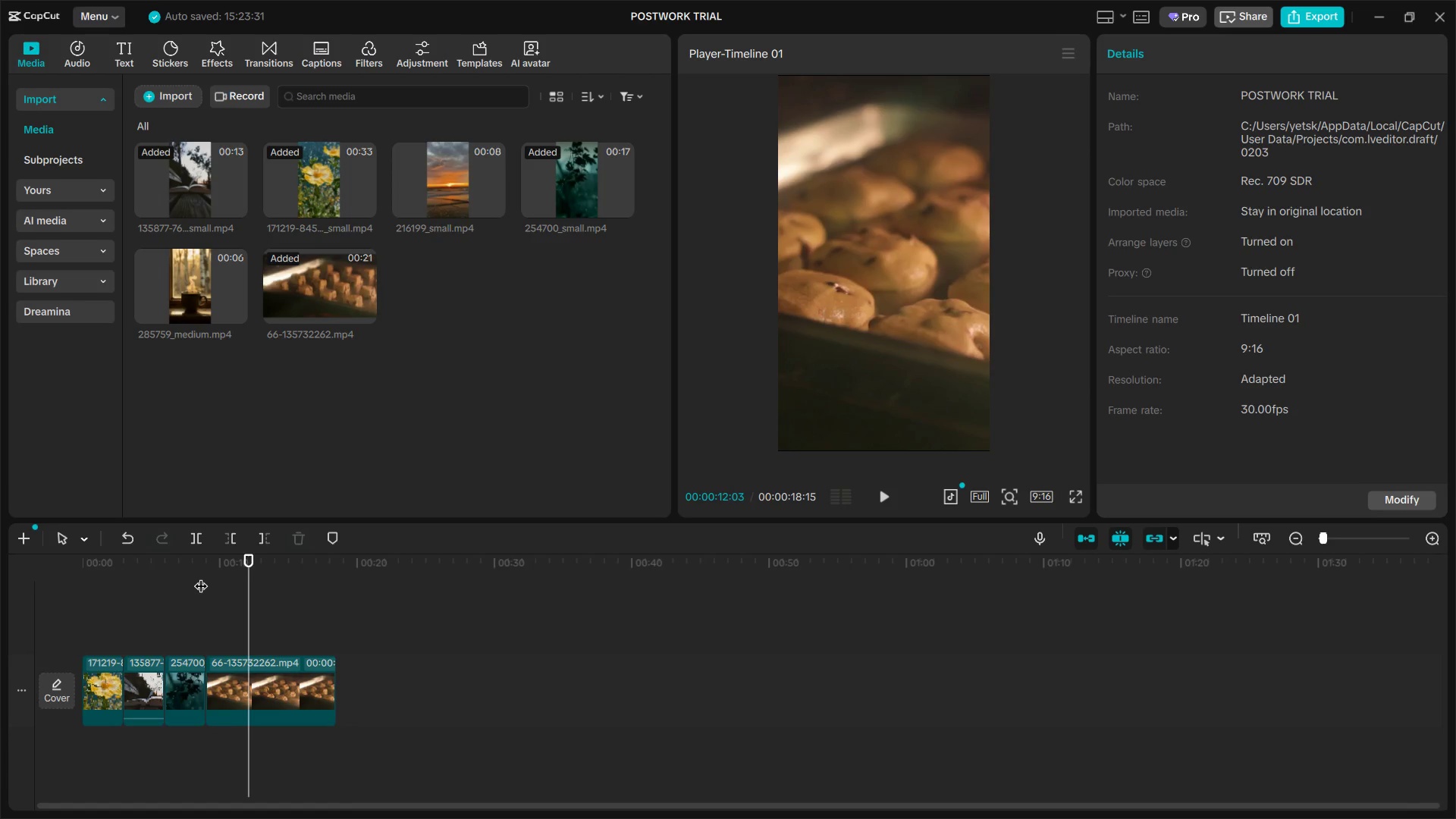 
key(ArrowLeft)
 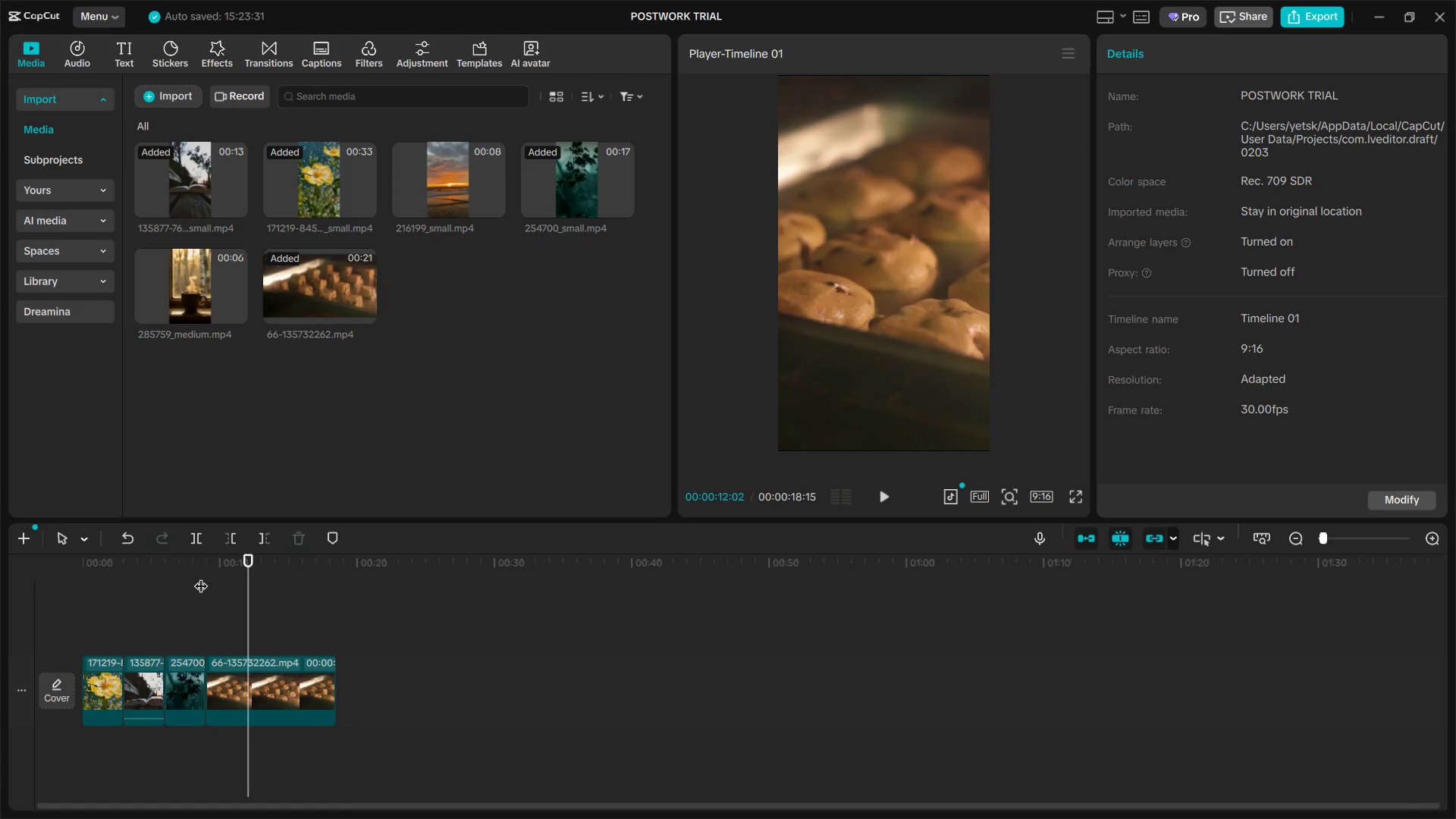 
key(ArrowLeft)
 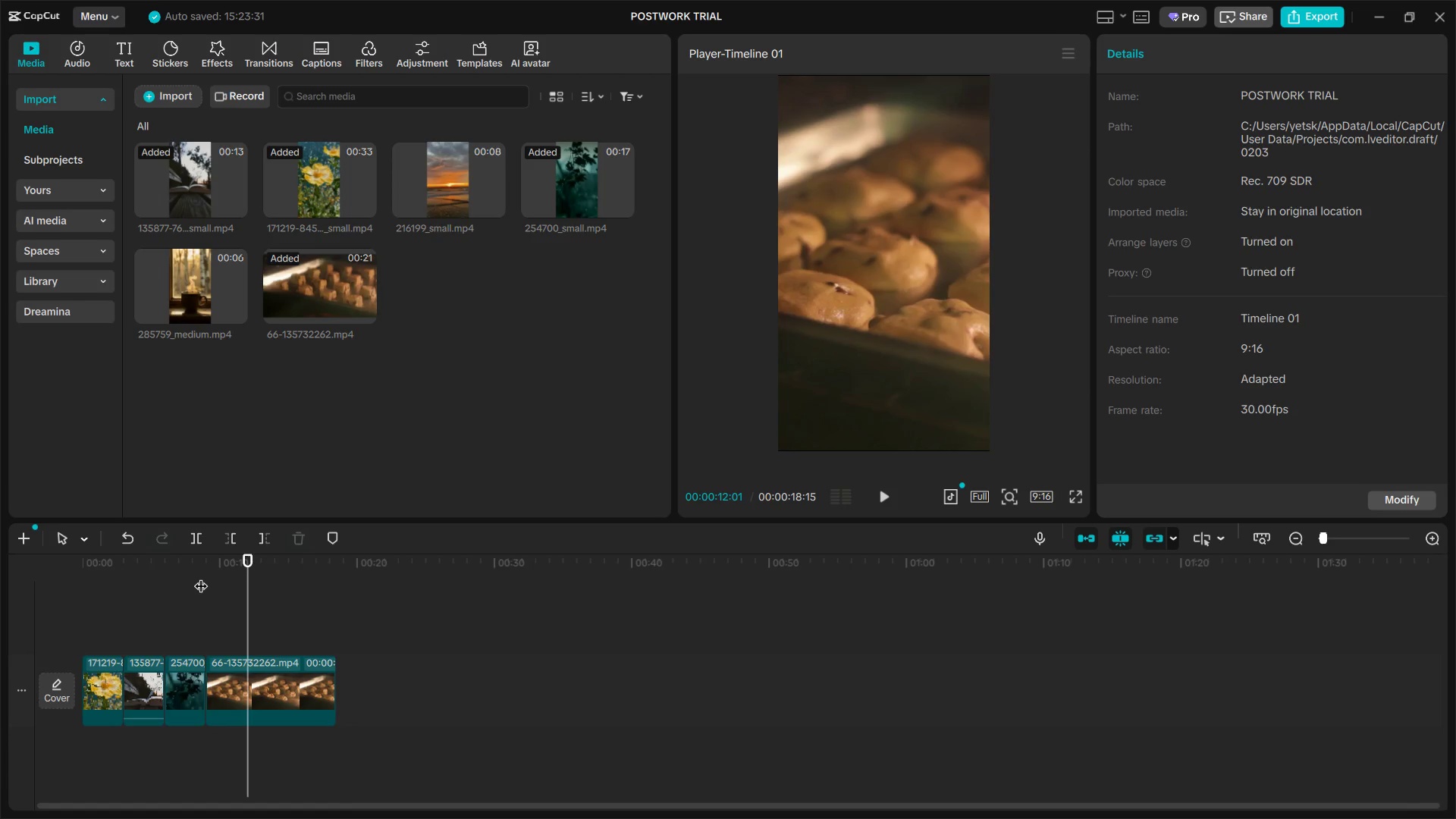 
key(ArrowLeft)
 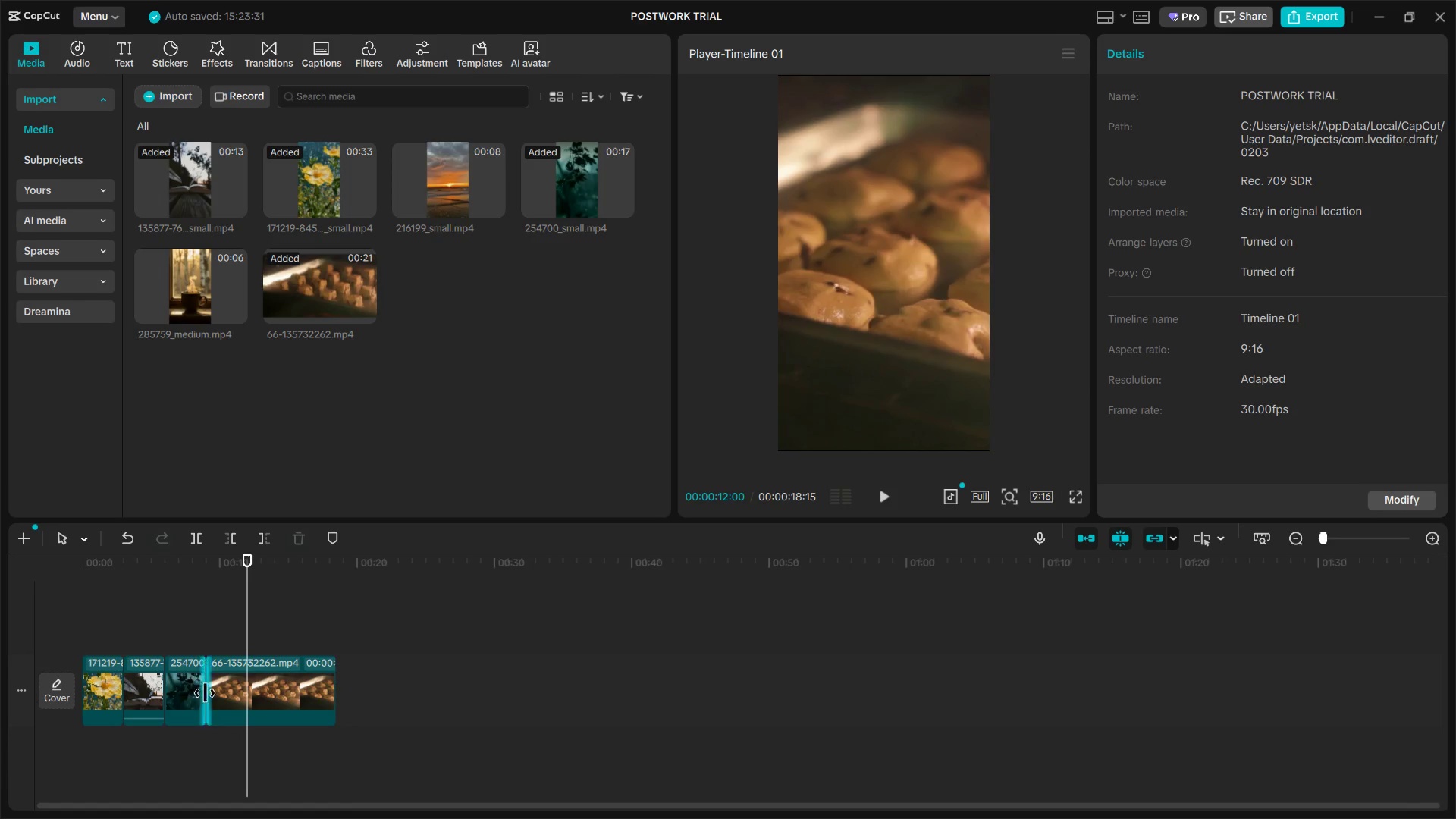 
left_click([293, 689])
 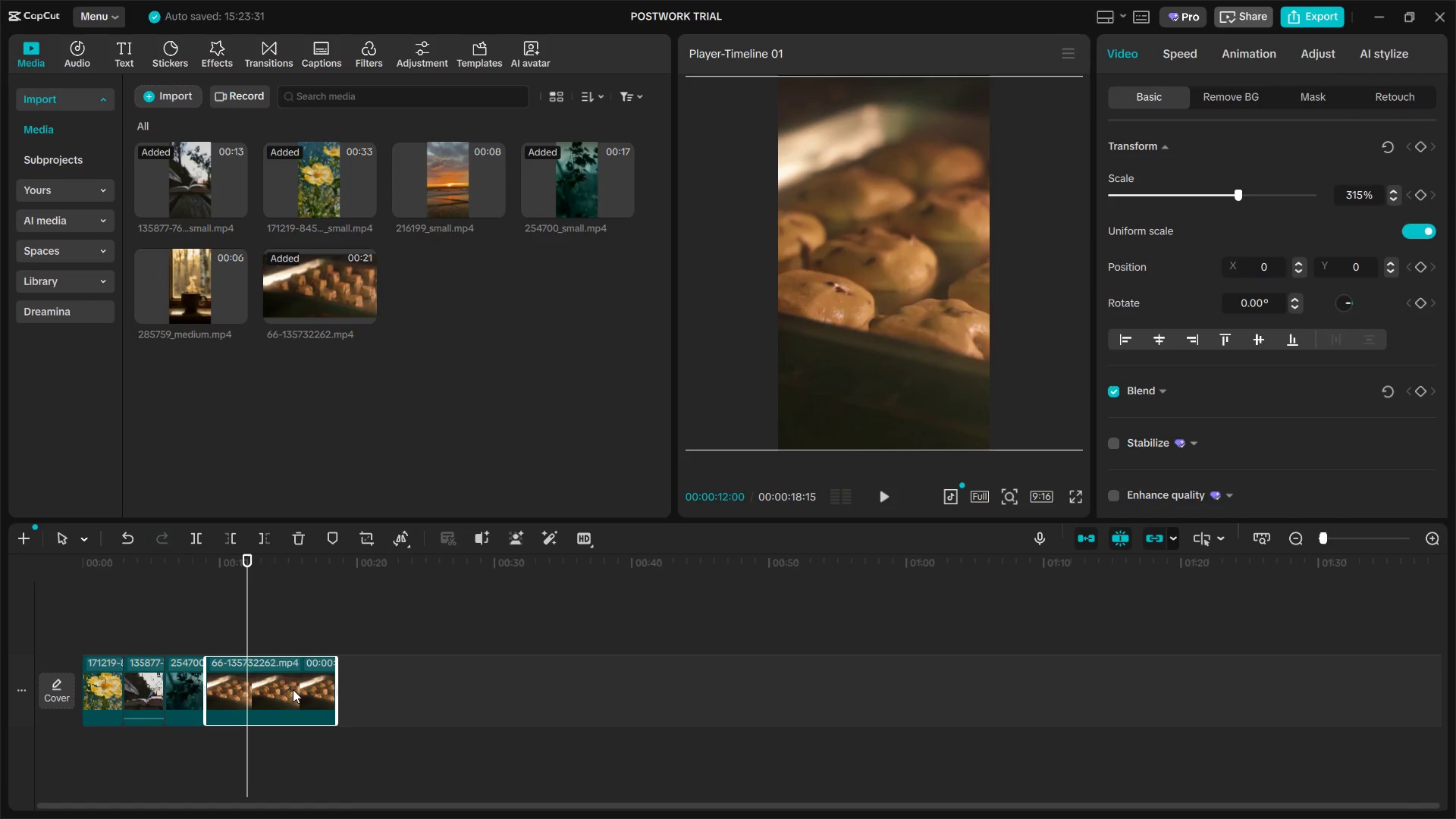 
key(Control+B)
 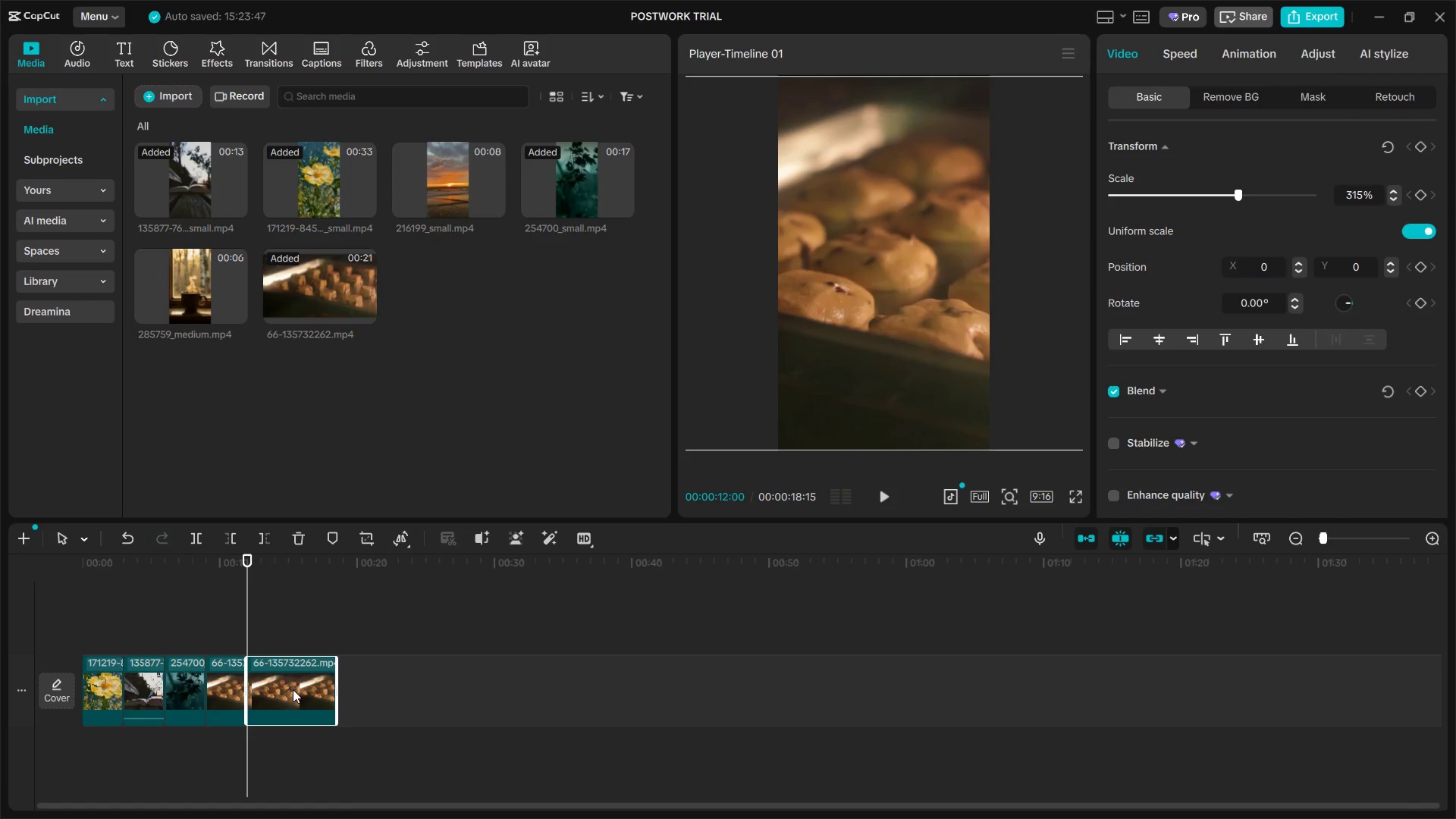 
left_click([293, 689])
 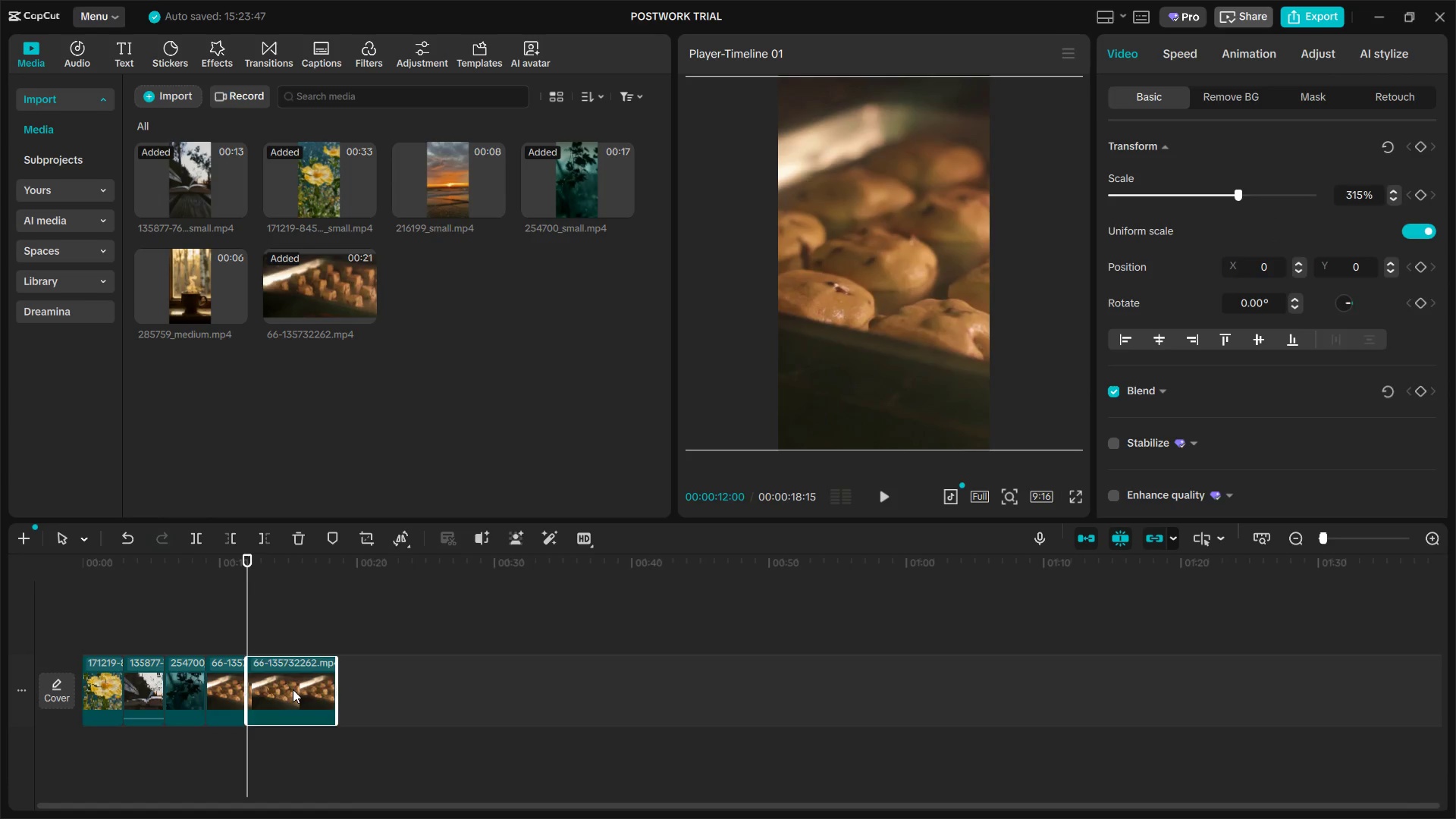 
key(Backspace)
 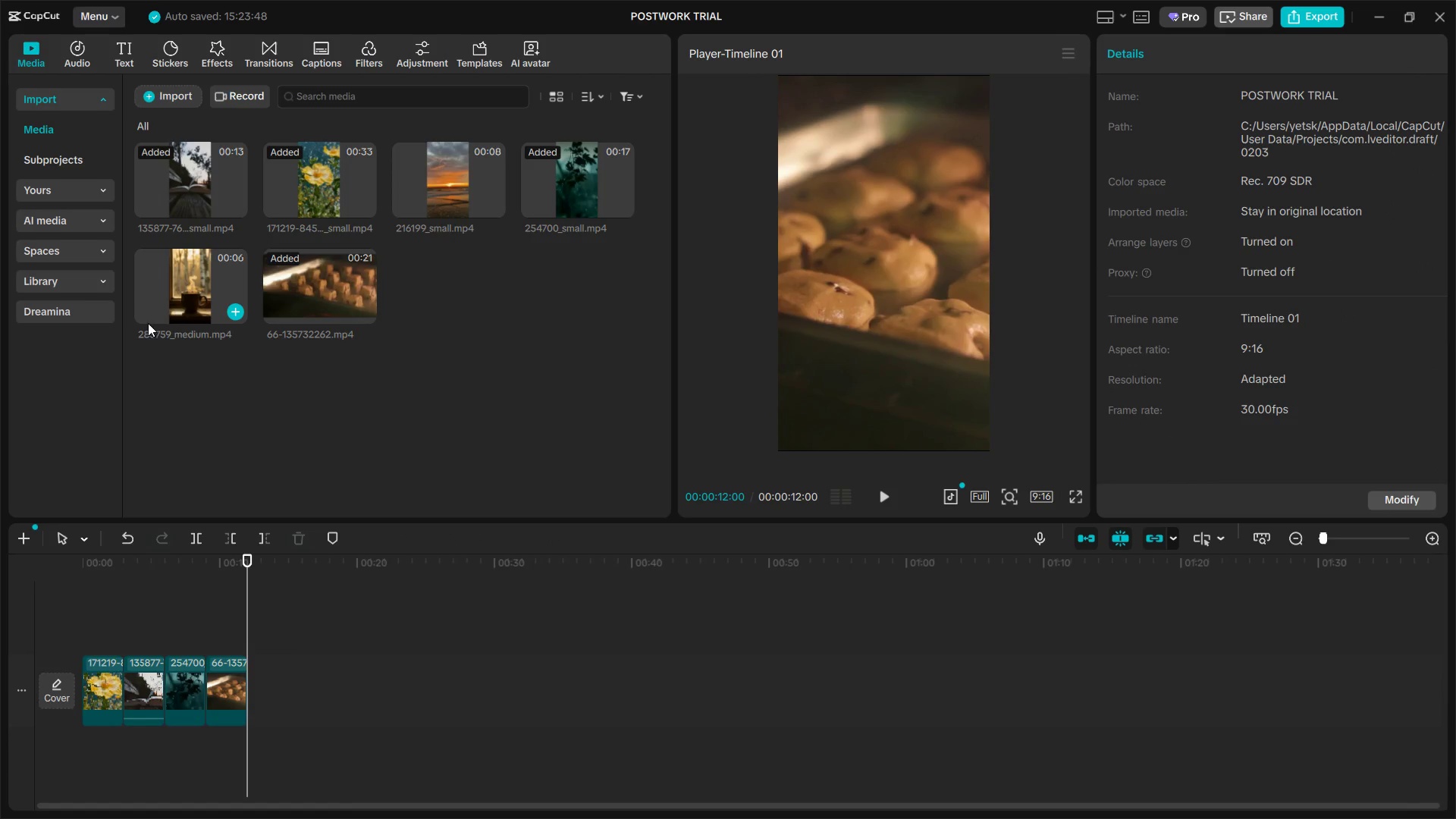 
left_click_drag(start_coordinate=[174, 289], to_coordinate=[278, 695])
 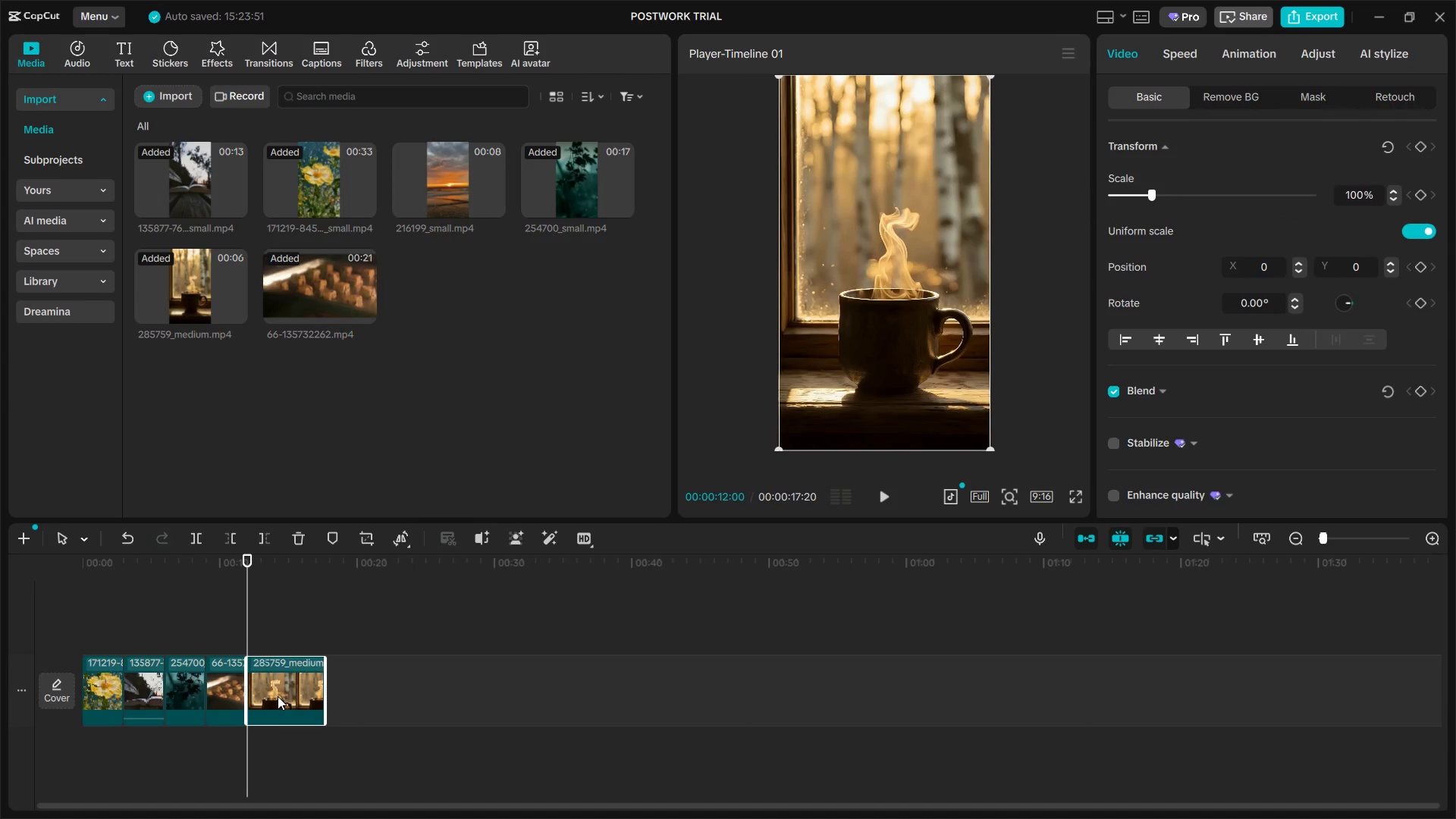 
hold_key(key=ArrowRight, duration=1.5)
 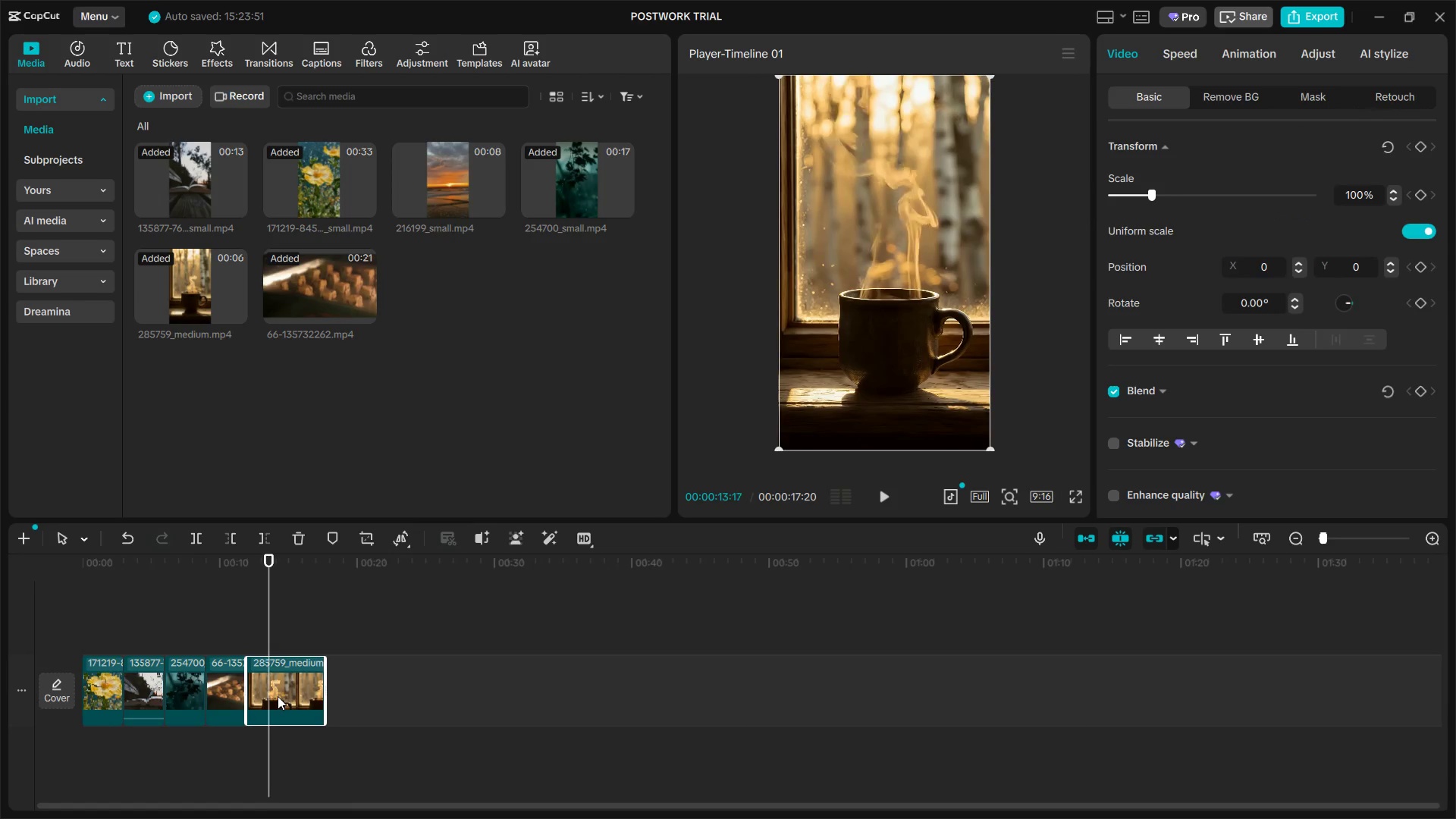 
hold_key(key=ArrowRight, duration=1.52)
 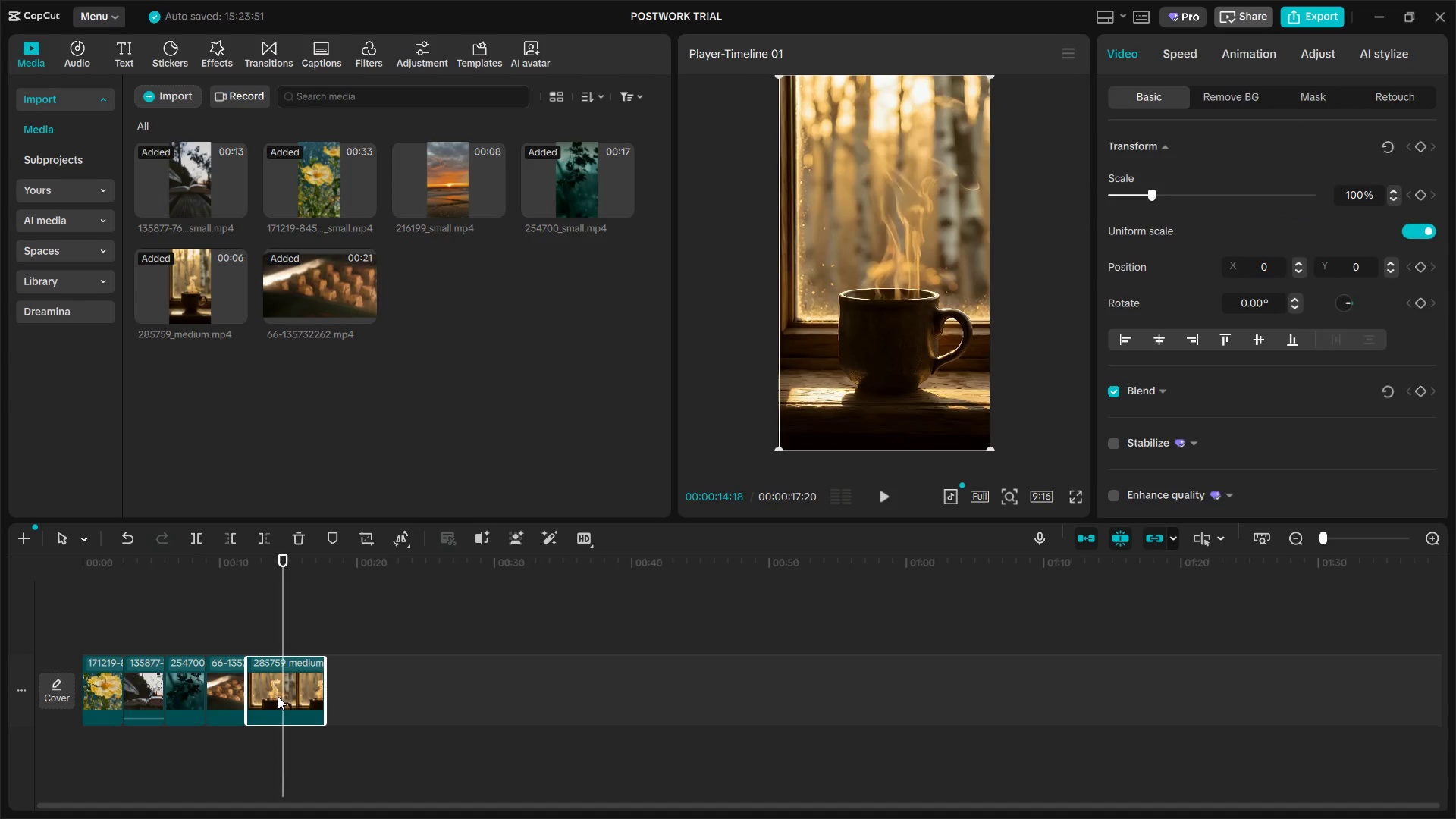 
key(ArrowRight)
 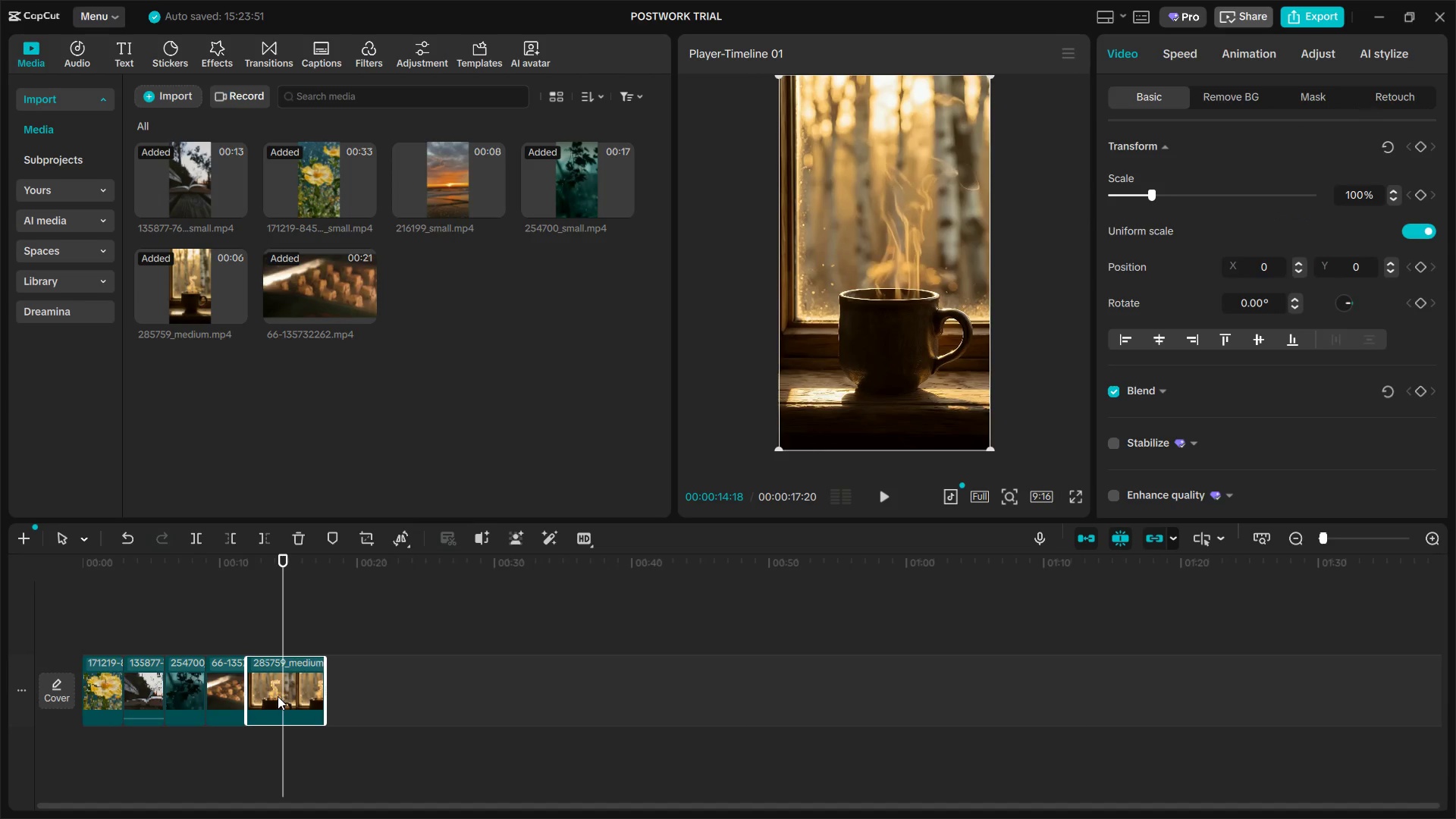 
key(ArrowRight)
 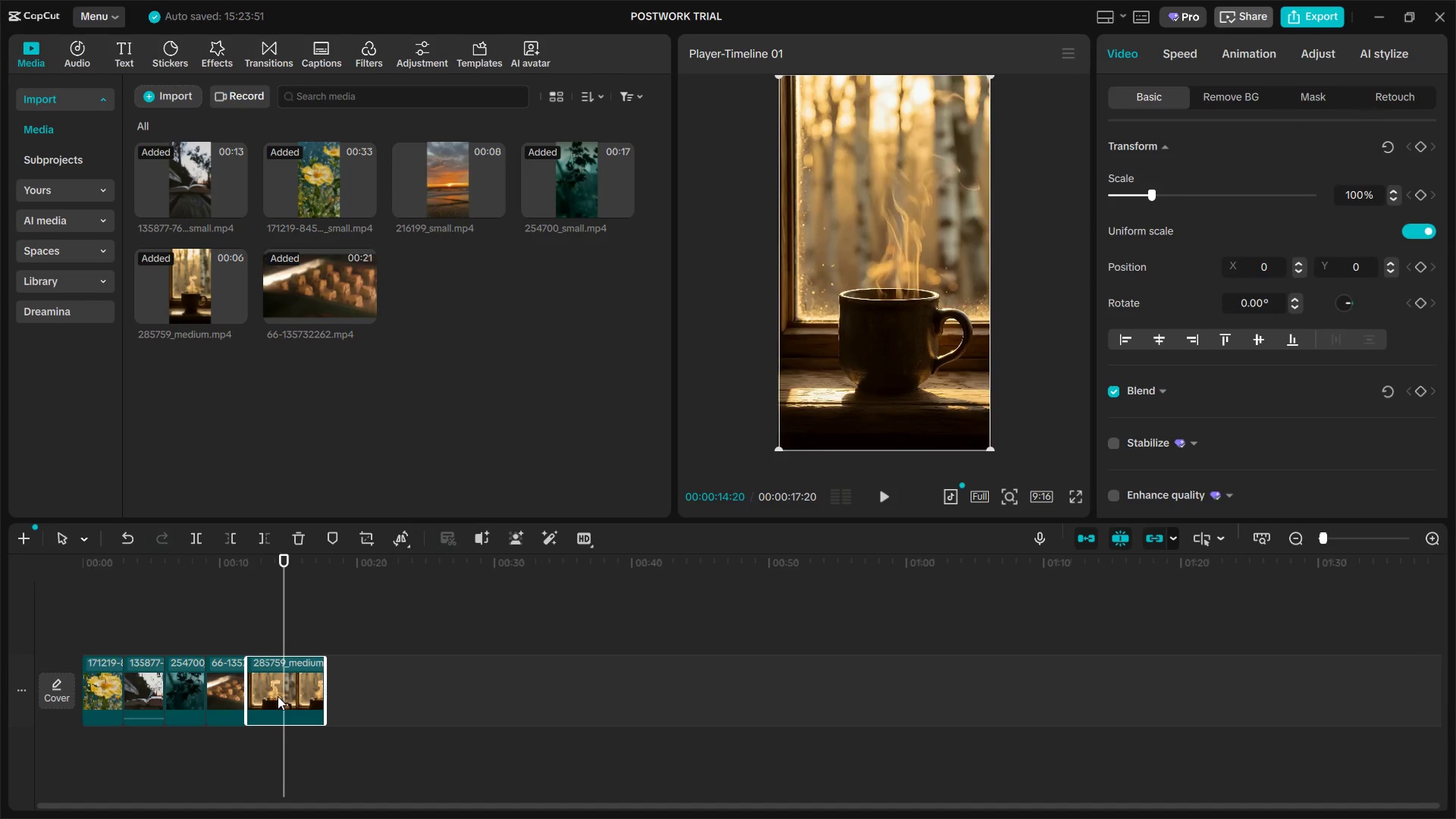 
key(ArrowRight)
 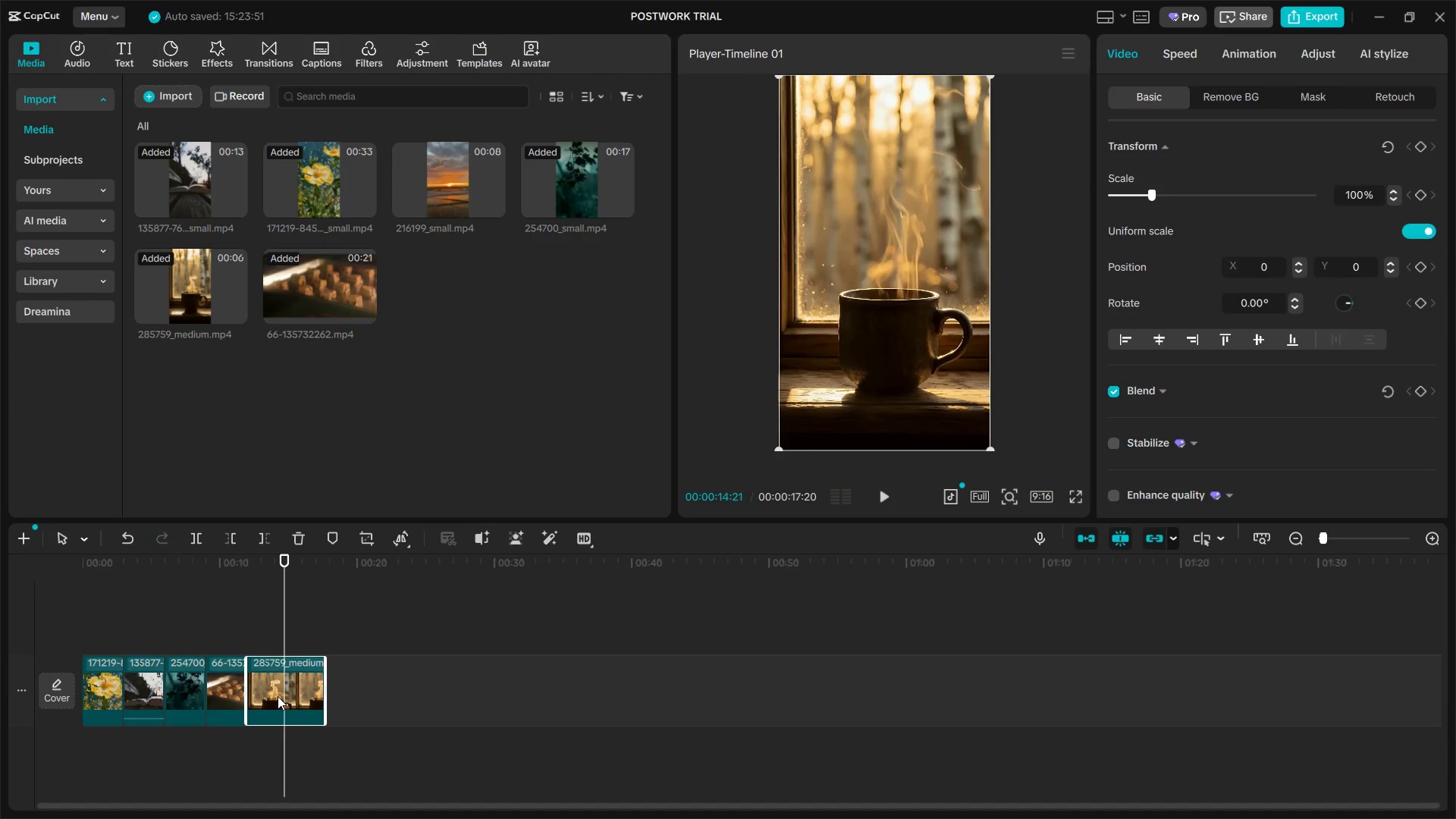 
key(ArrowRight)
 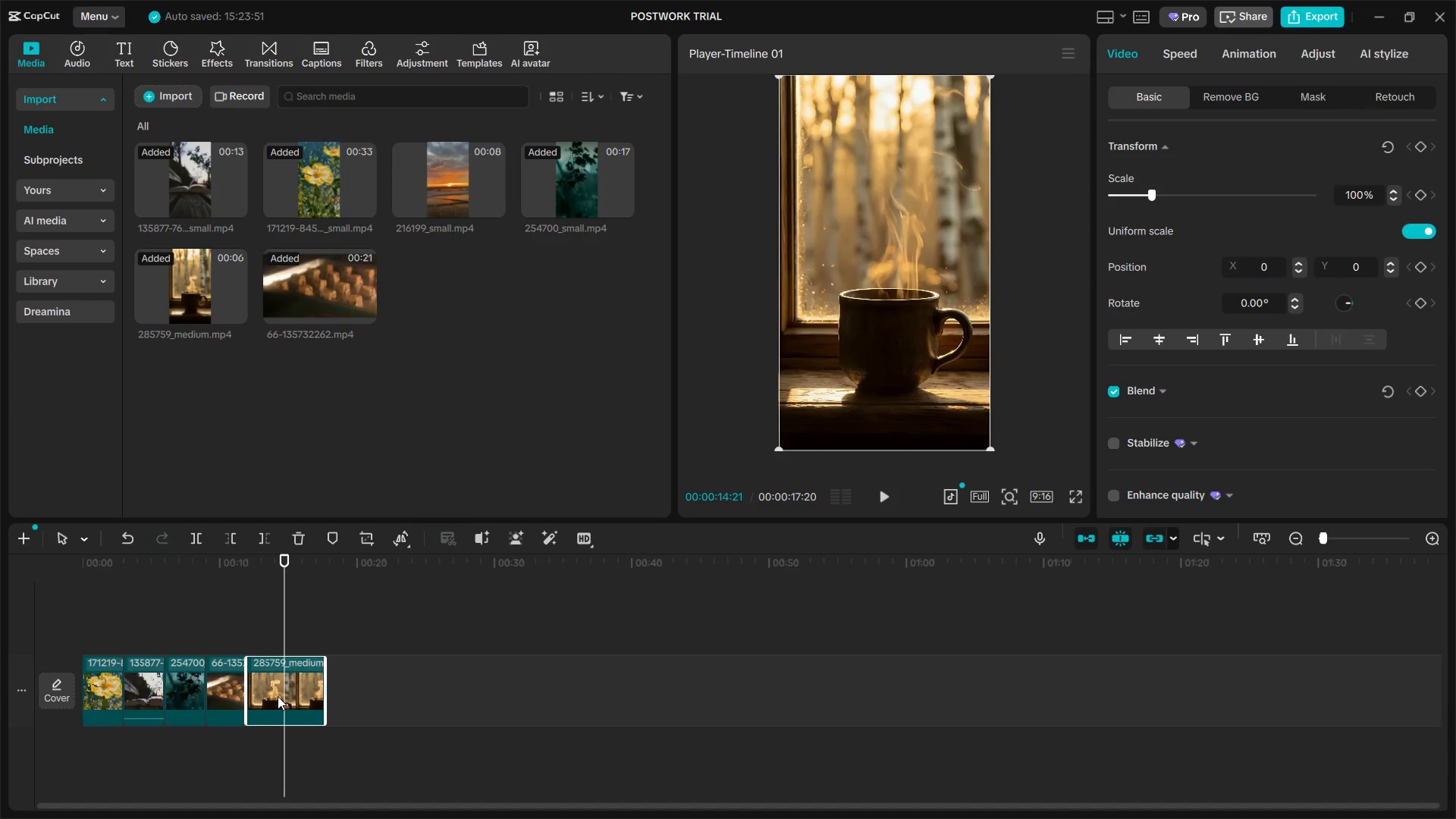 
key(ArrowRight)
 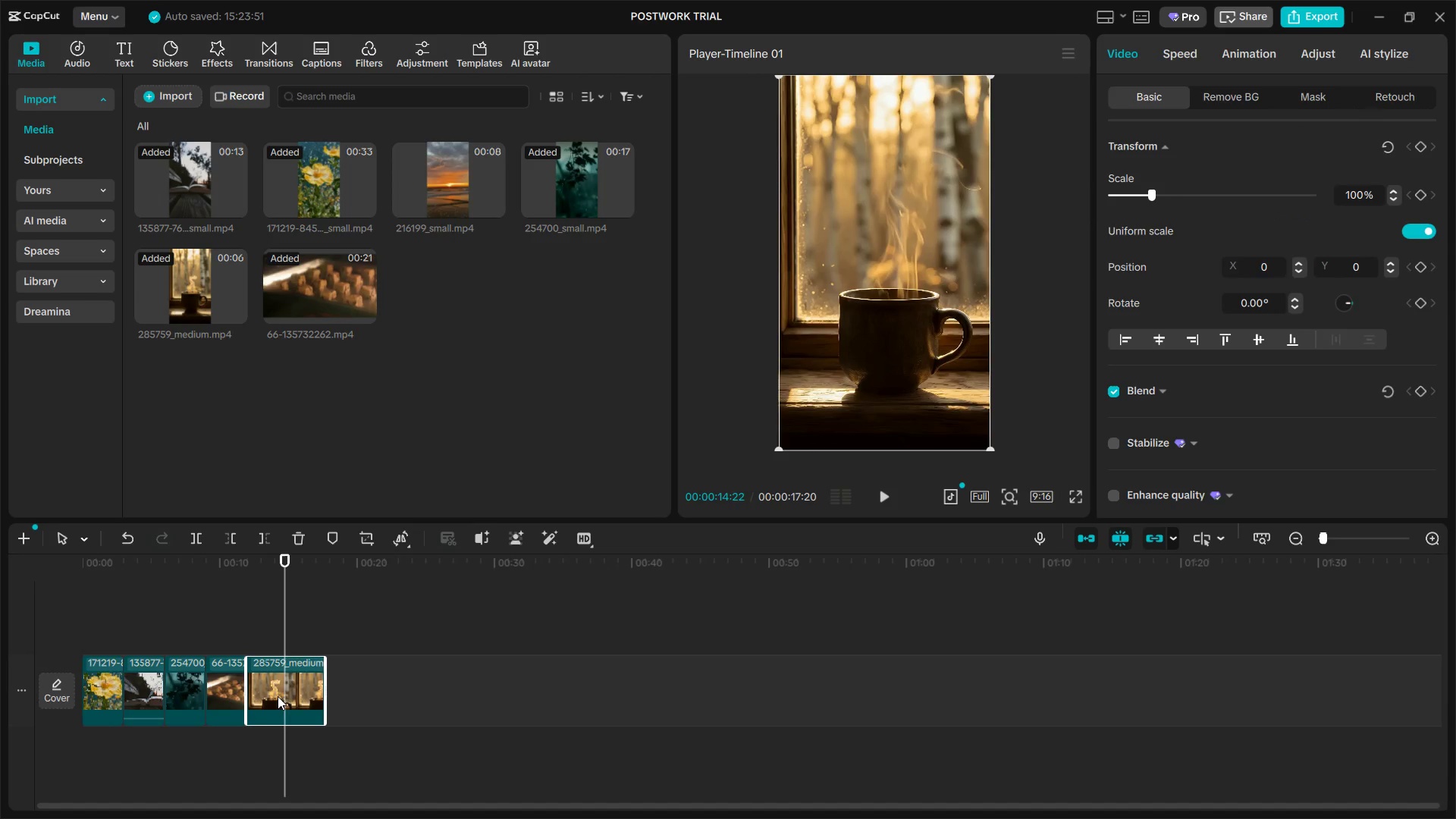 
key(ArrowRight)
 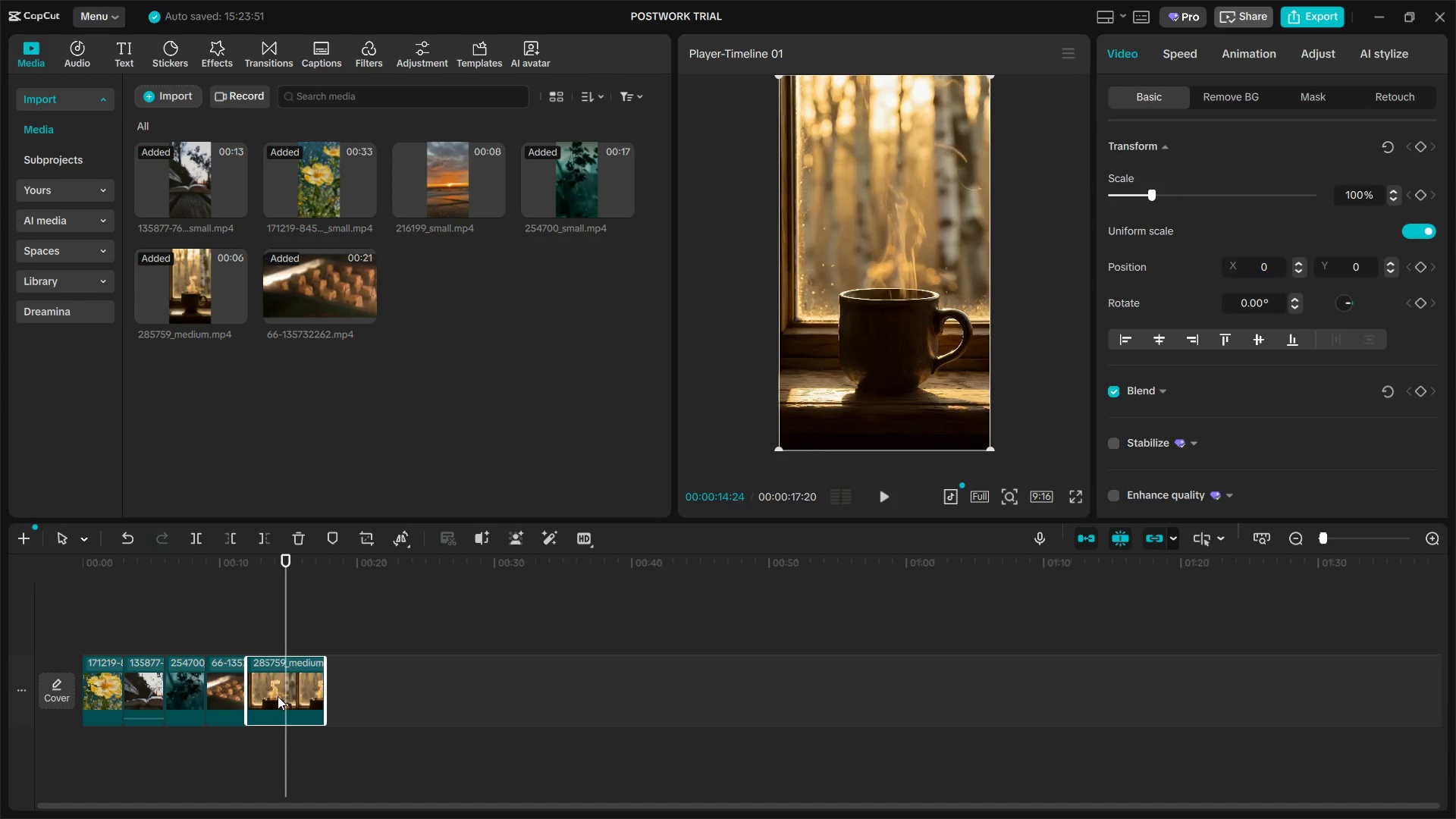 
key(ArrowRight)
 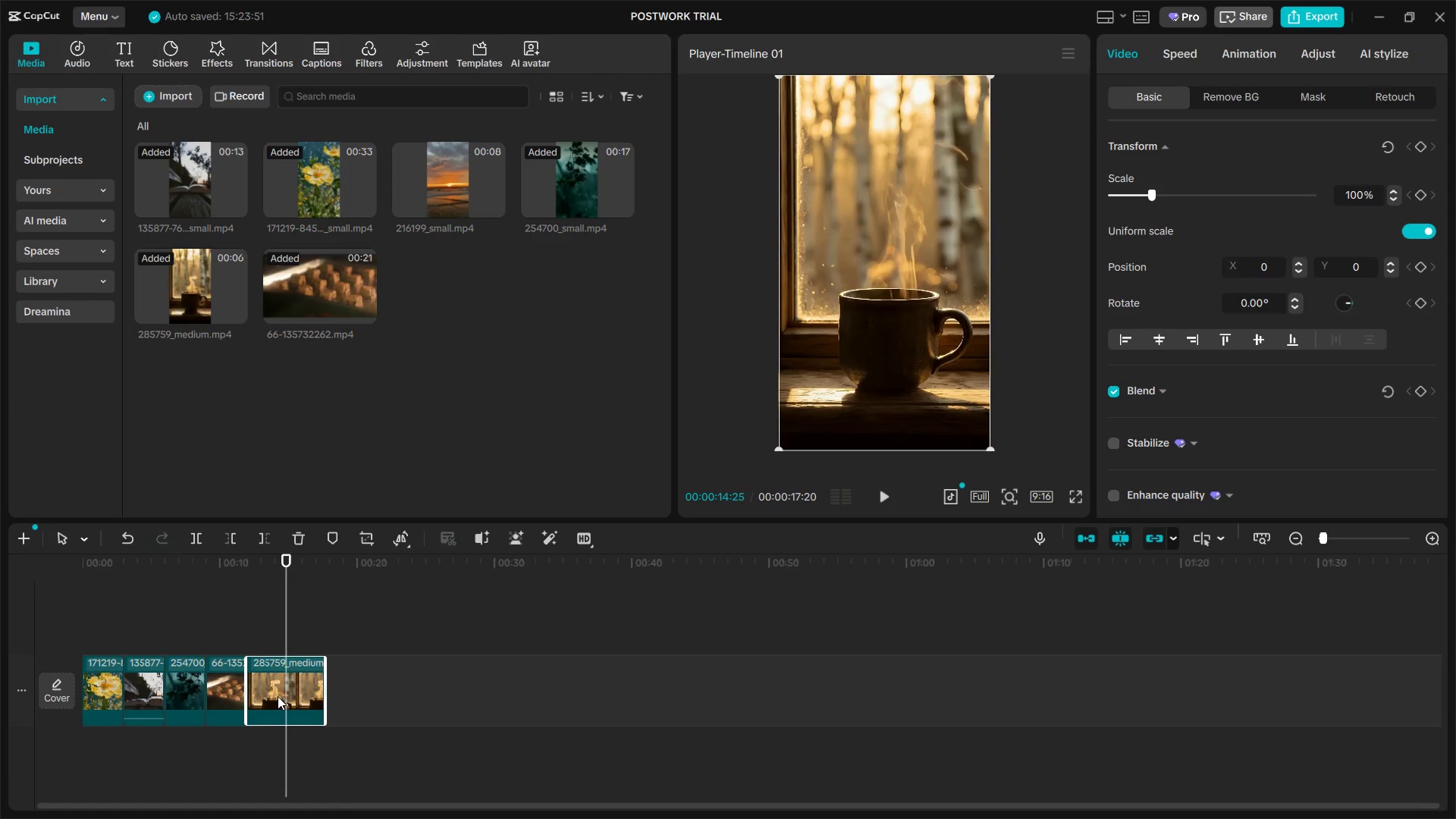 
key(ArrowRight)
 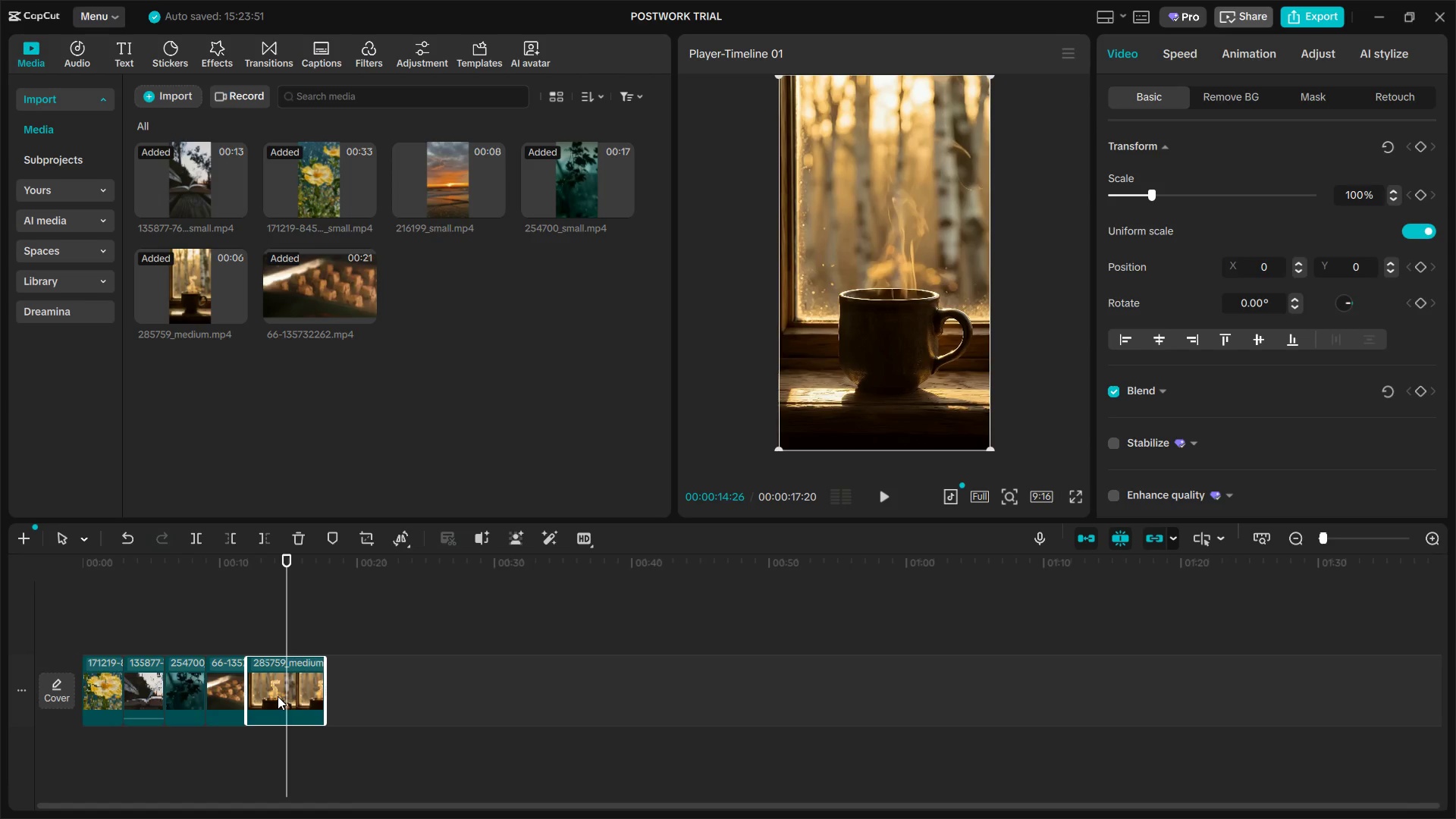 
key(ArrowRight)
 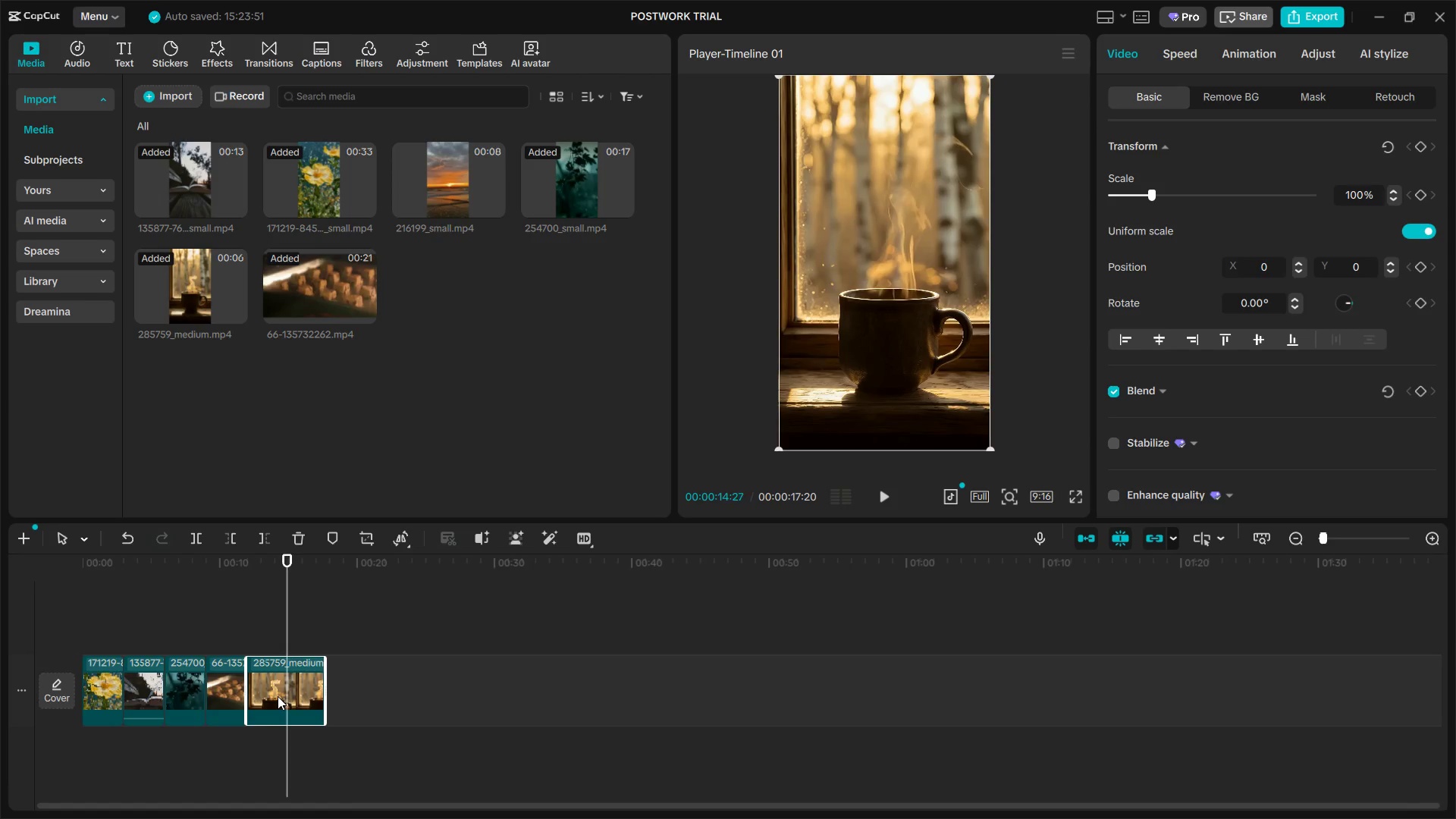 
key(ArrowRight)
 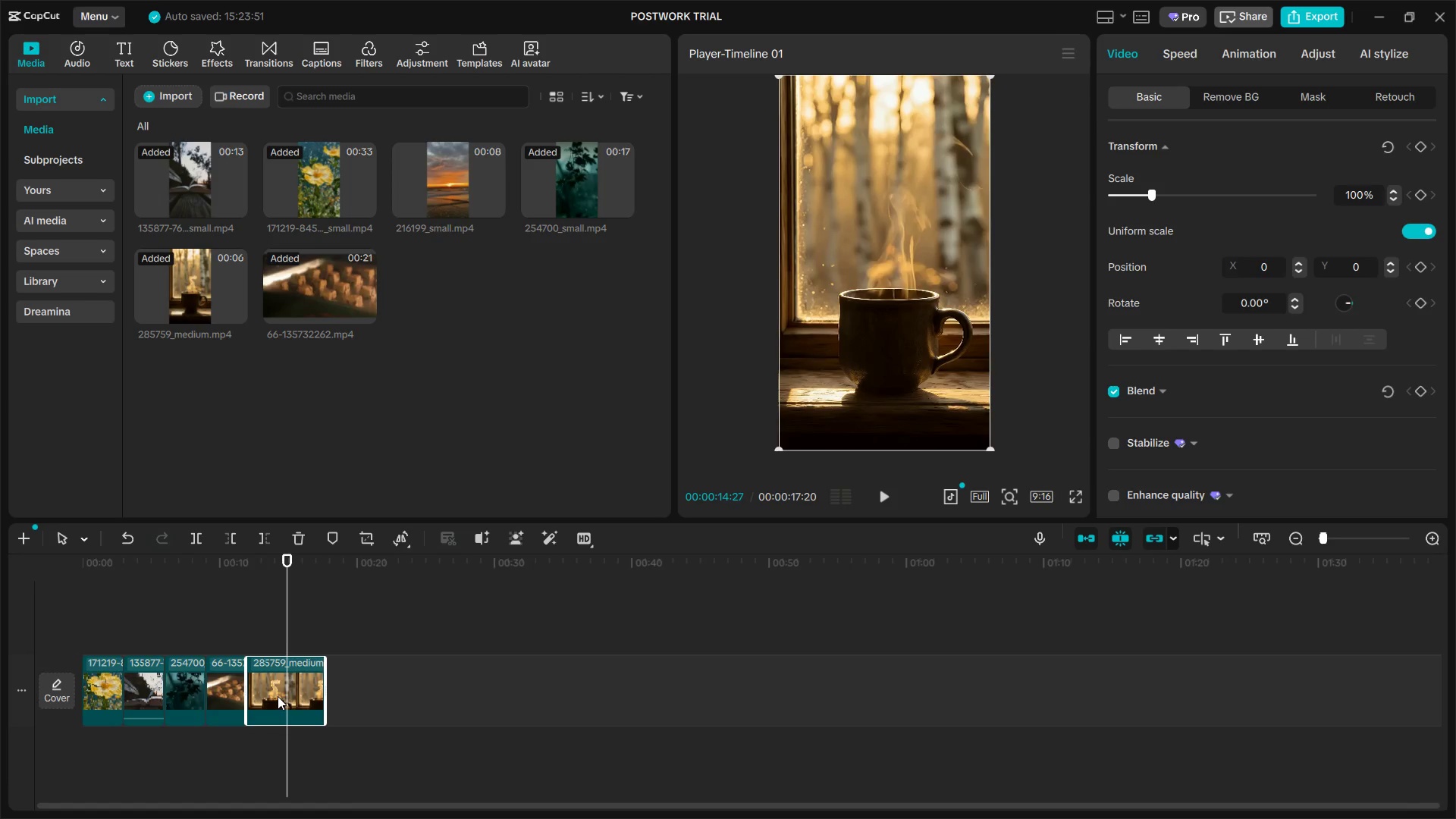 
key(ArrowRight)
 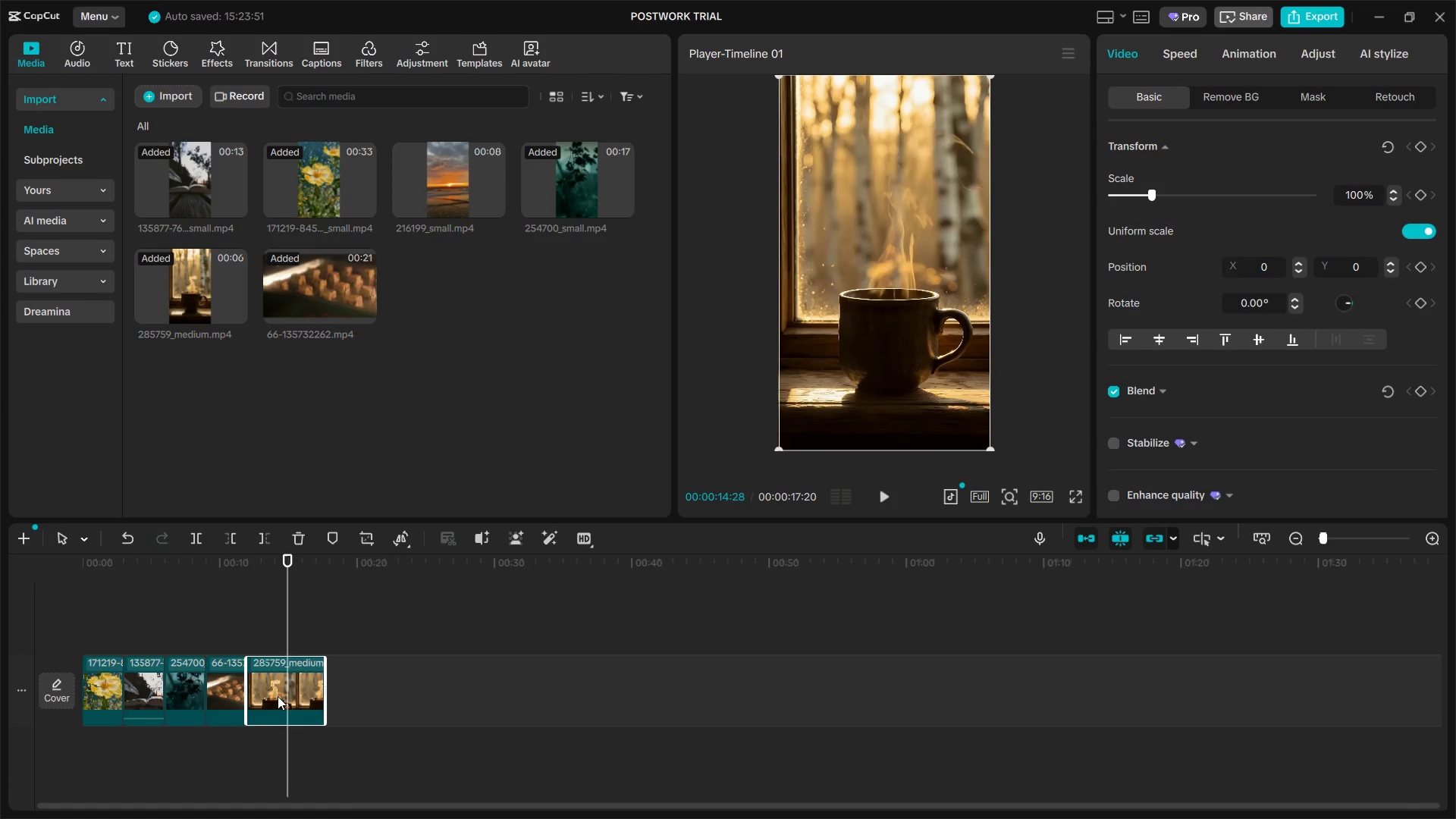 
key(ArrowRight)
 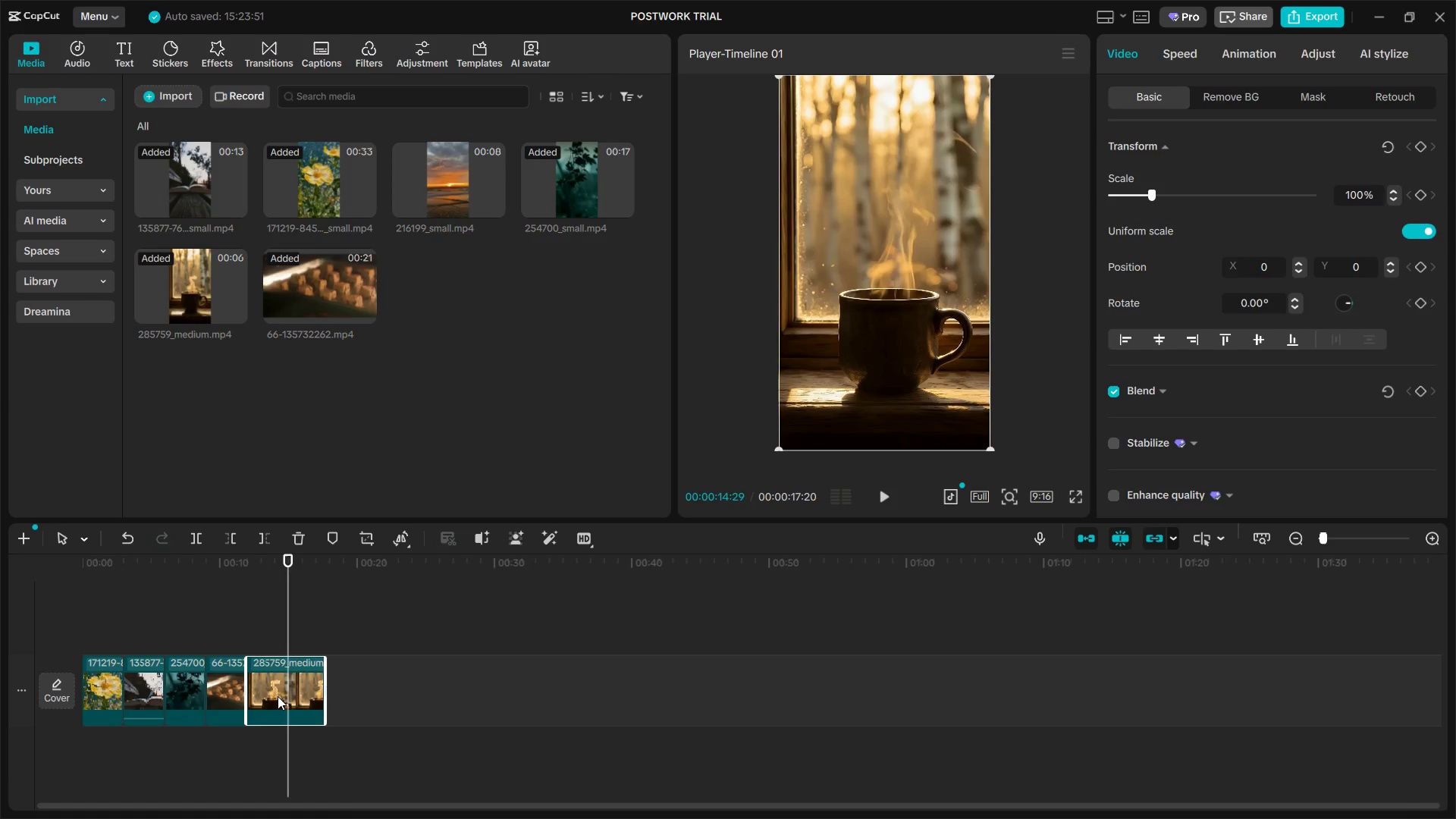 
key(ArrowRight)
 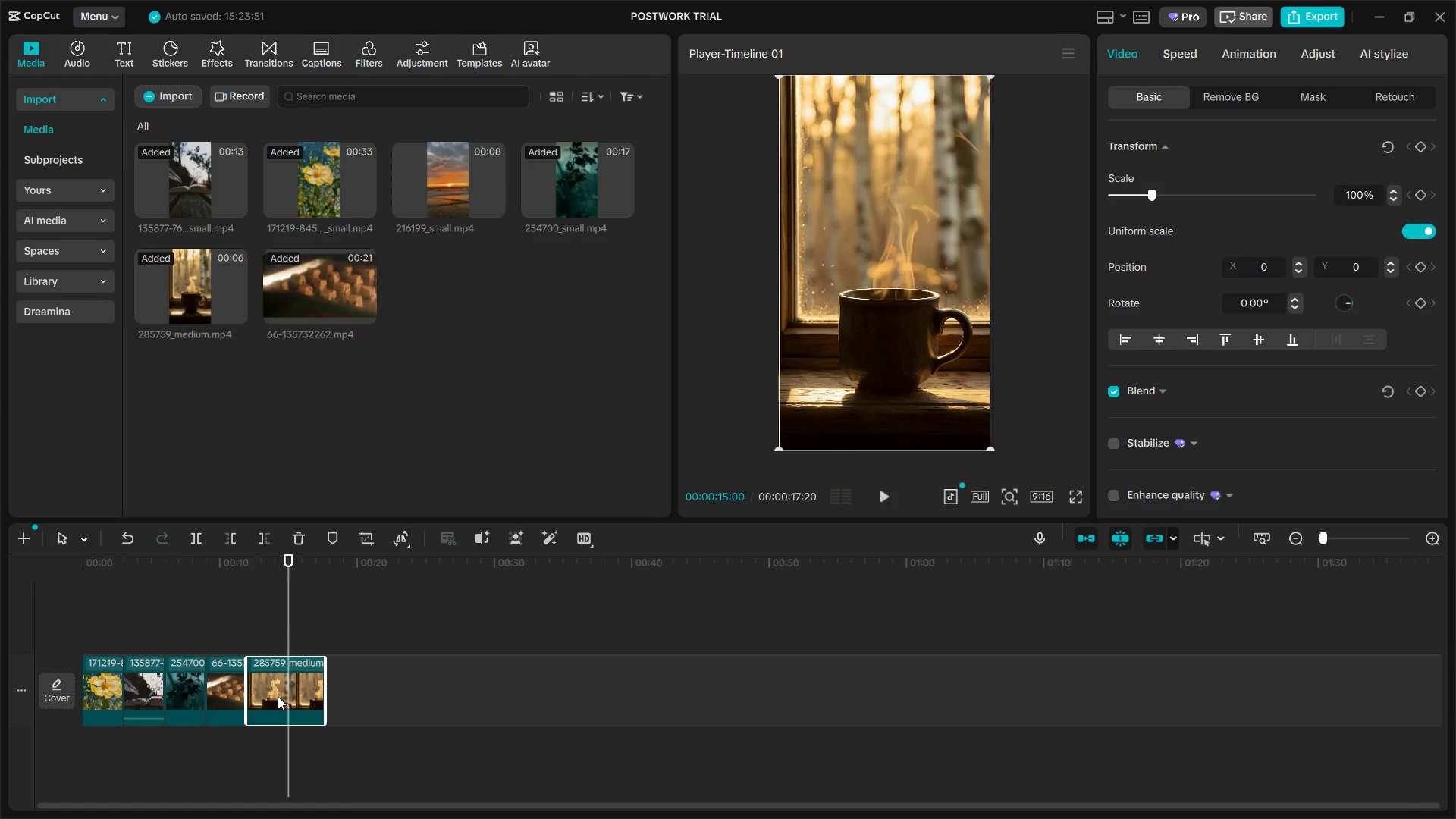 
left_click([305, 690])
 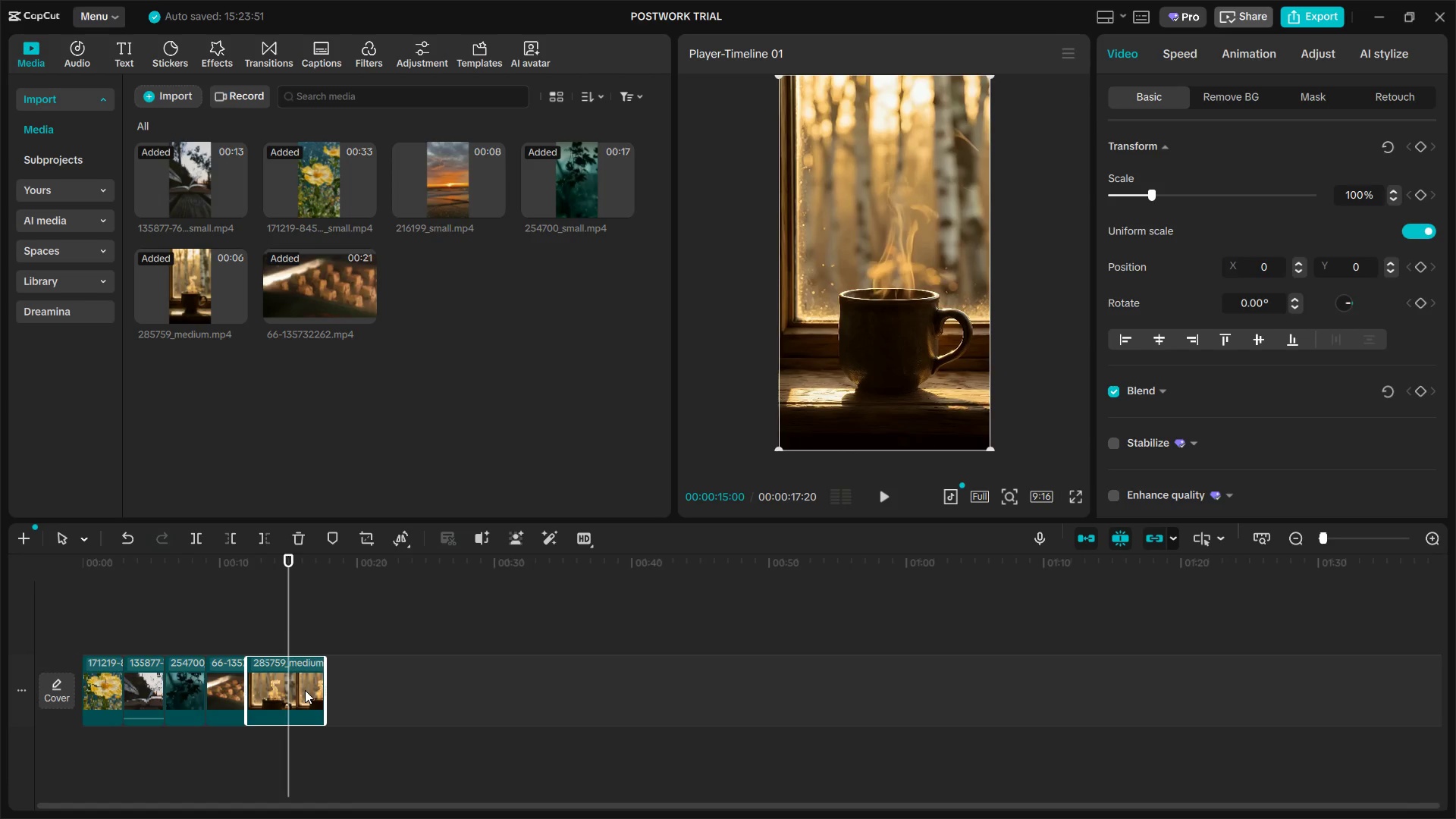 
key(Control+B)
 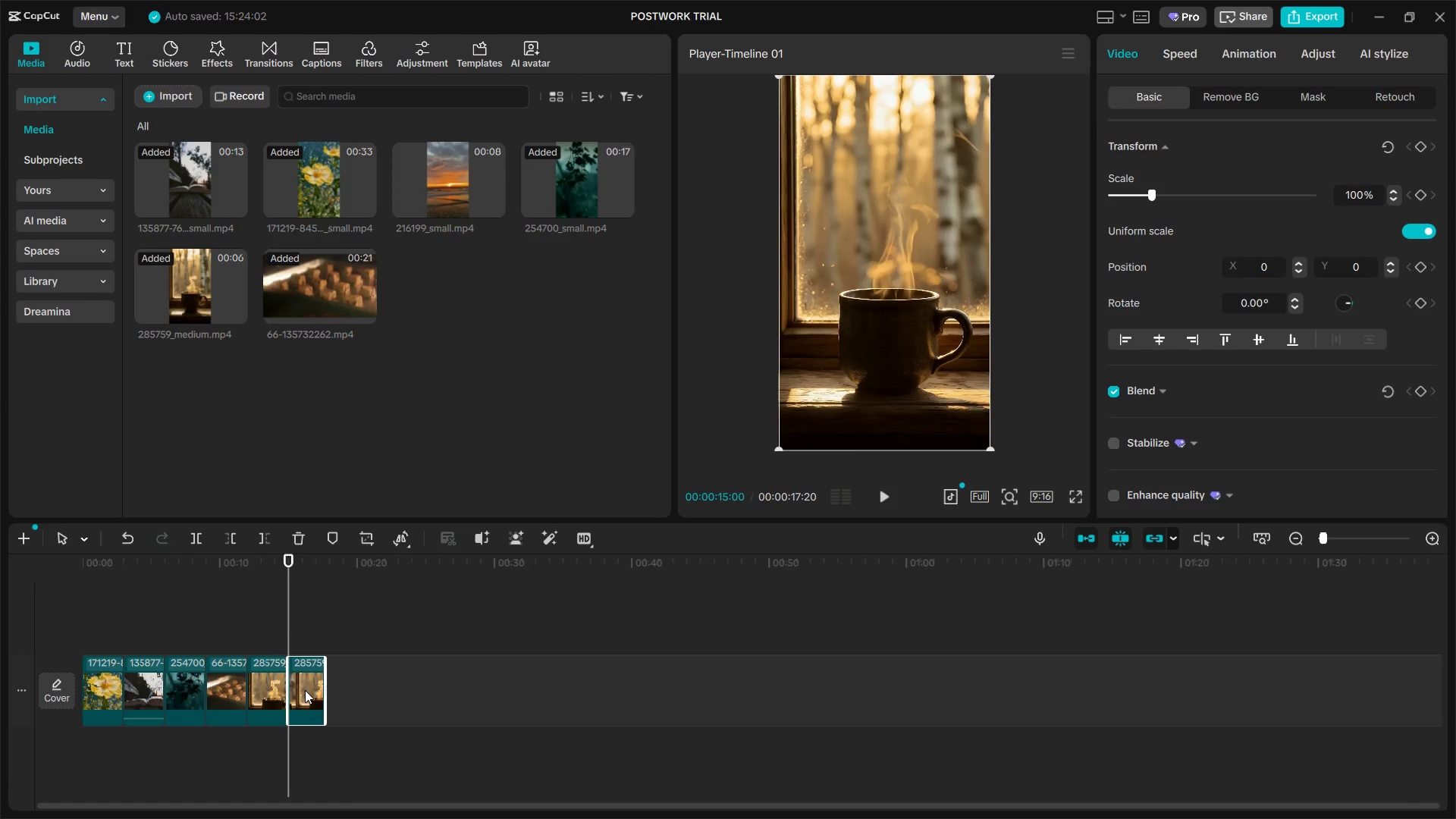 
left_click([305, 690])
 